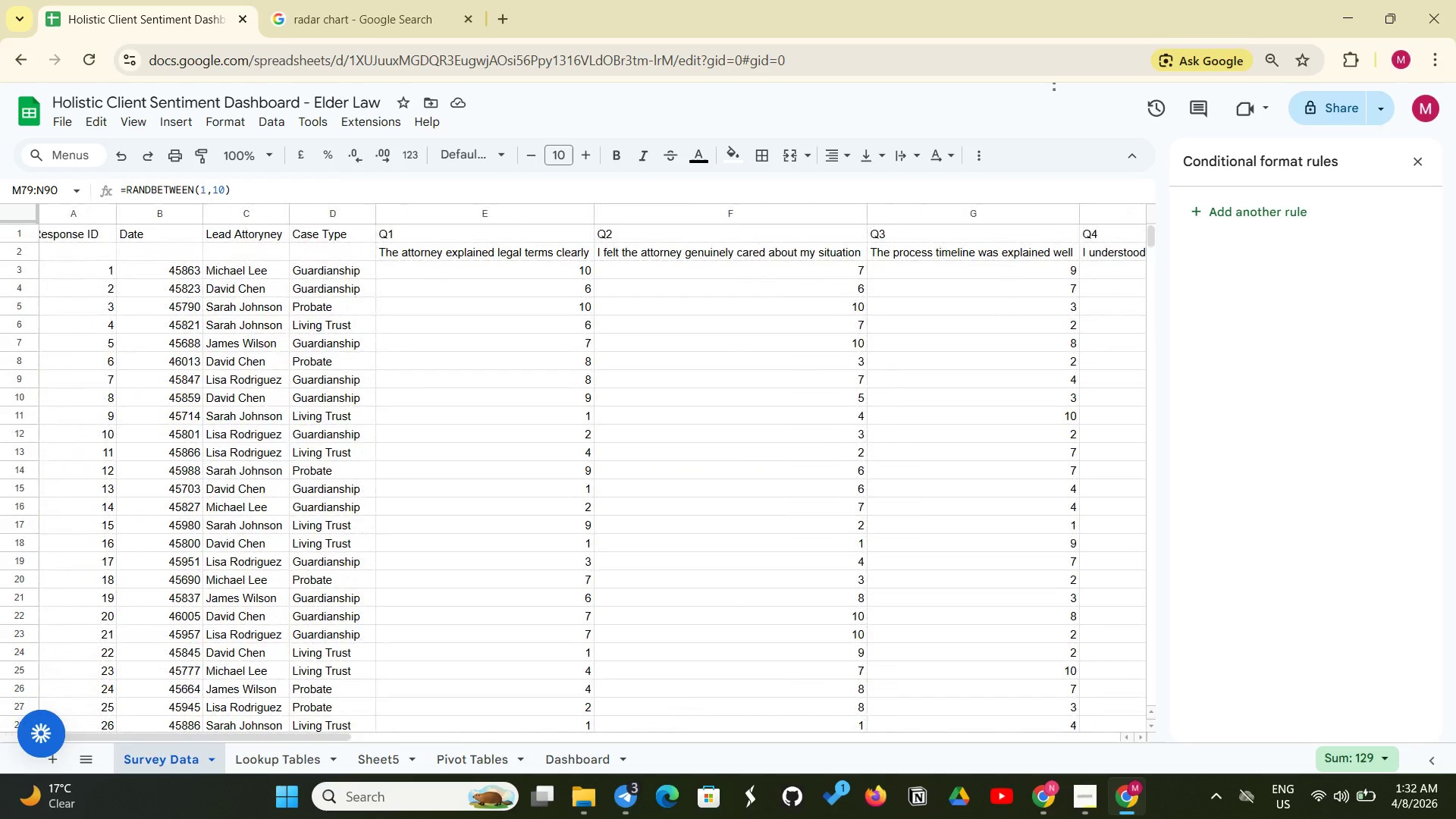 
left_click_drag(start_coordinate=[51, 215], to_coordinate=[626, 727])
 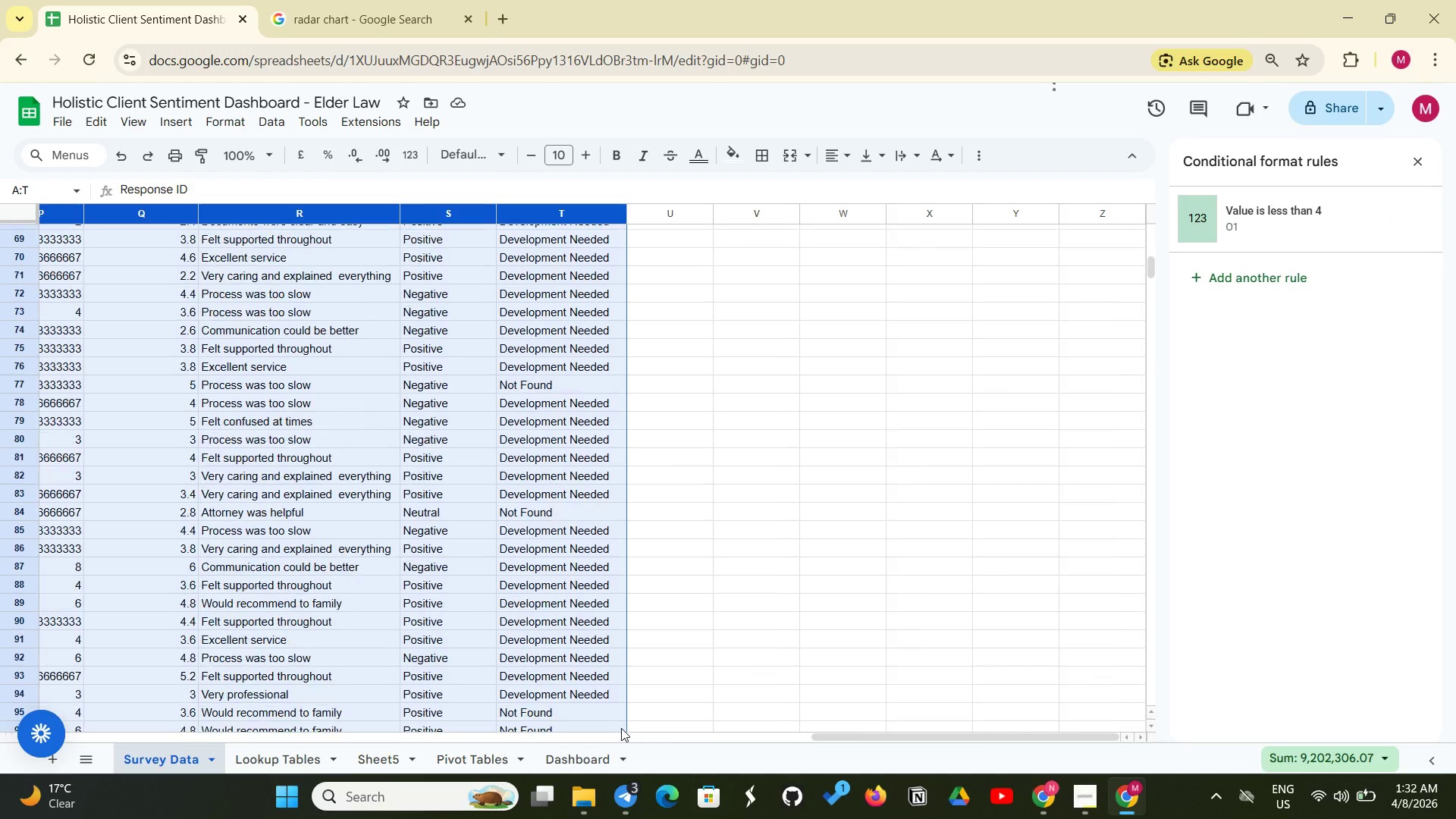 
scroll: coordinate [617, 709], scroll_direction: down, amount: 39.0
 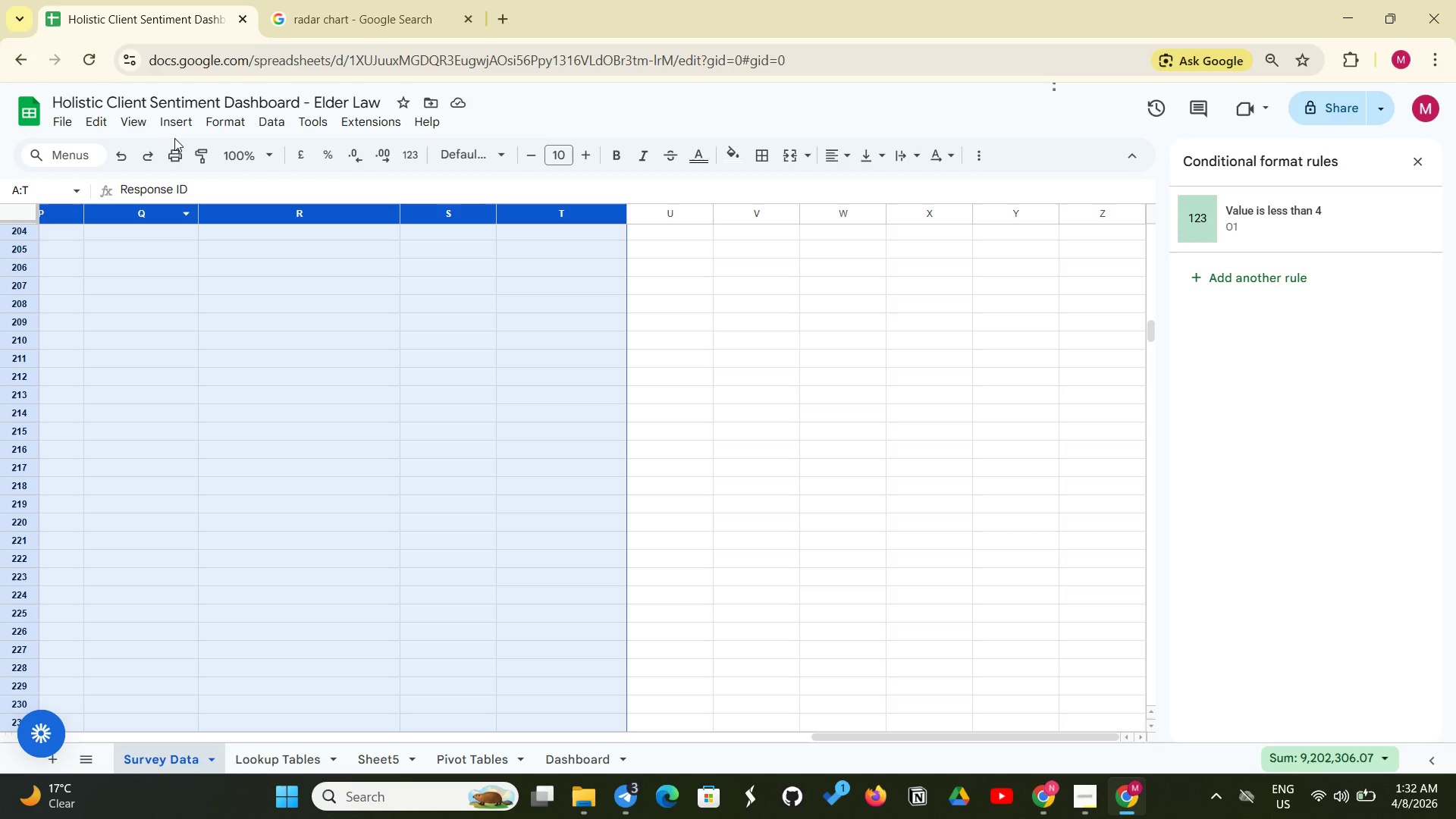 
left_click([184, 118])
 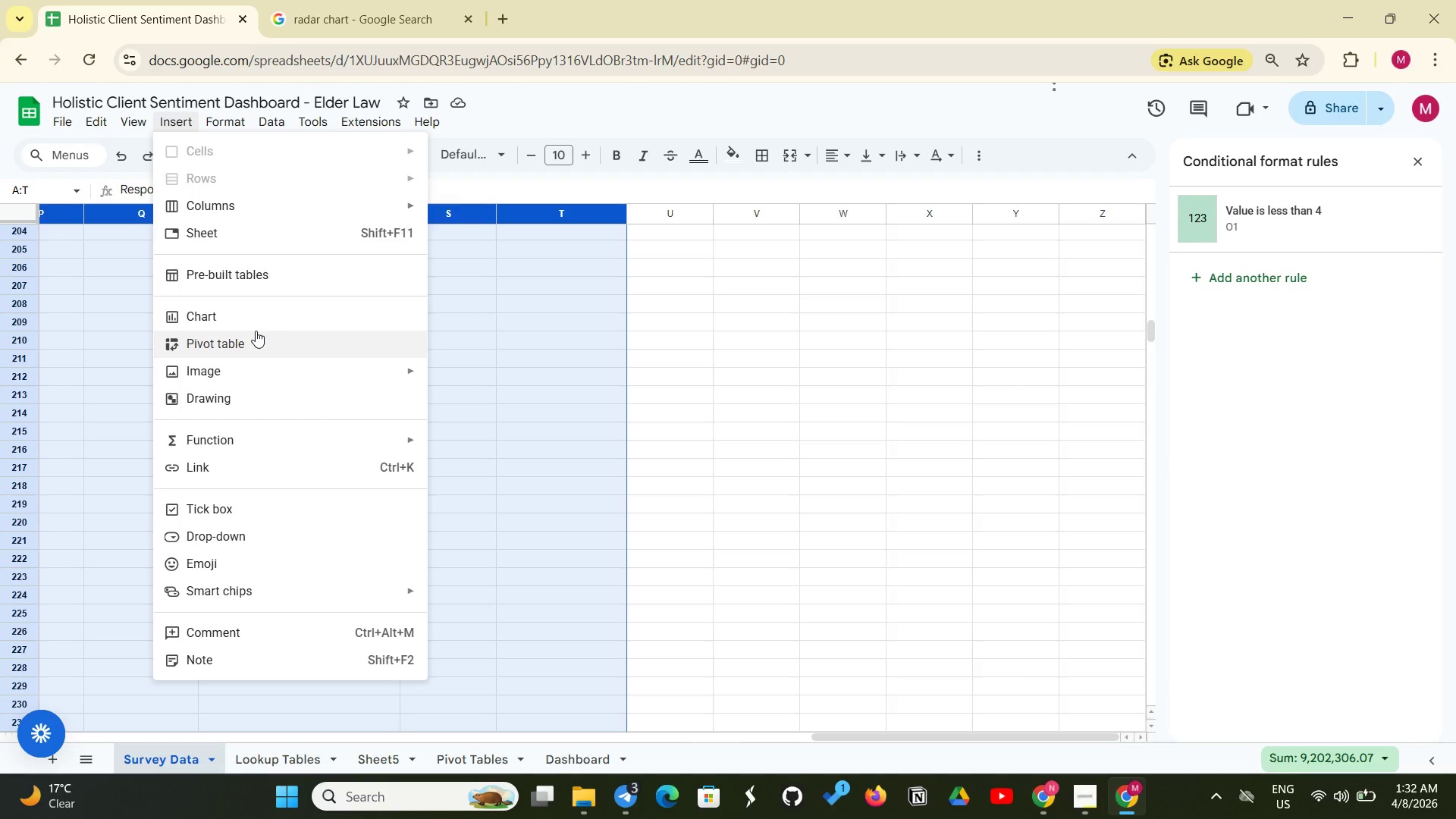 
left_click([254, 334])
 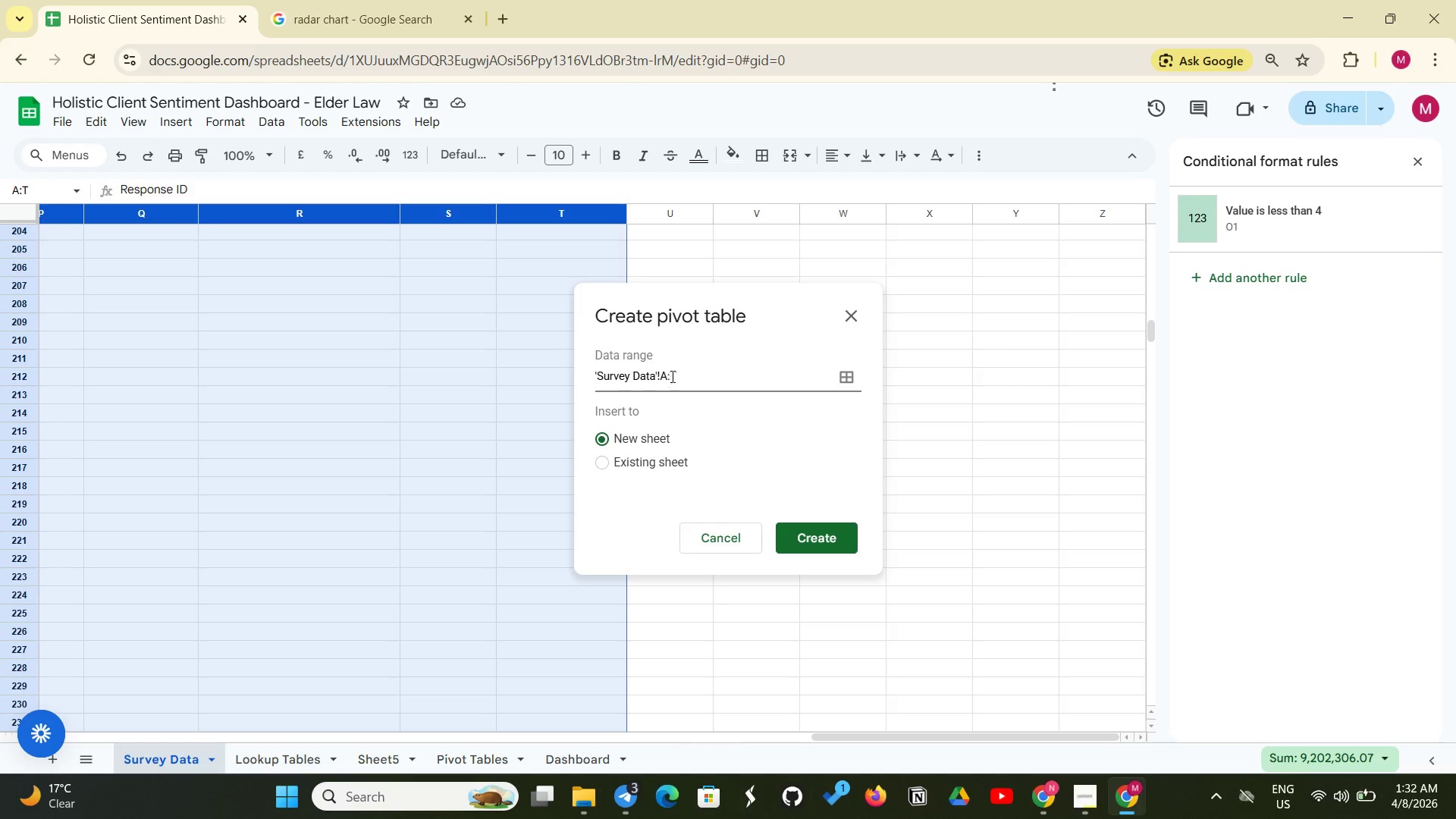 
left_click([682, 369])
 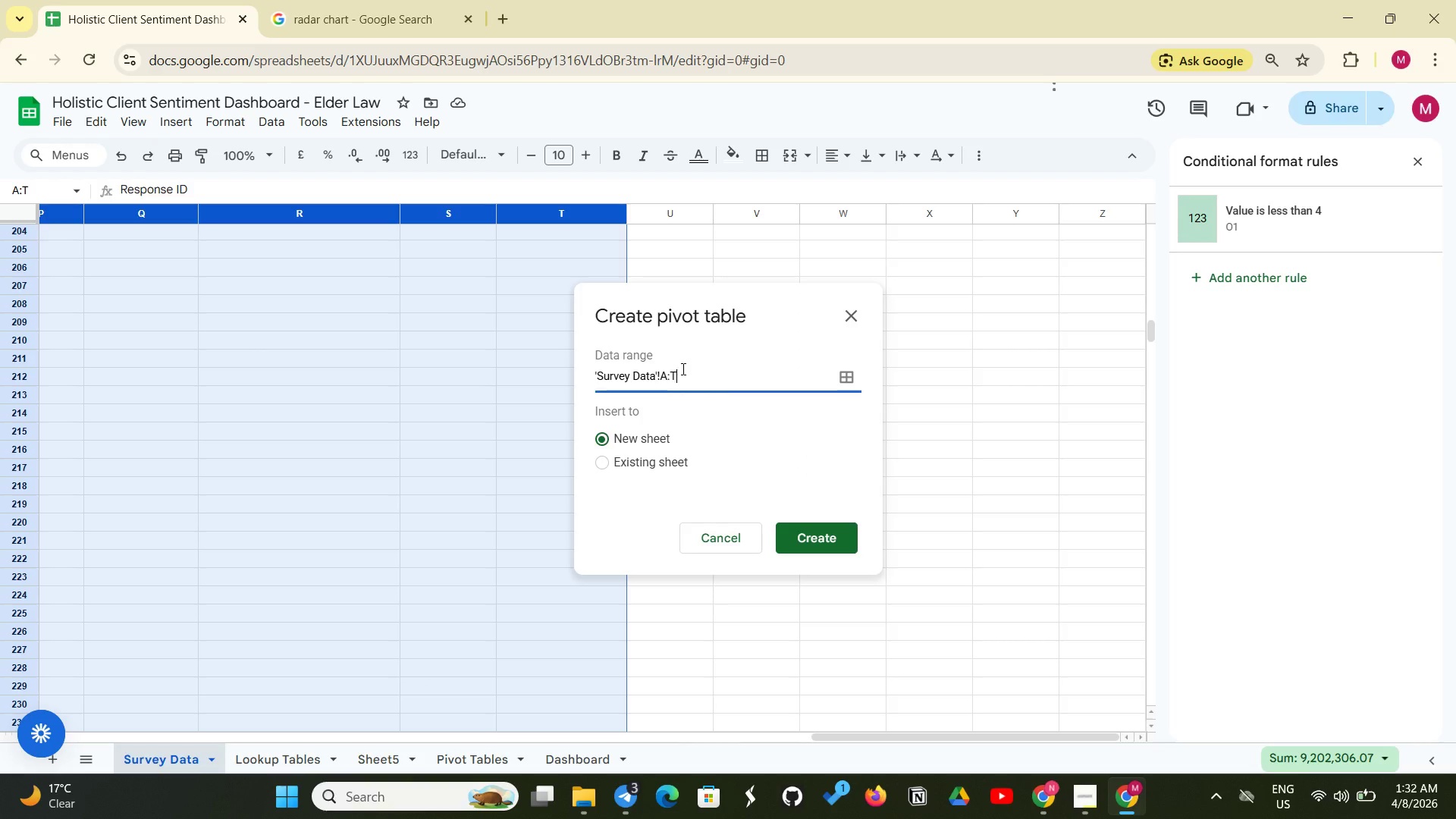 
type(202)
 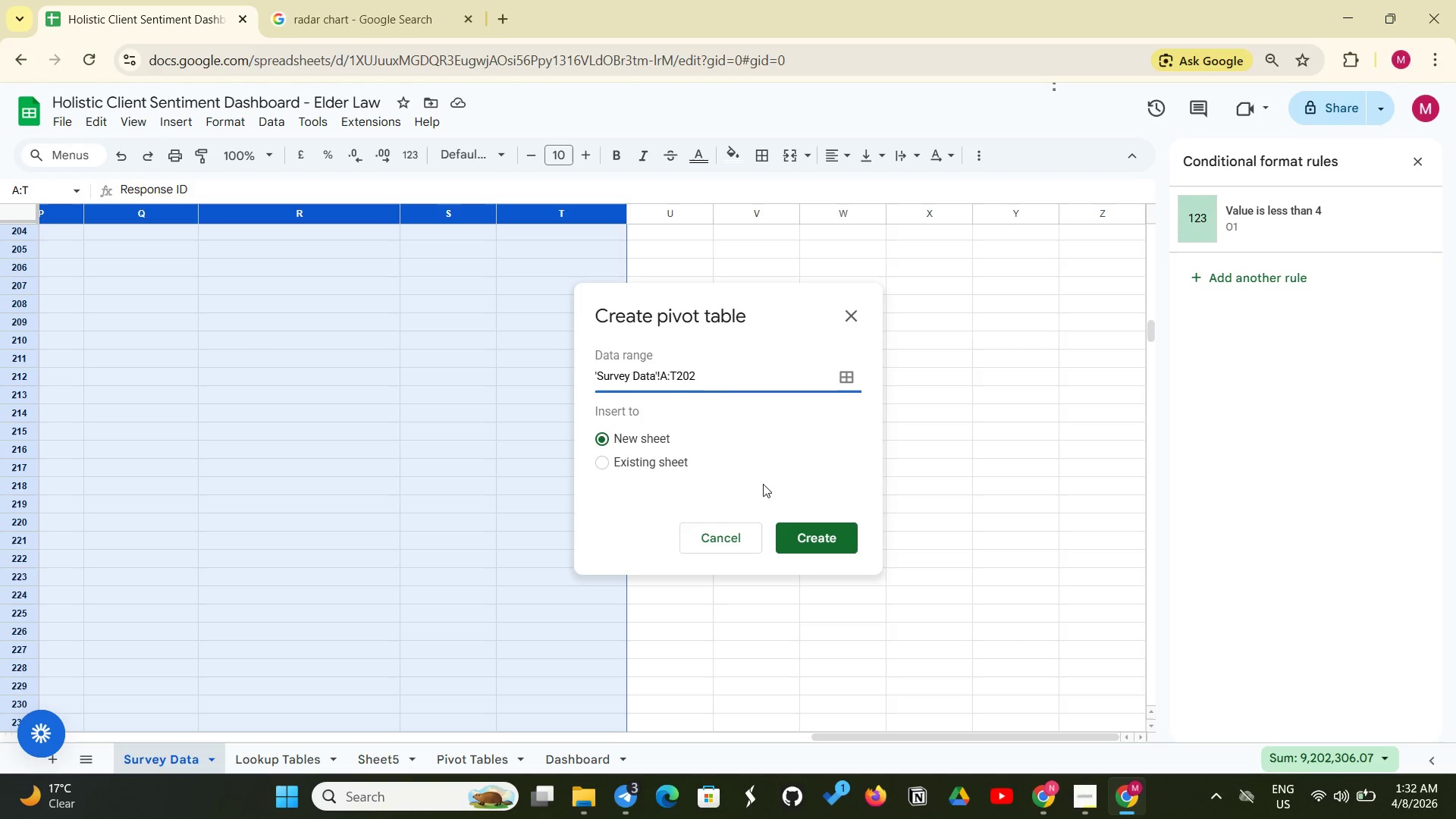 
left_click([811, 536])
 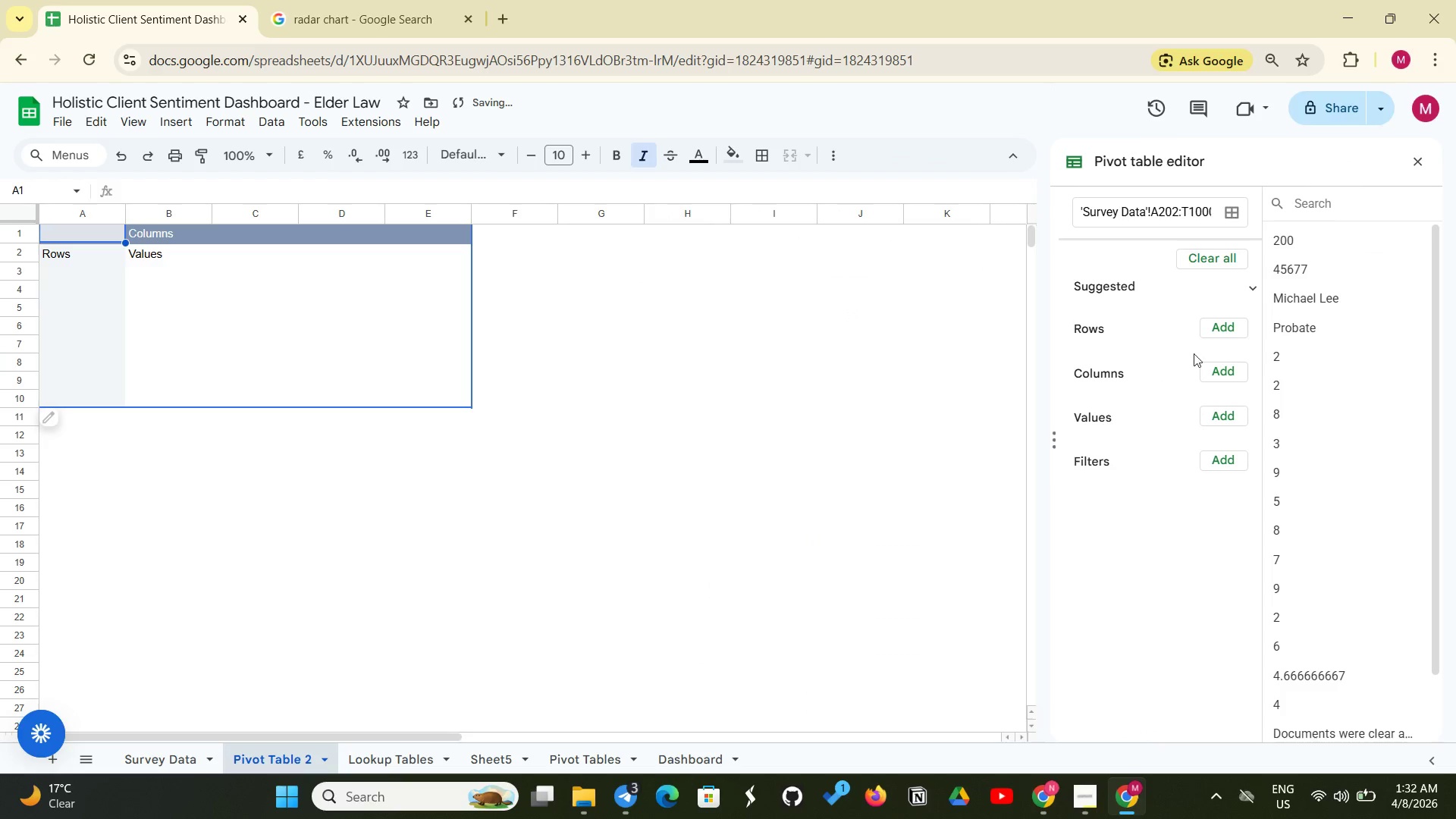 
left_click([1215, 334])
 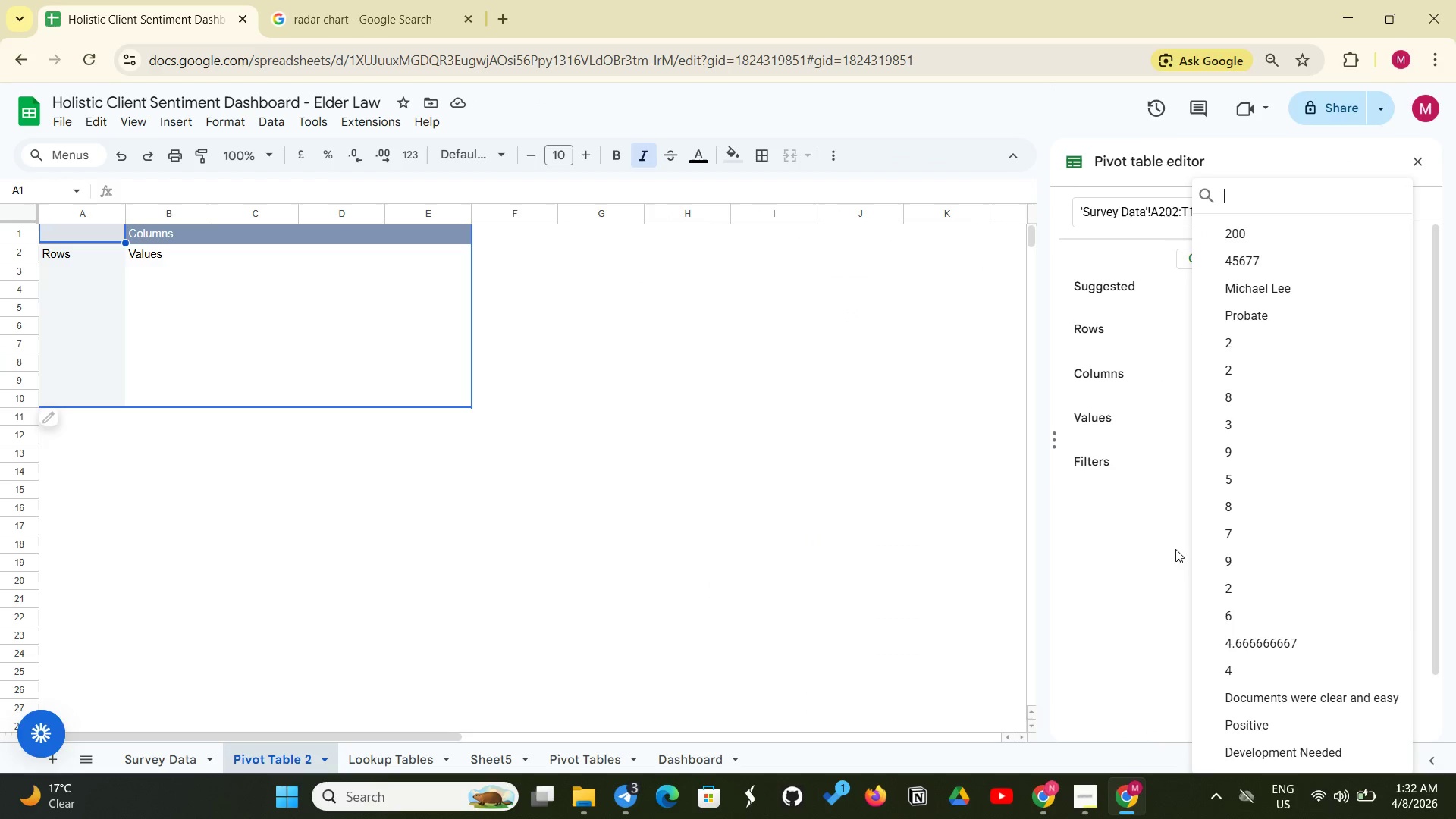 
scroll: coordinate [1268, 661], scroll_direction: down, amount: 2.0
 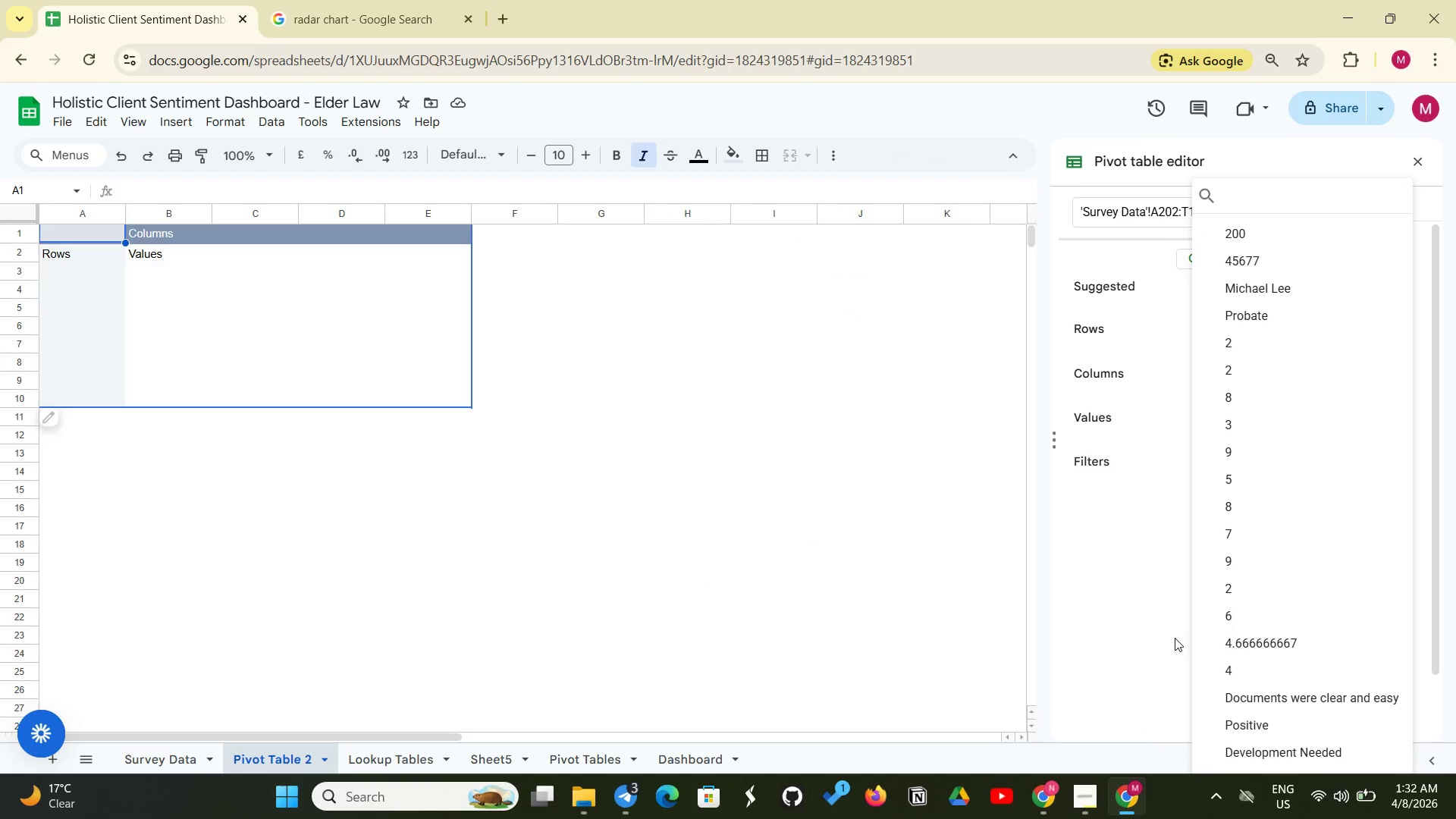 
left_click([1175, 638])
 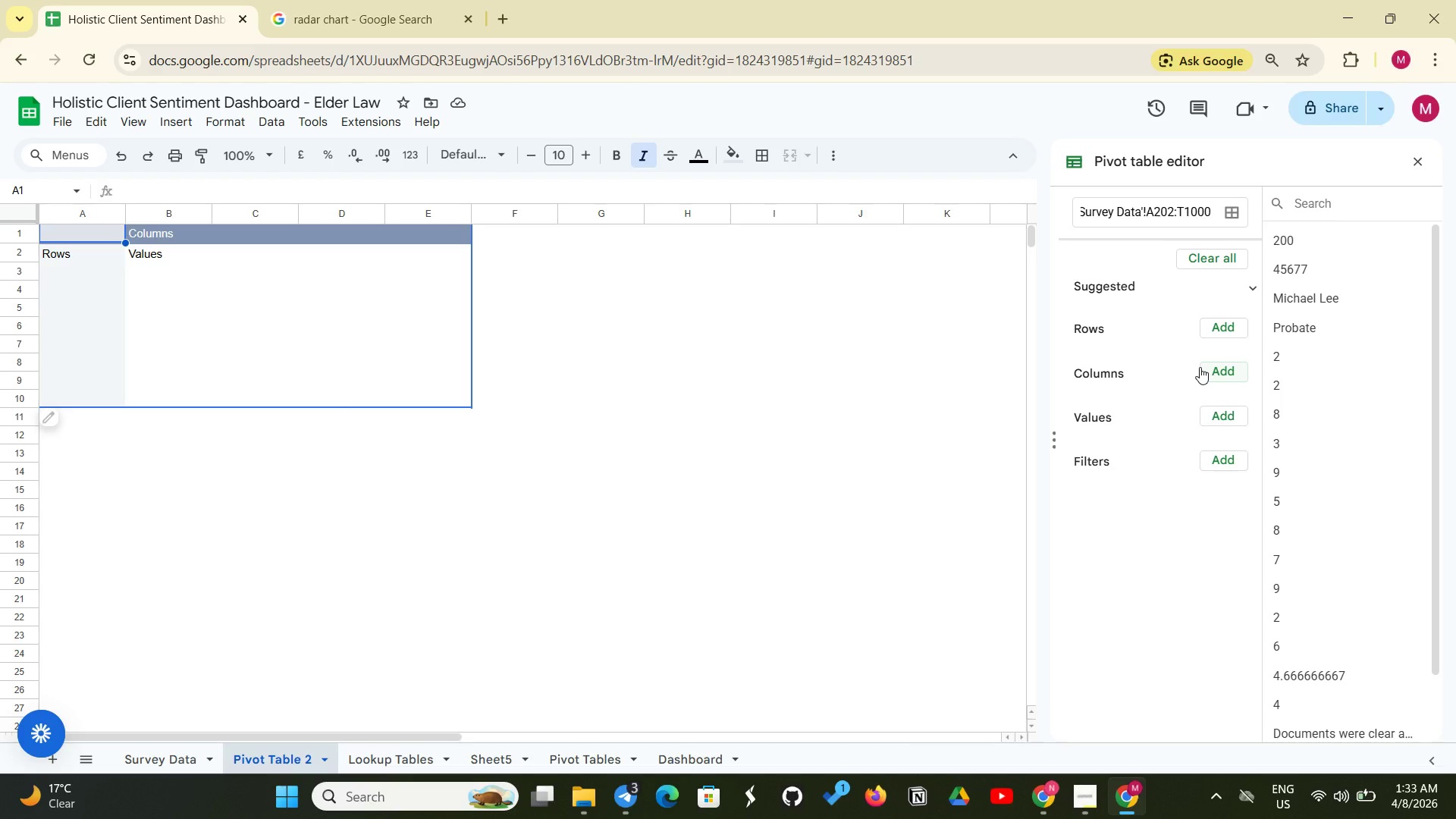 
wait(19.61)
 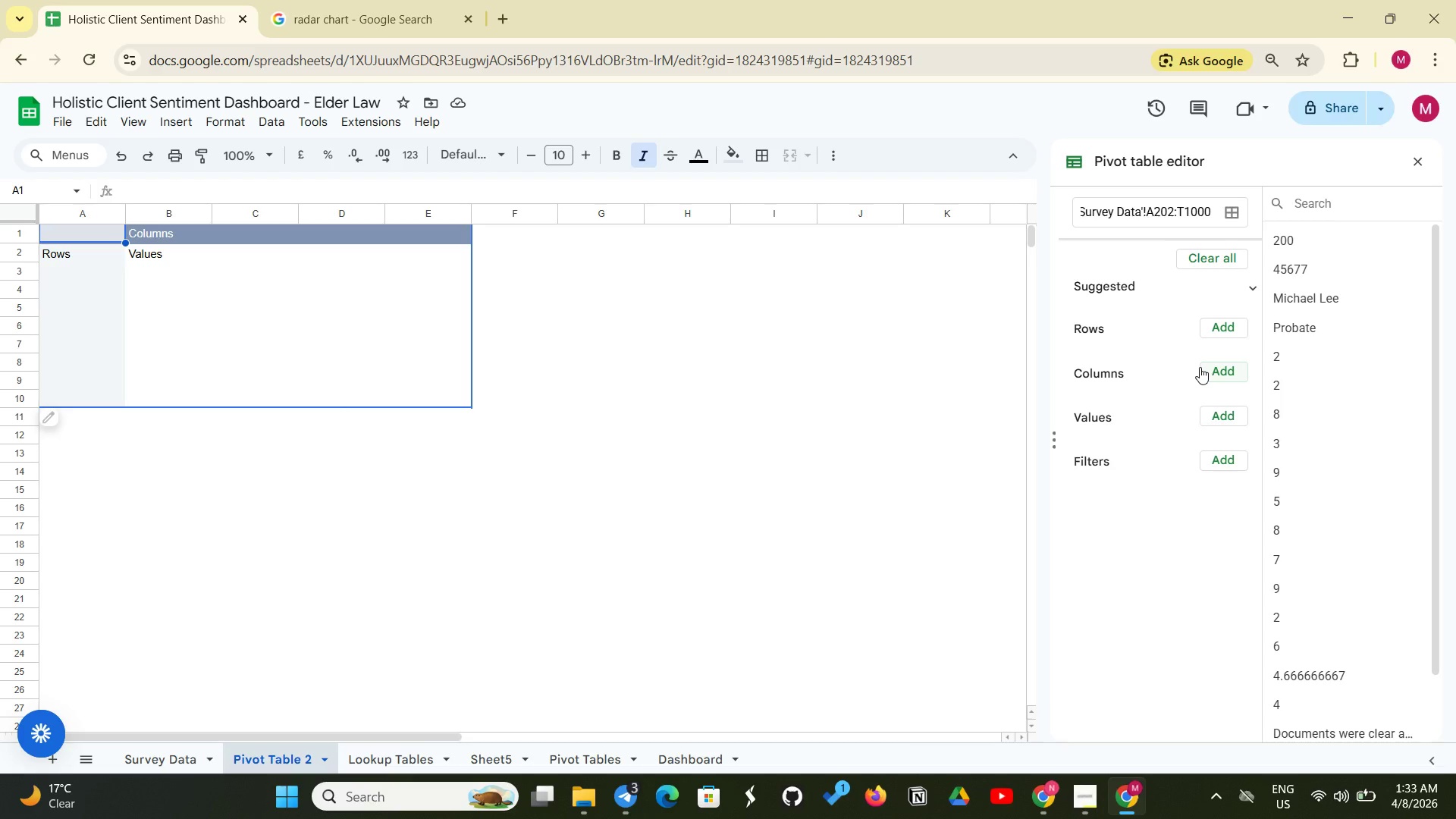 
left_click([1219, 327])
 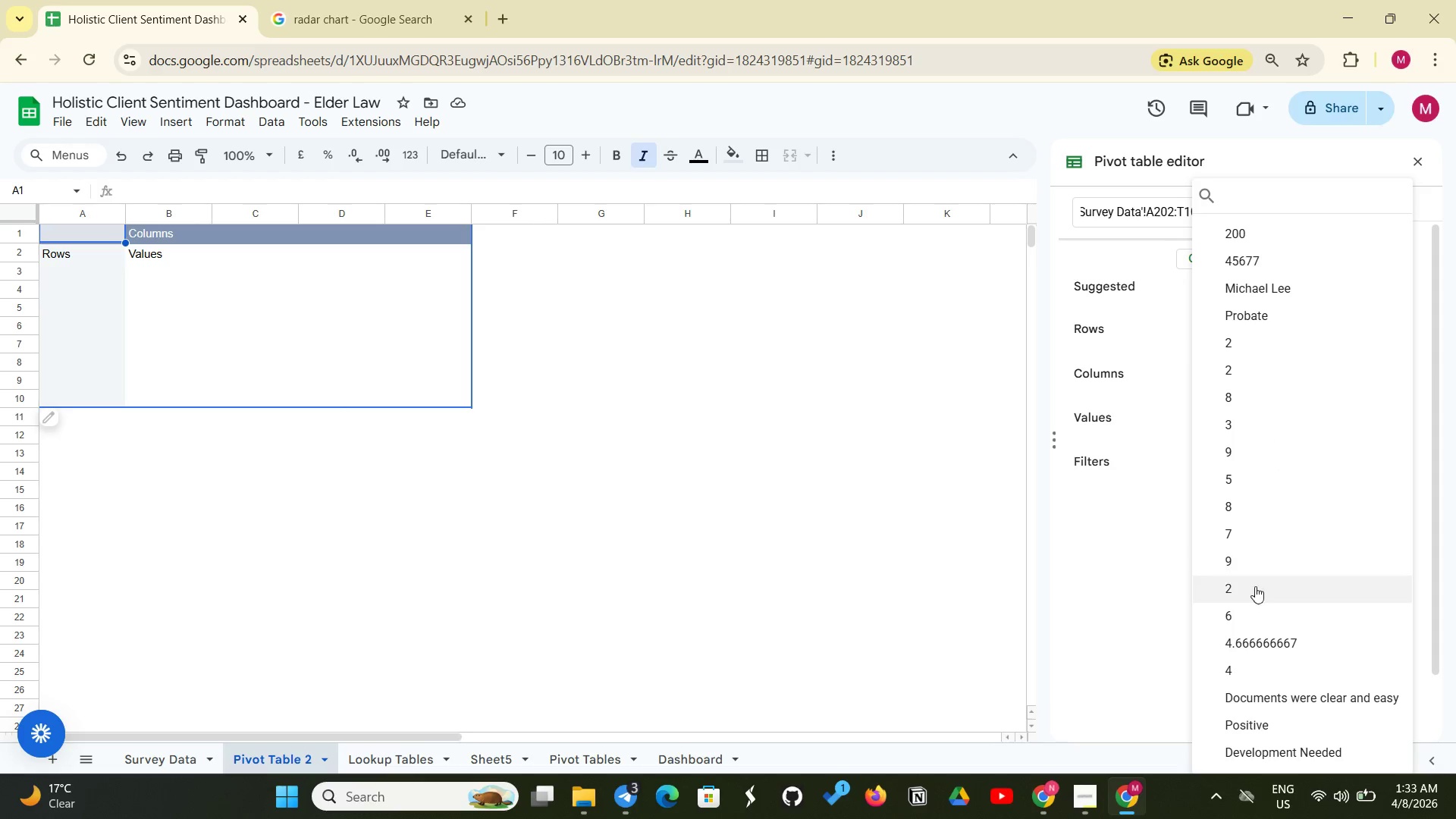 
scroll: coordinate [1254, 447], scroll_direction: none, amount: 0.0
 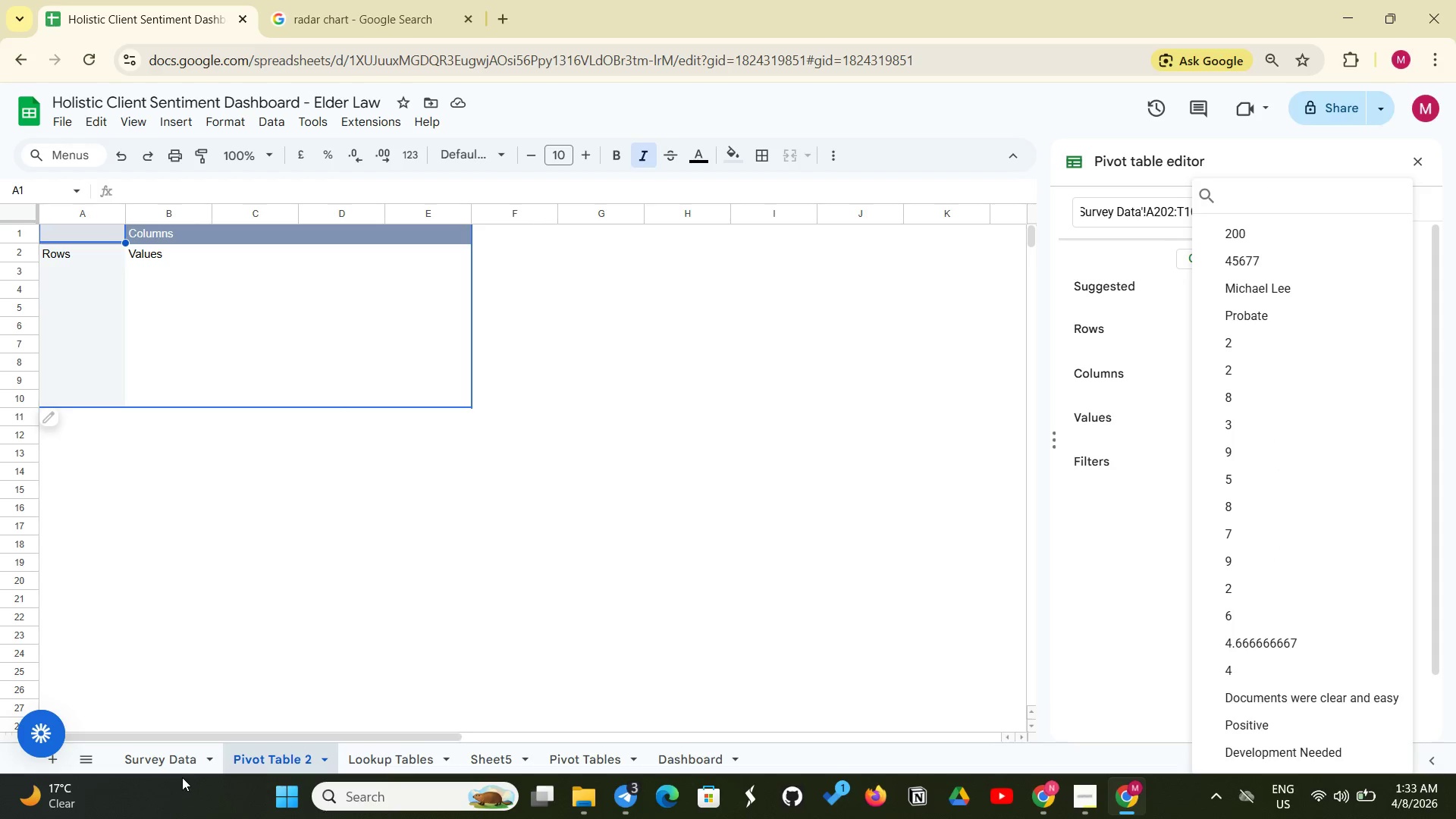 
left_click([186, 768])
 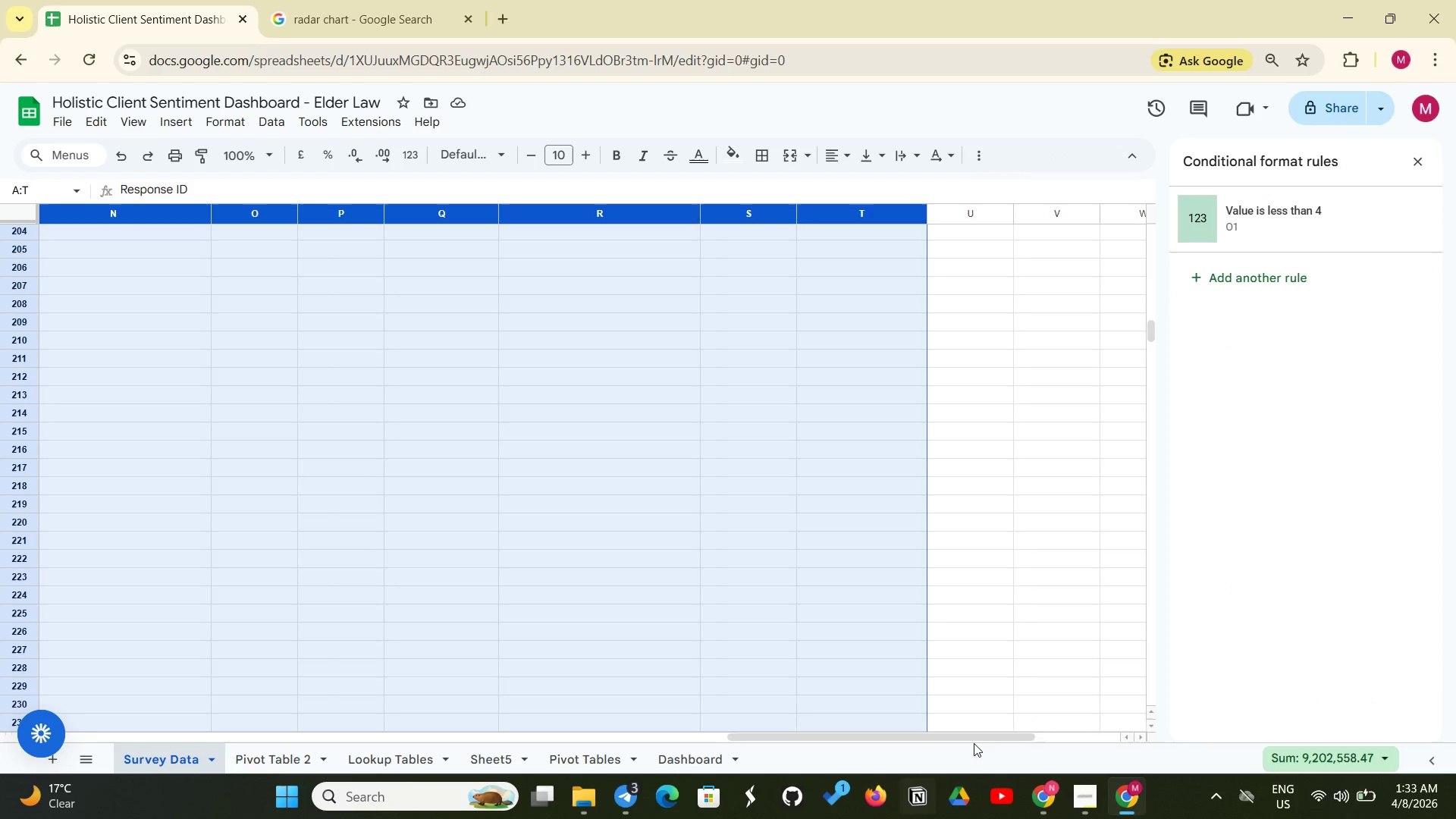 
left_click([978, 685])
 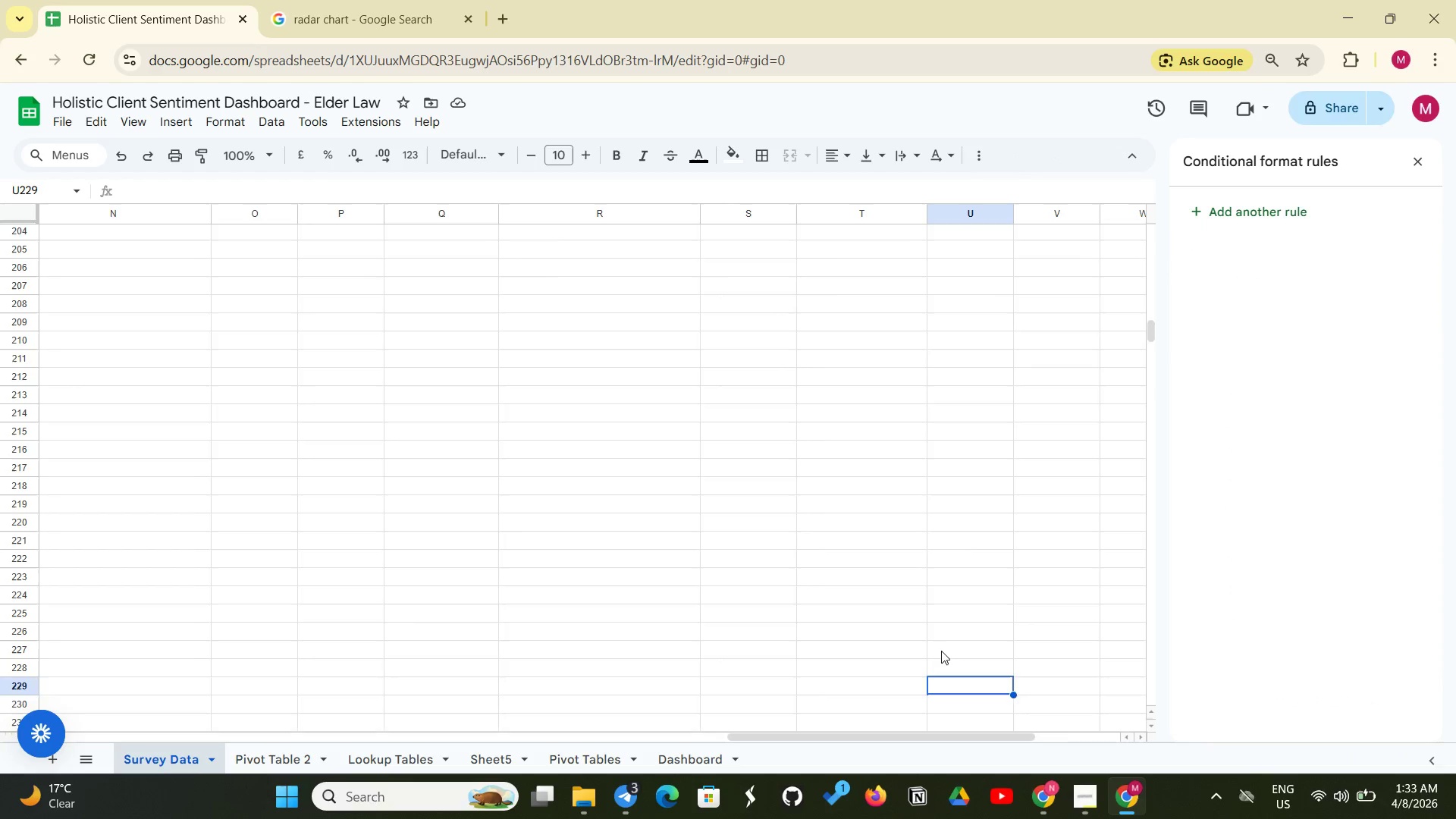 
scroll: coordinate [941, 653], scroll_direction: up, amount: 4.0
 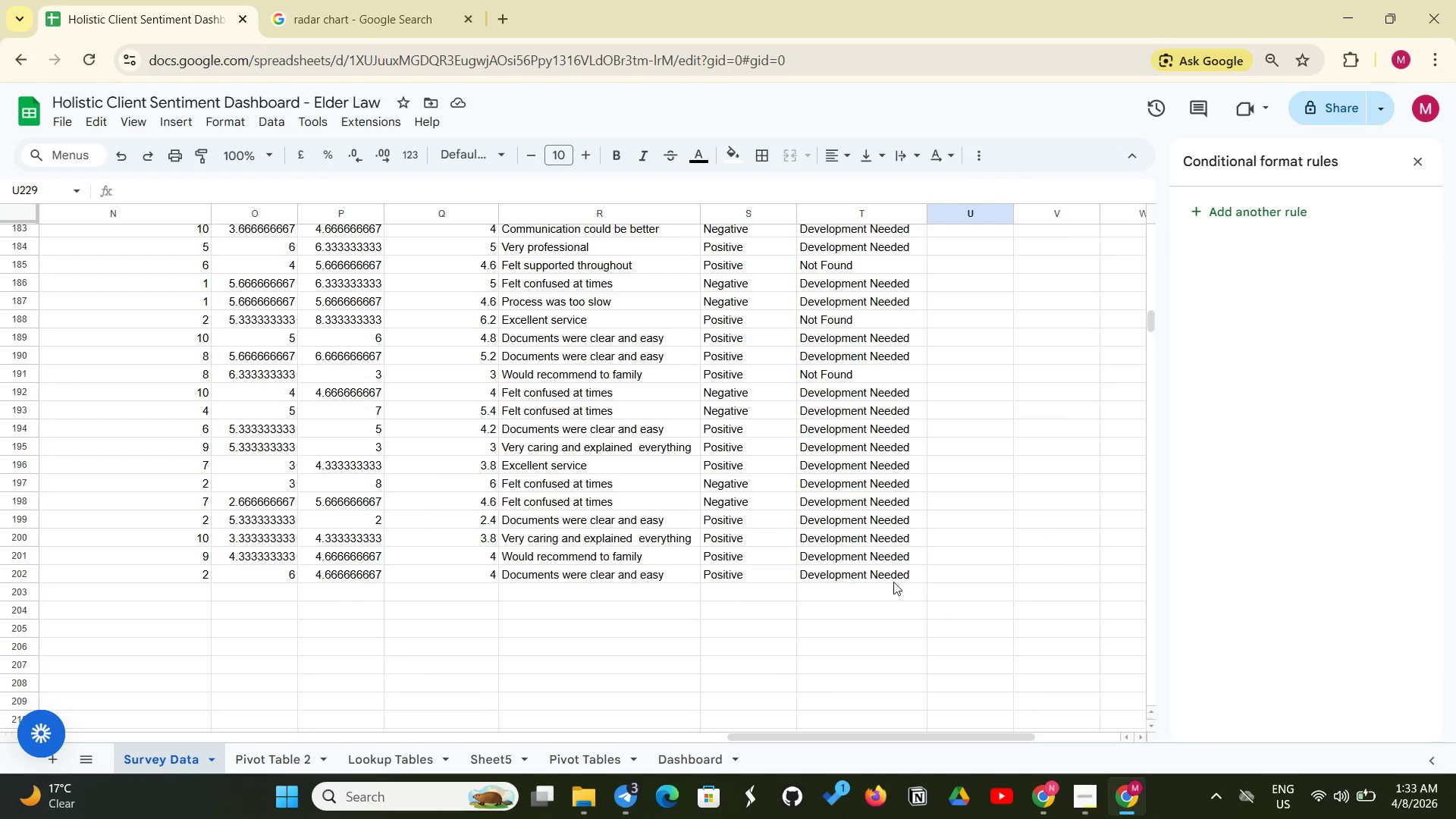 
left_click_drag(start_coordinate=[894, 573], to_coordinate=[0, 215])
 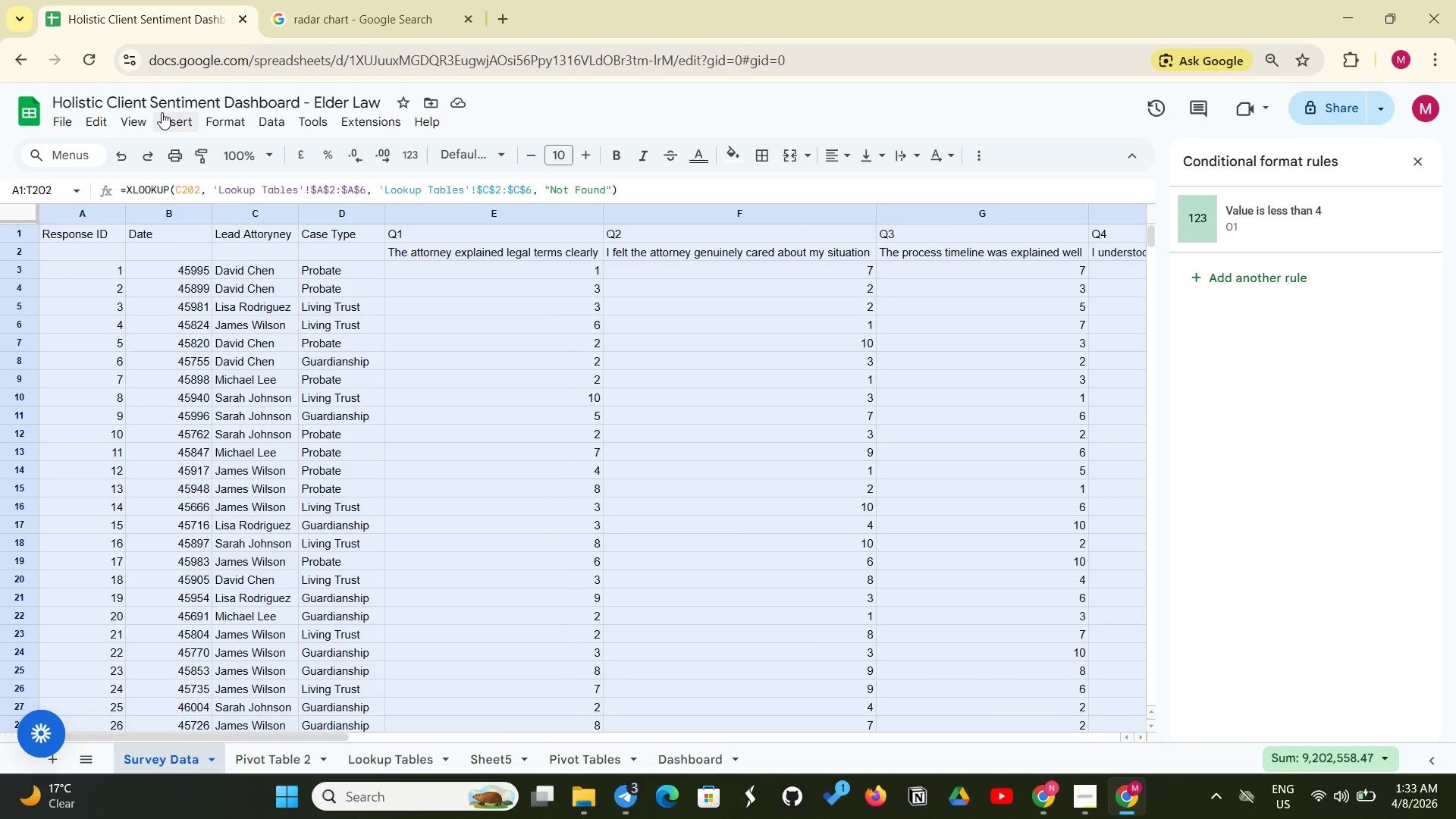 
left_click([162, 113])
 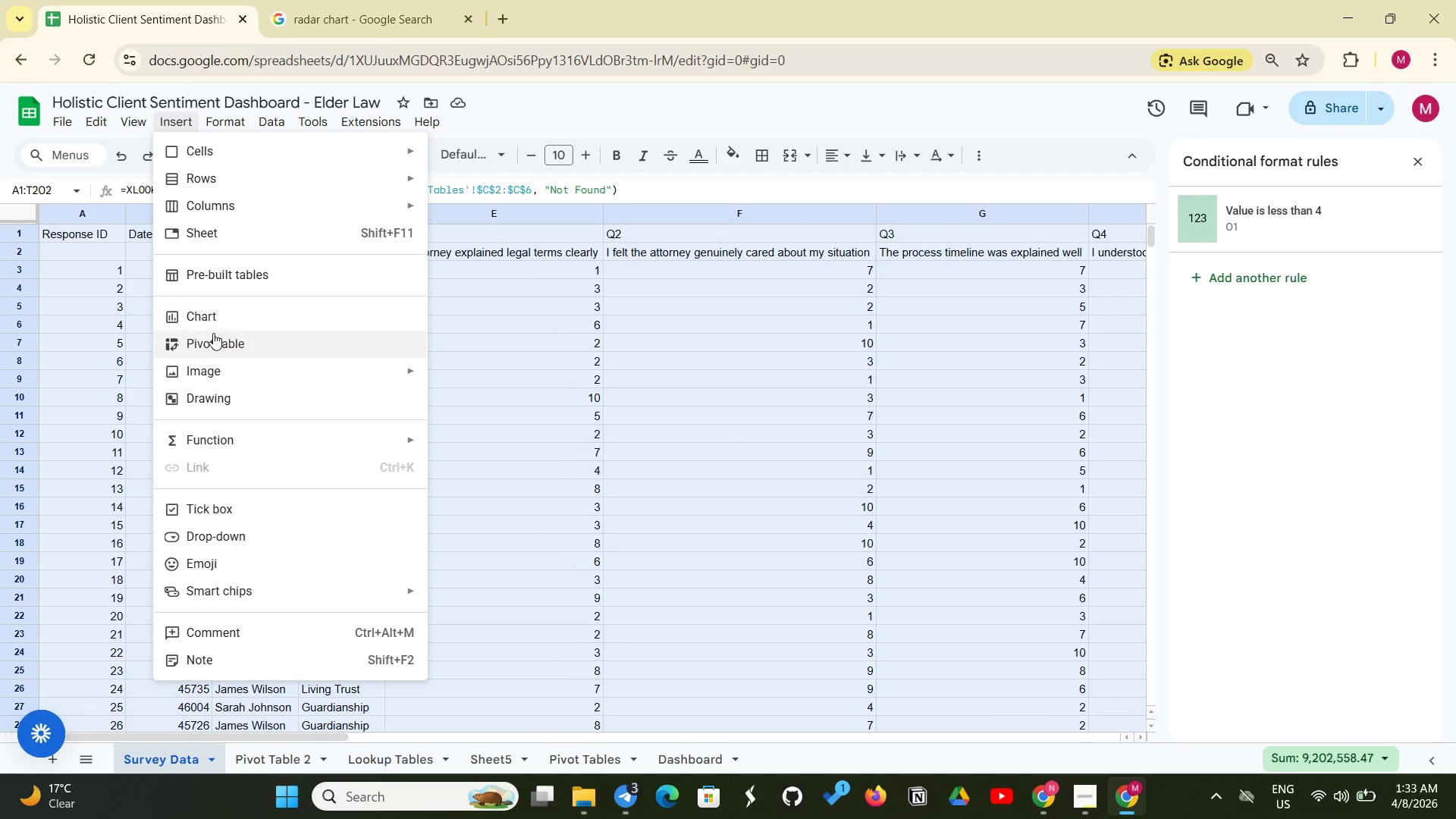 
left_click([212, 334])
 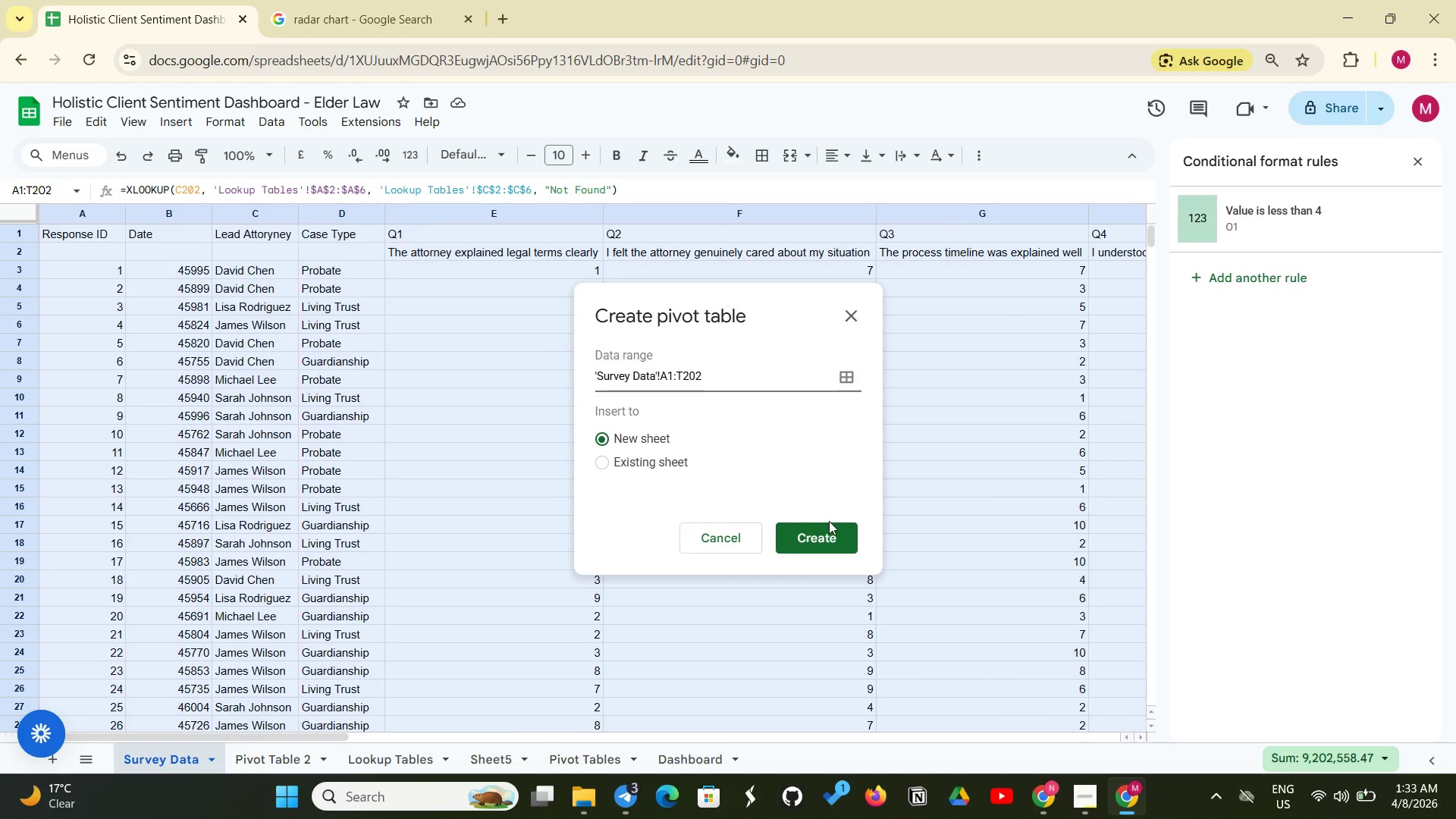 
left_click([825, 530])
 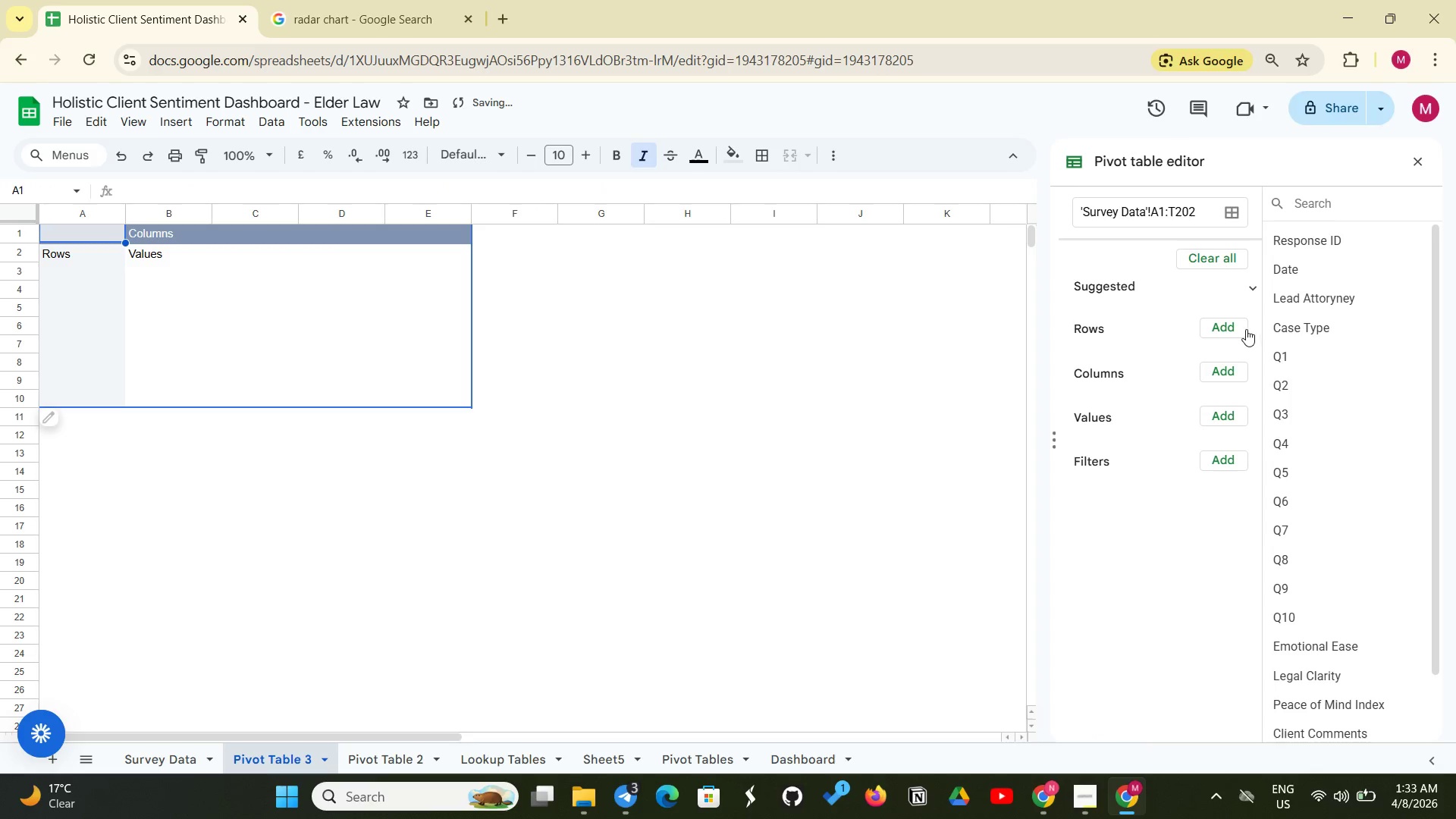 
left_click([1231, 334])
 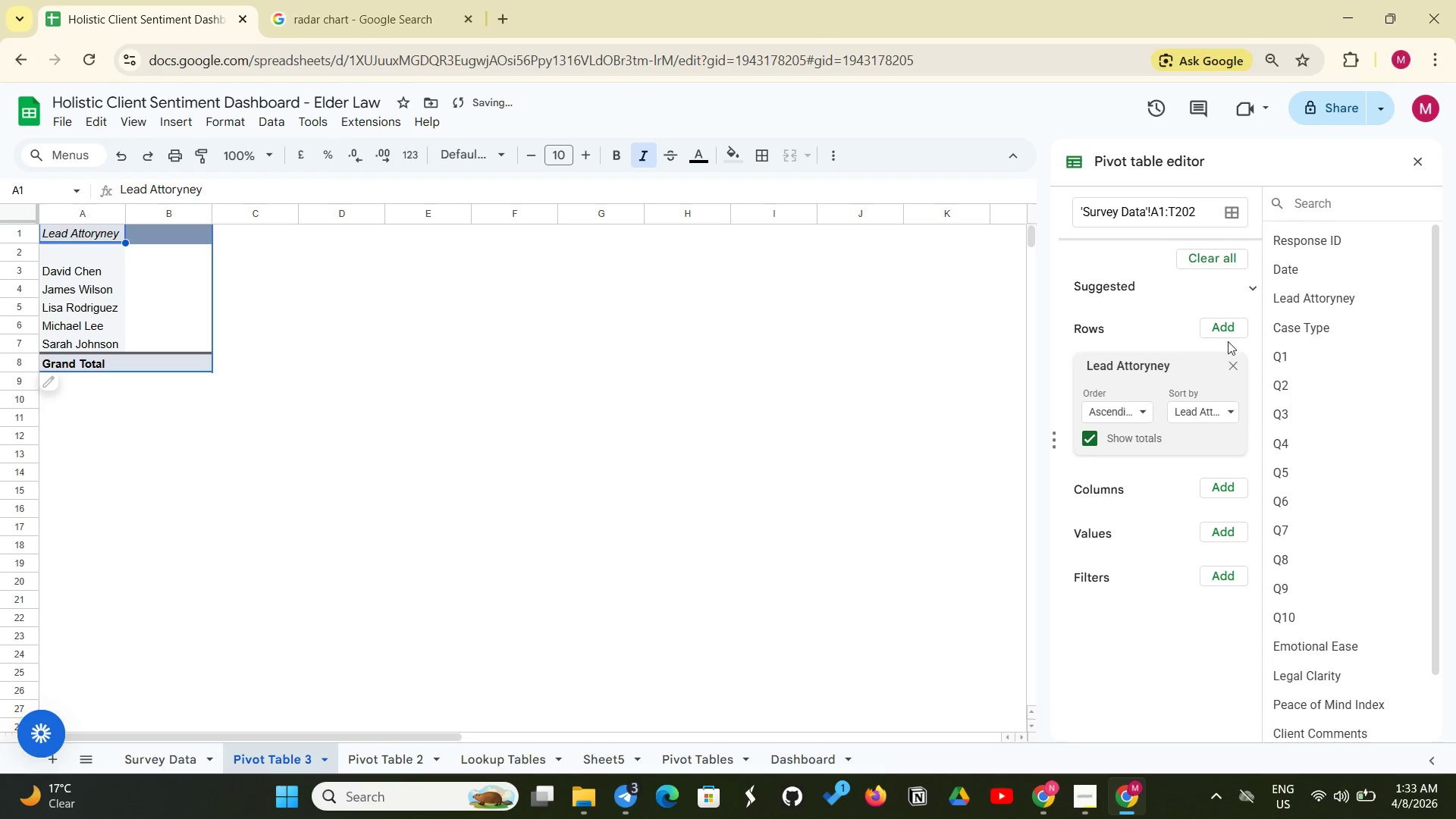 
left_click([1221, 328])
 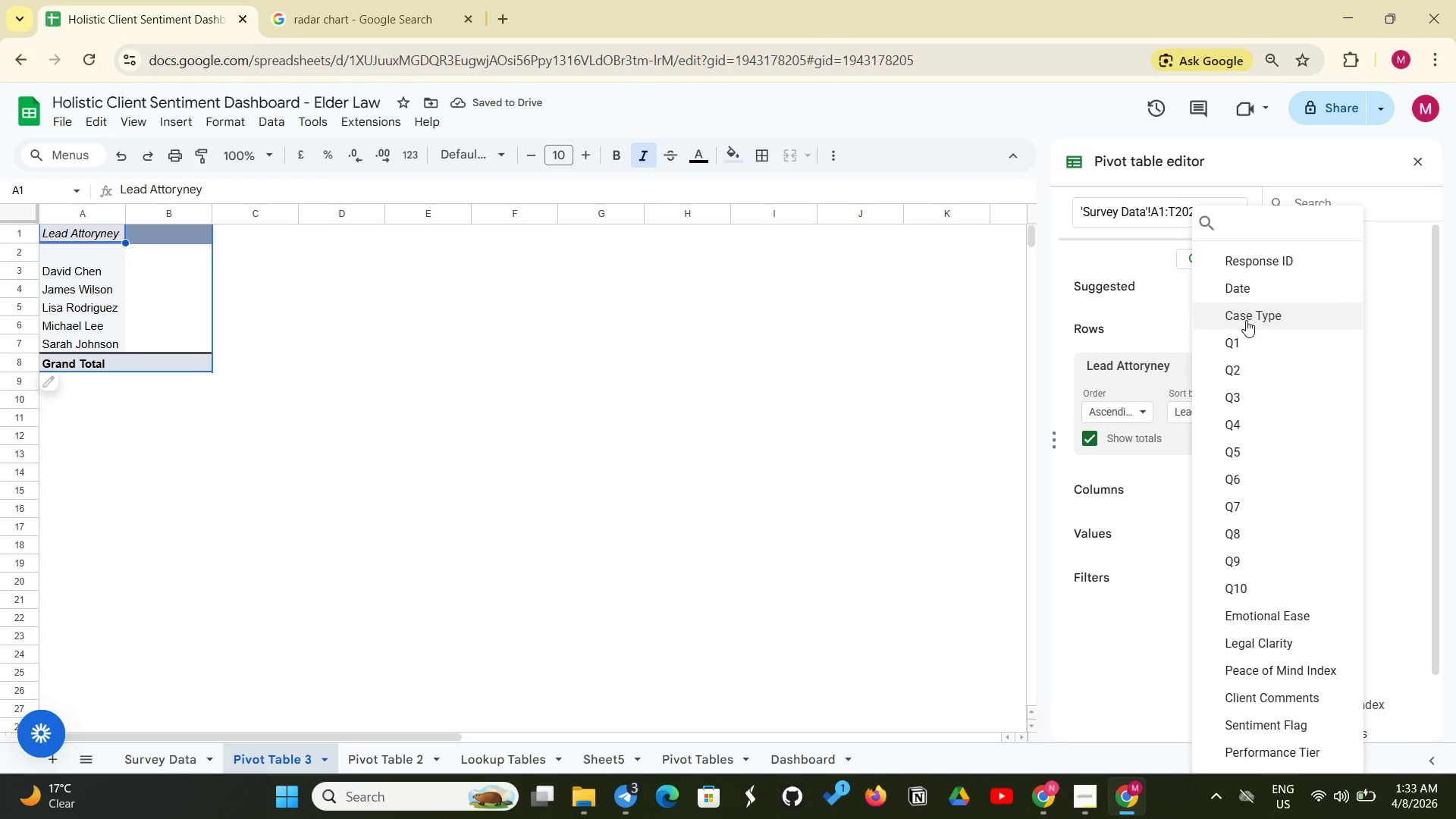 
left_click([1247, 318])
 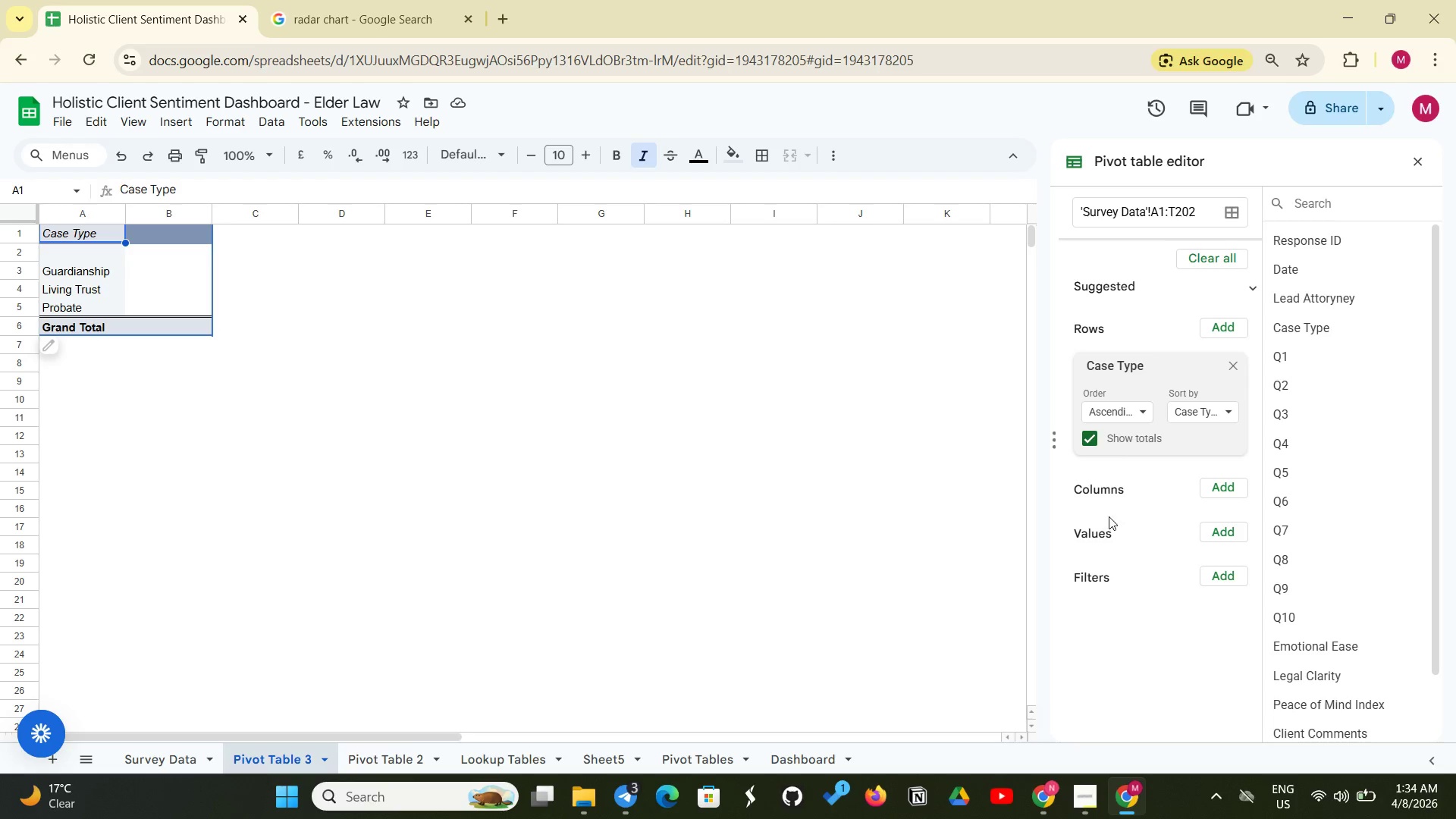 
wait(21.8)
 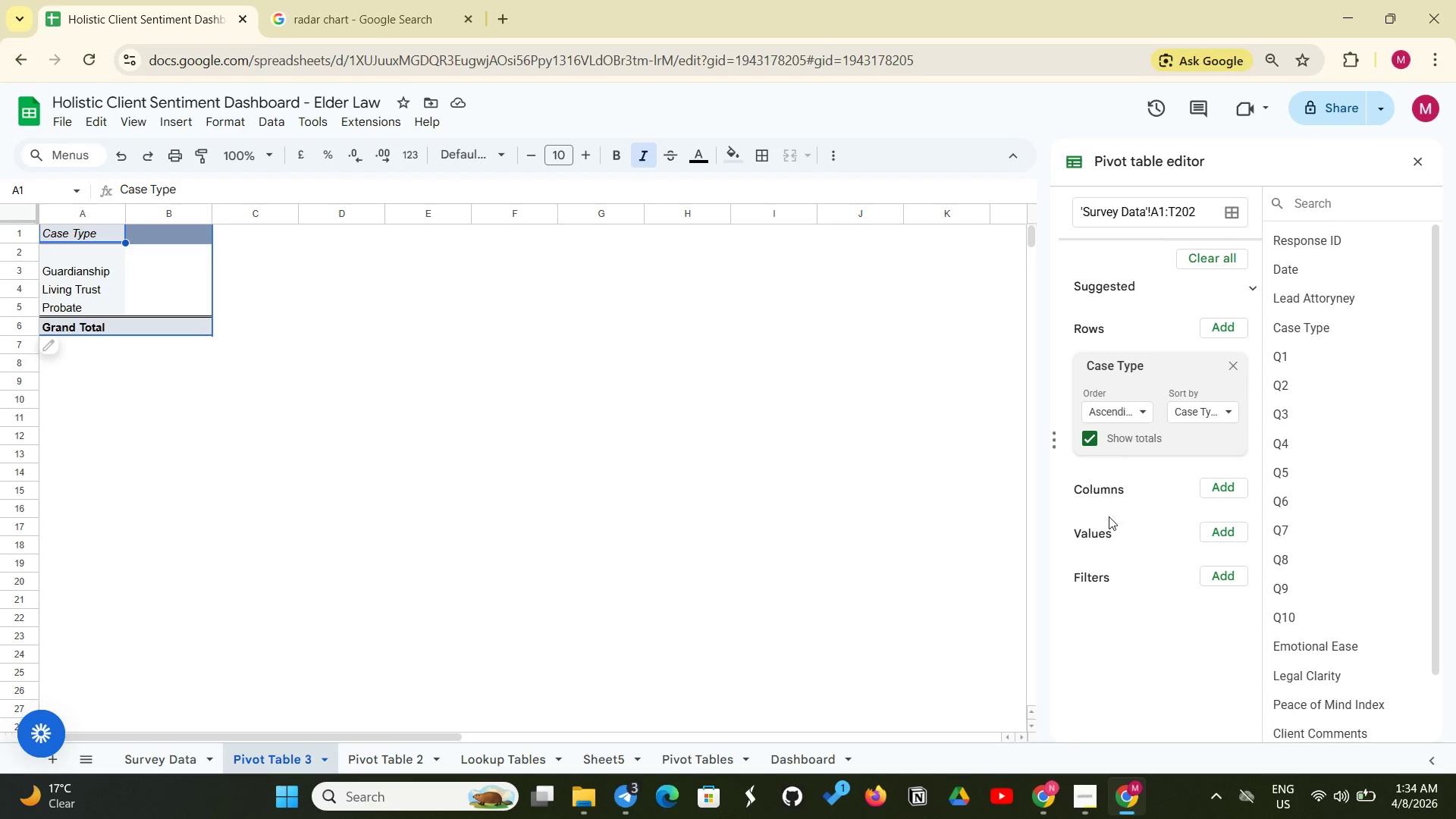 
left_click([1235, 536])
 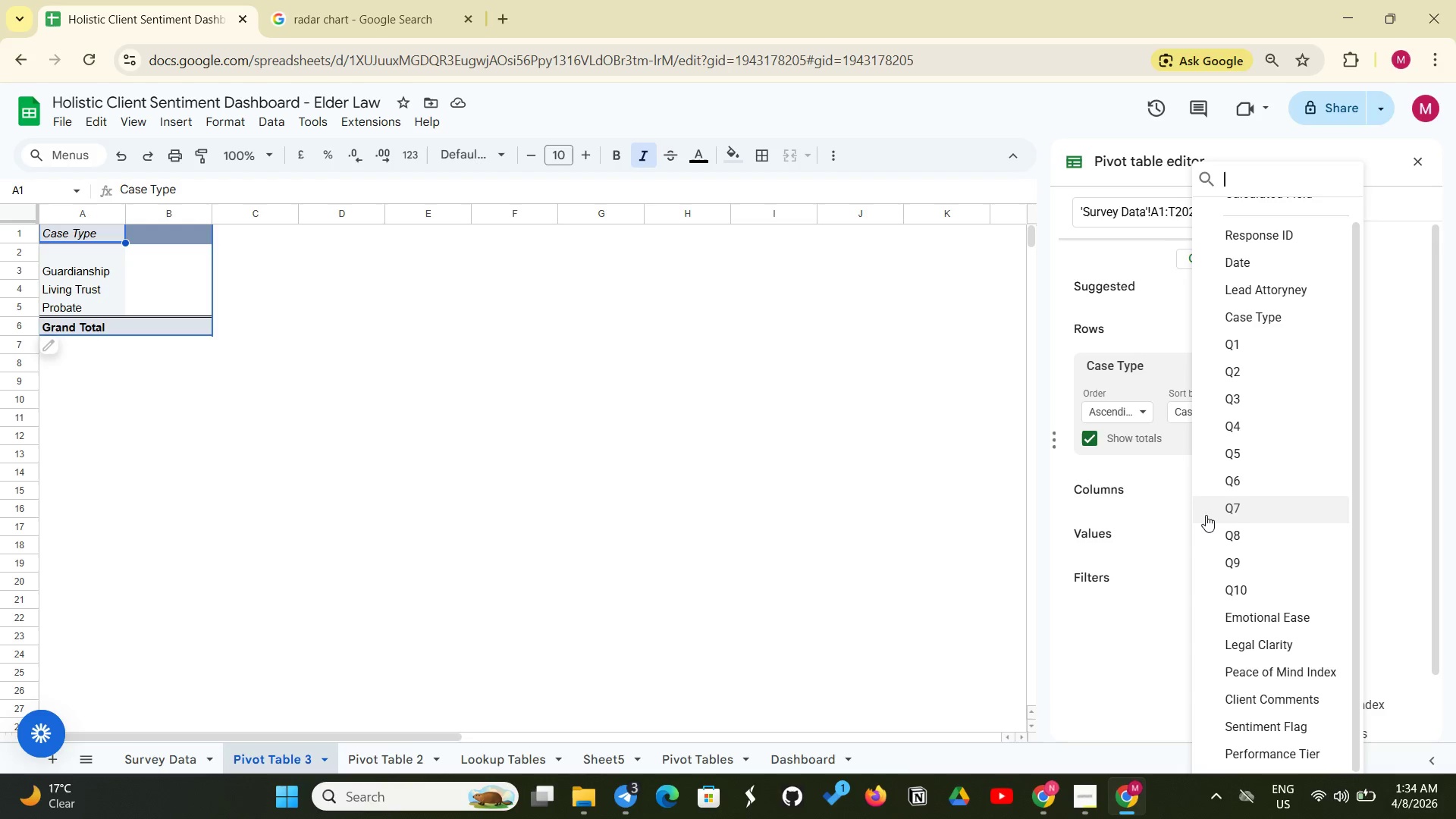 
wait(8.42)
 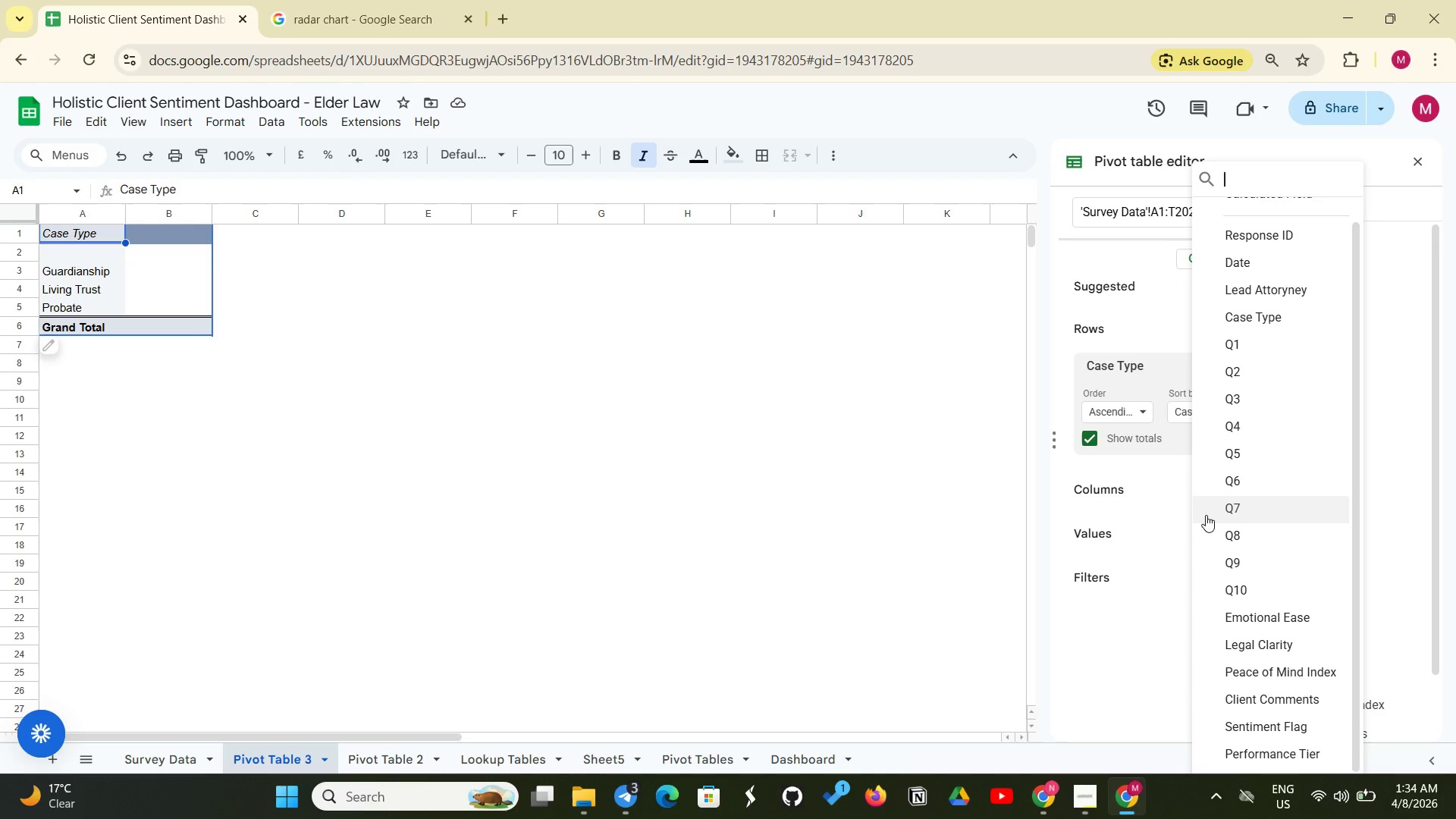 
left_click([1132, 613])
 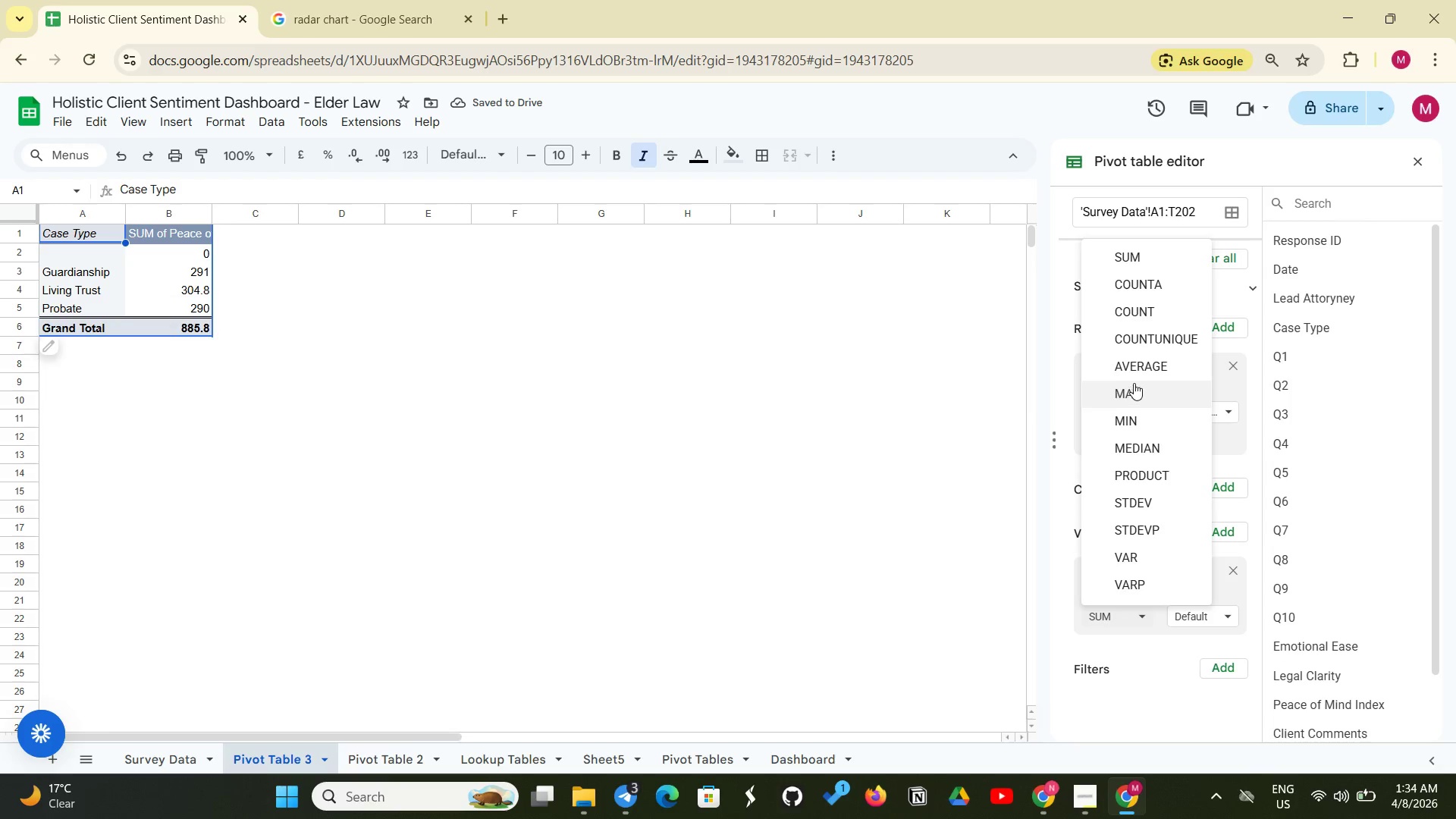 
left_click([1139, 367])
 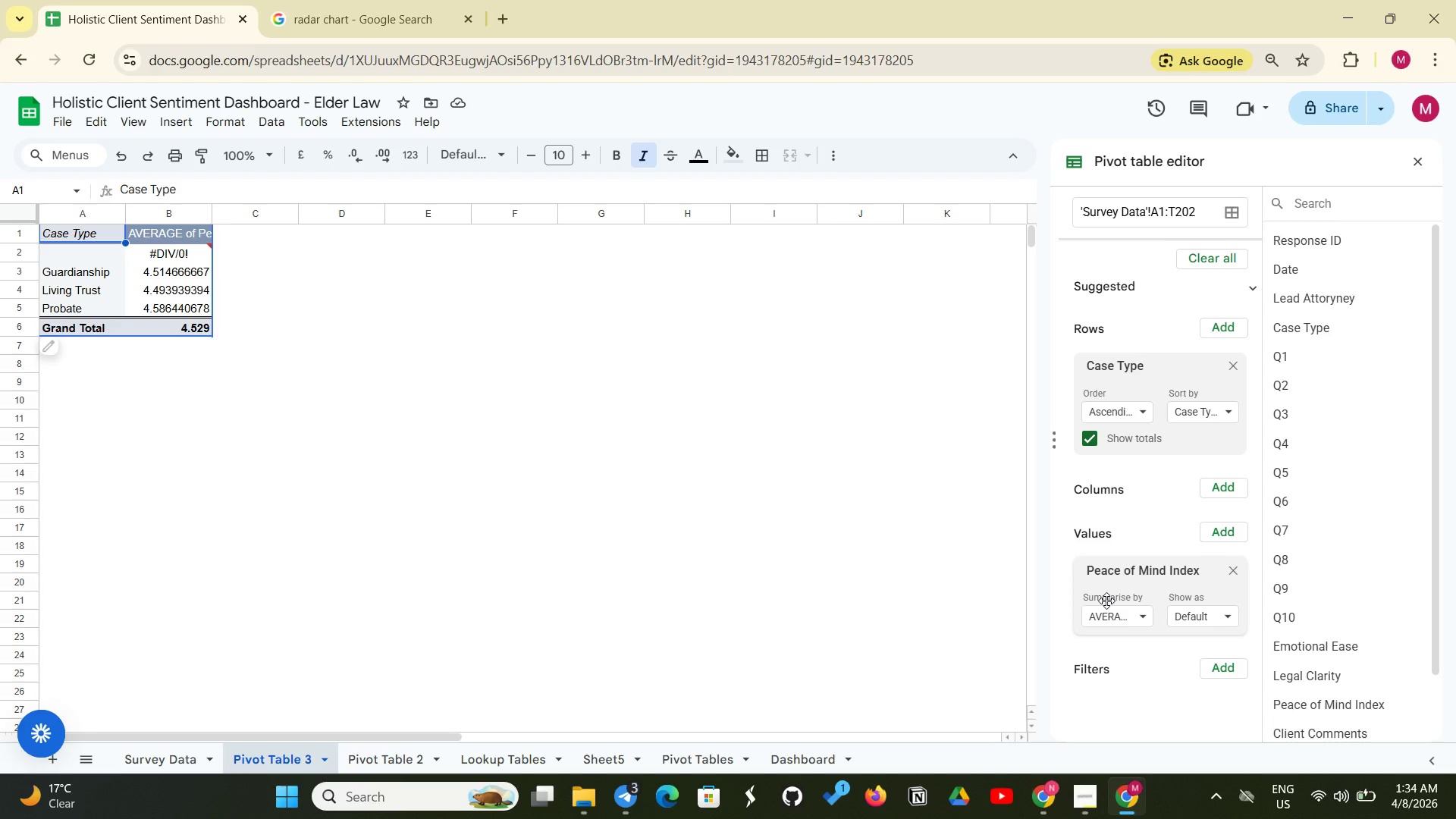 
wait(10.75)
 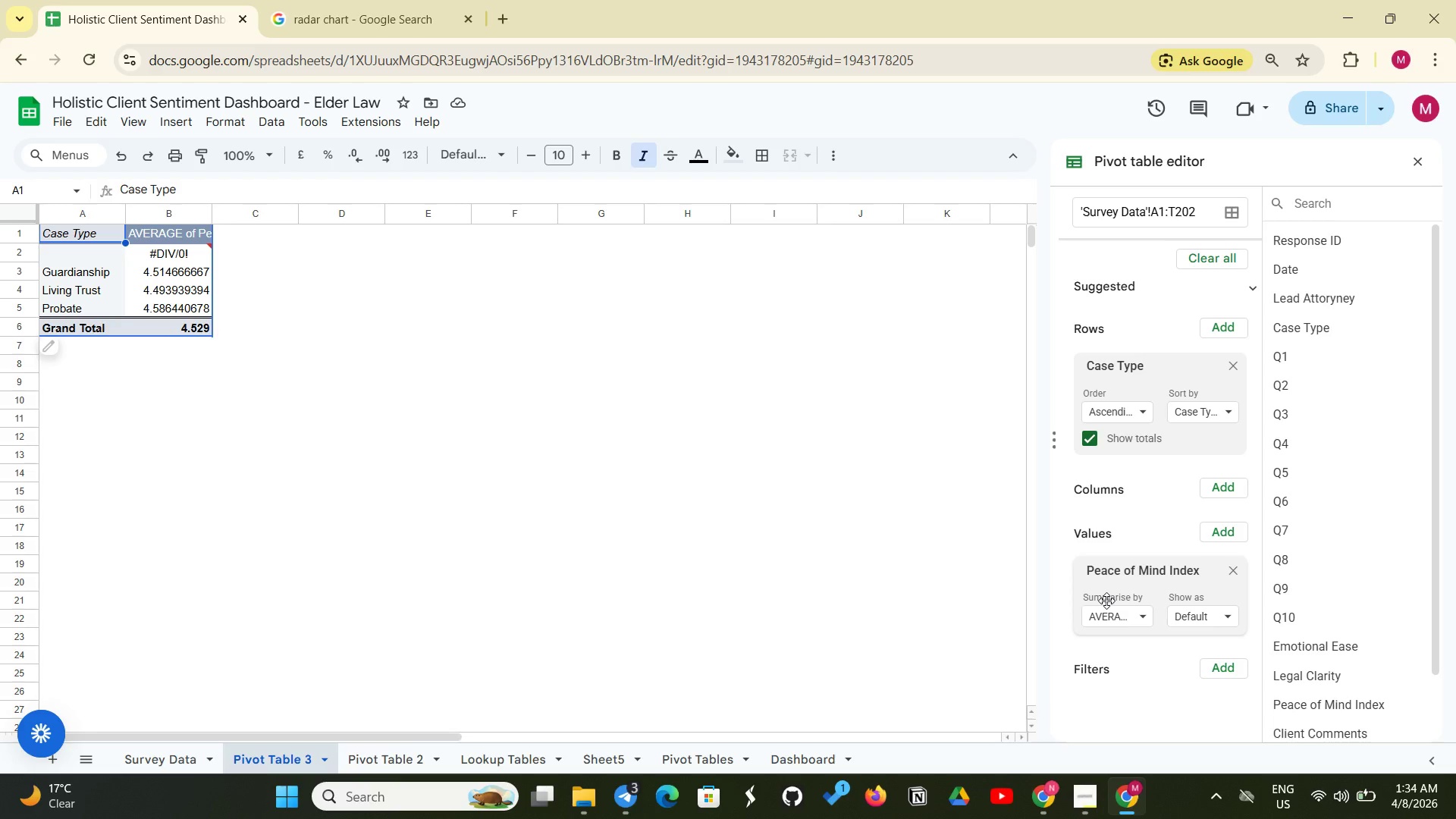 
left_click([327, 351])
 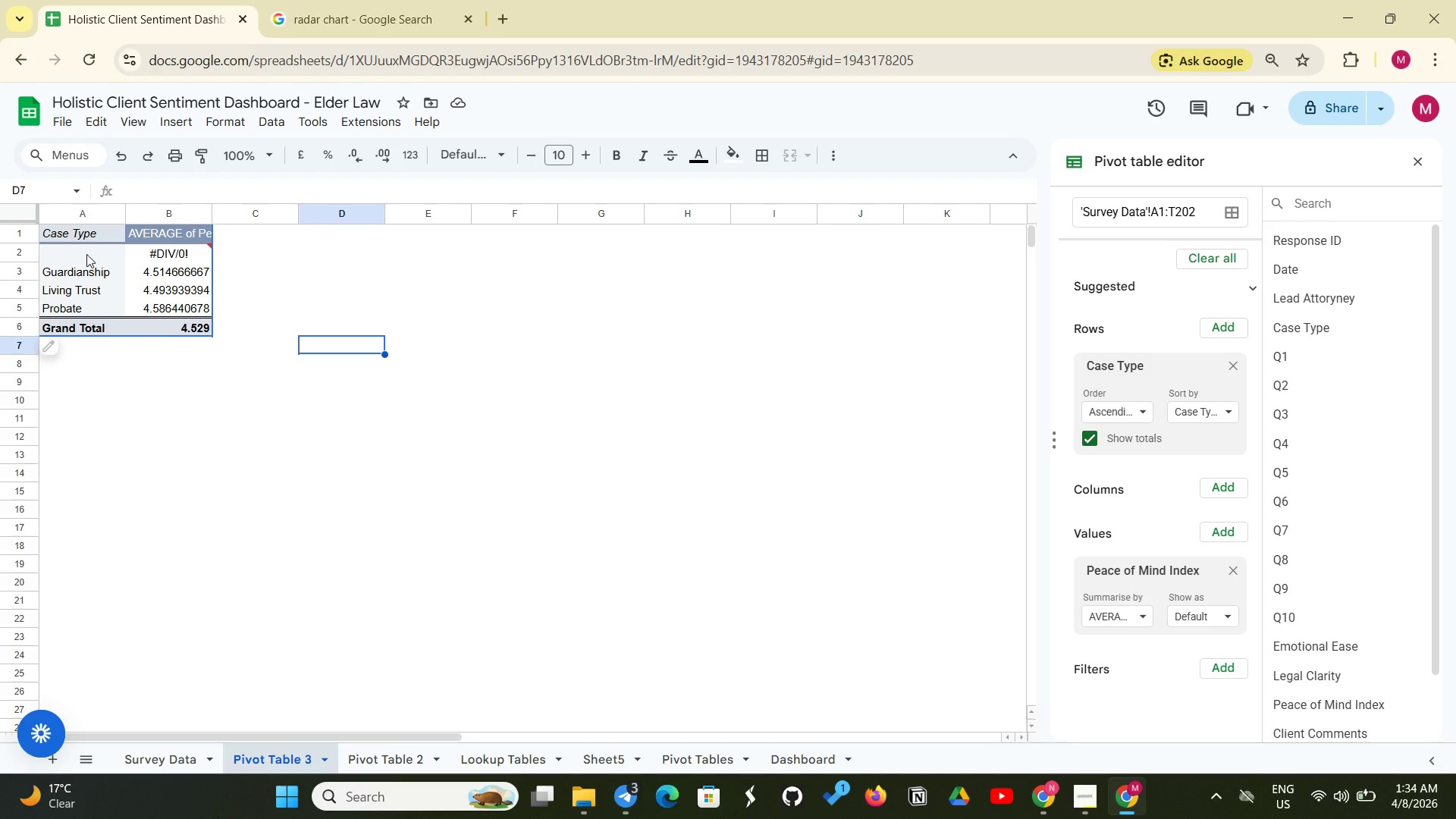 
left_click([86, 254])
 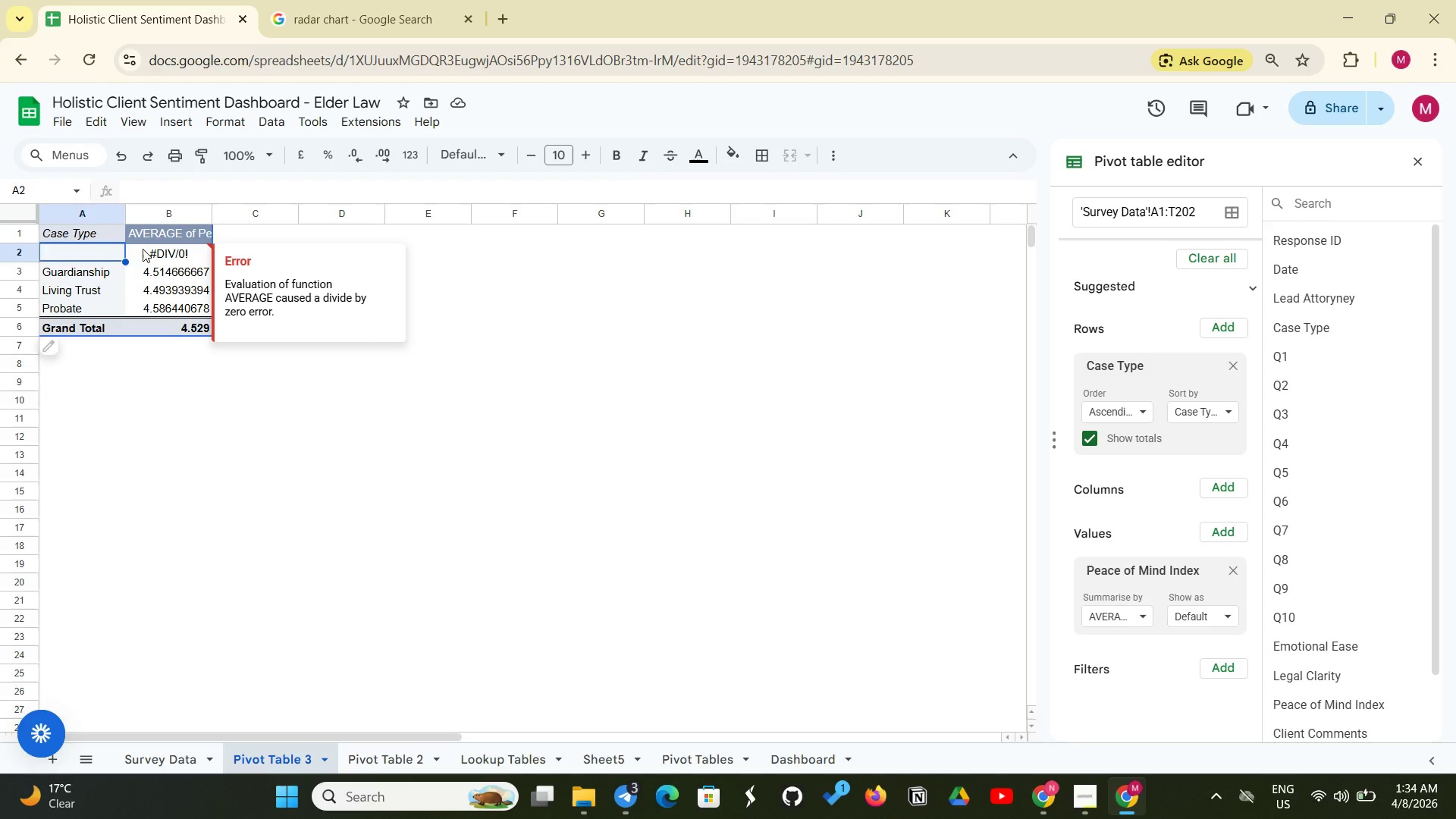 
left_click([143, 249])
 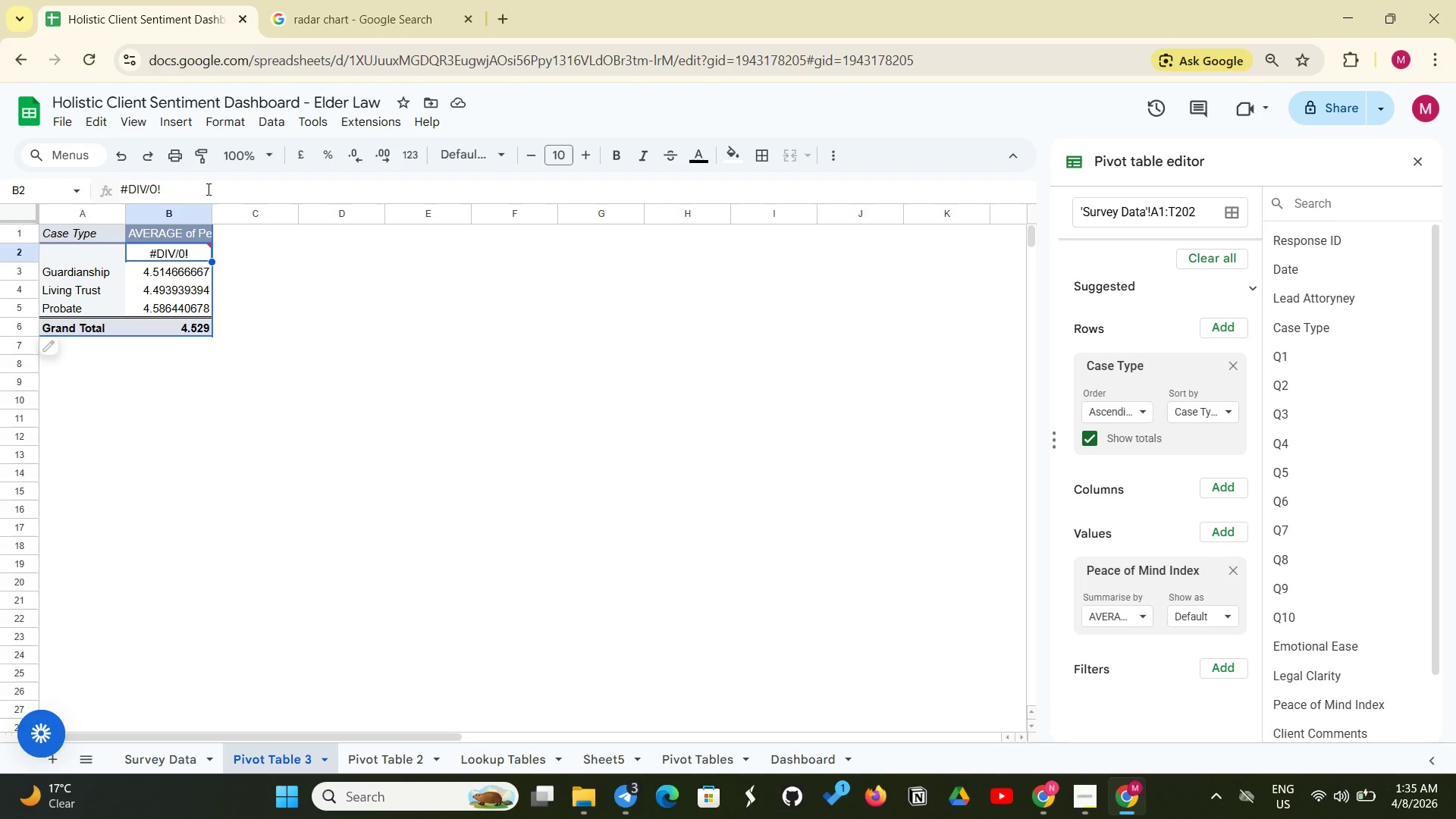 
wait(87.86)
 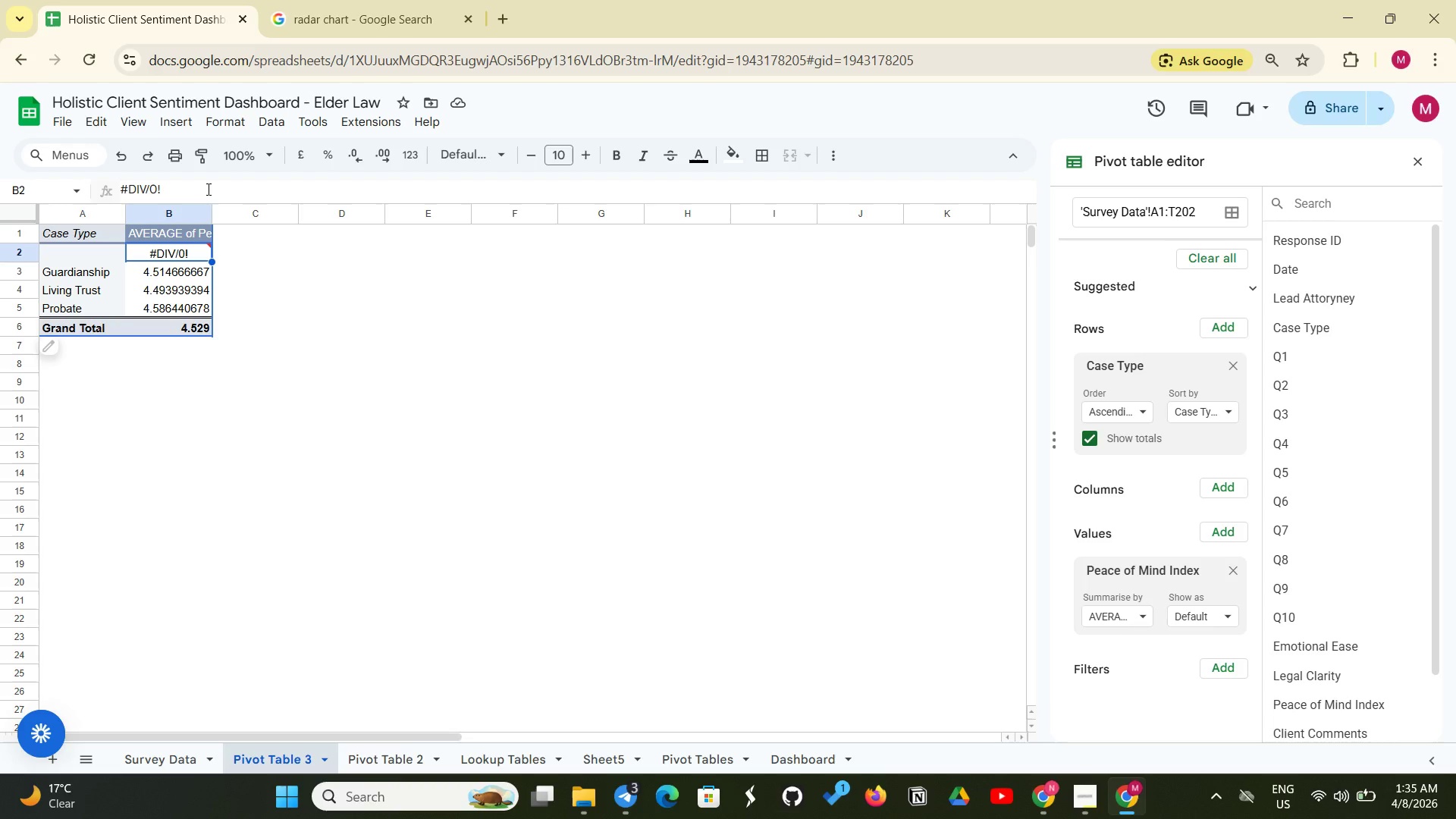 
left_click([180, 762])
 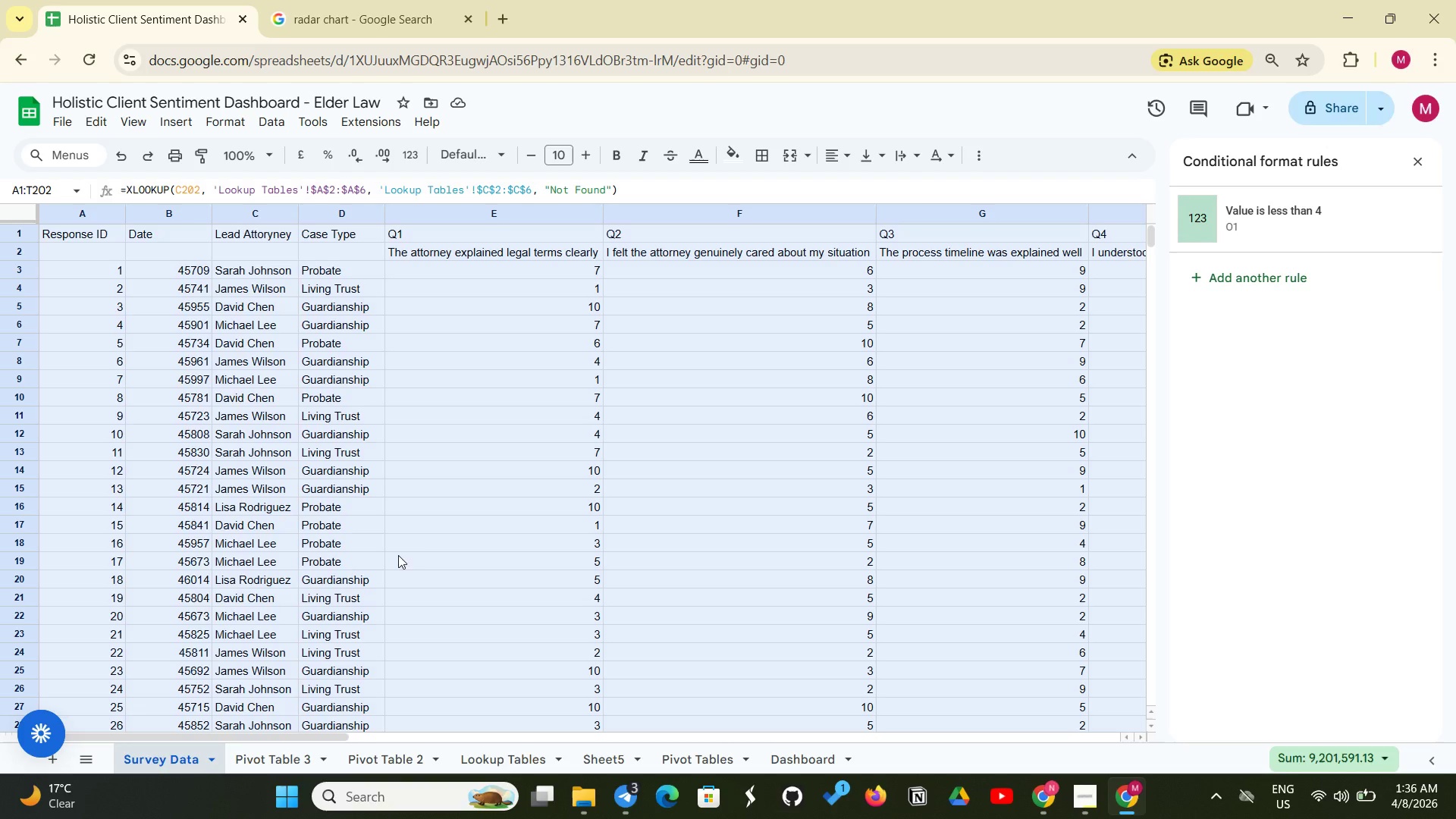 
left_click([416, 551])
 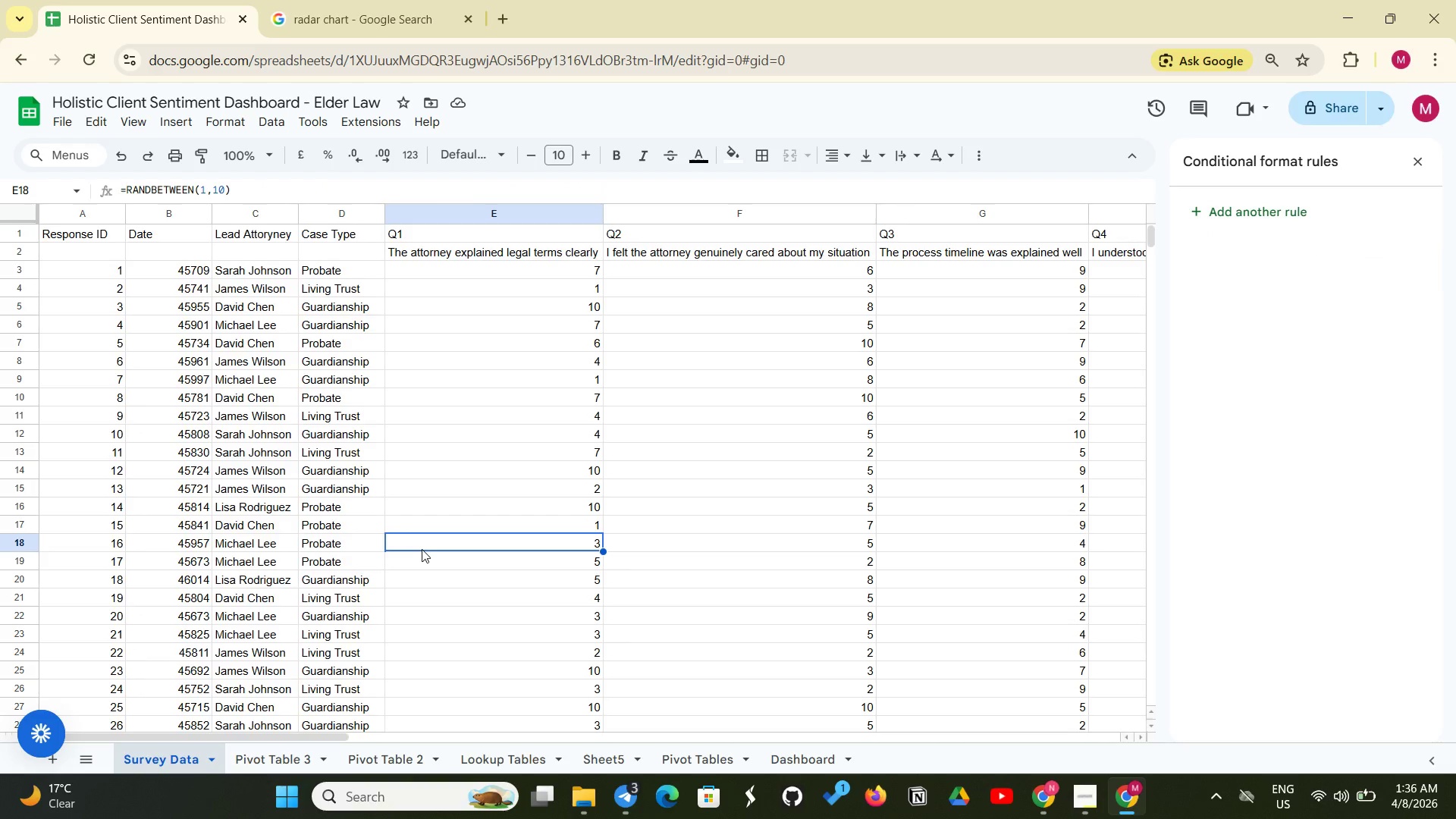 
wait(9.25)
 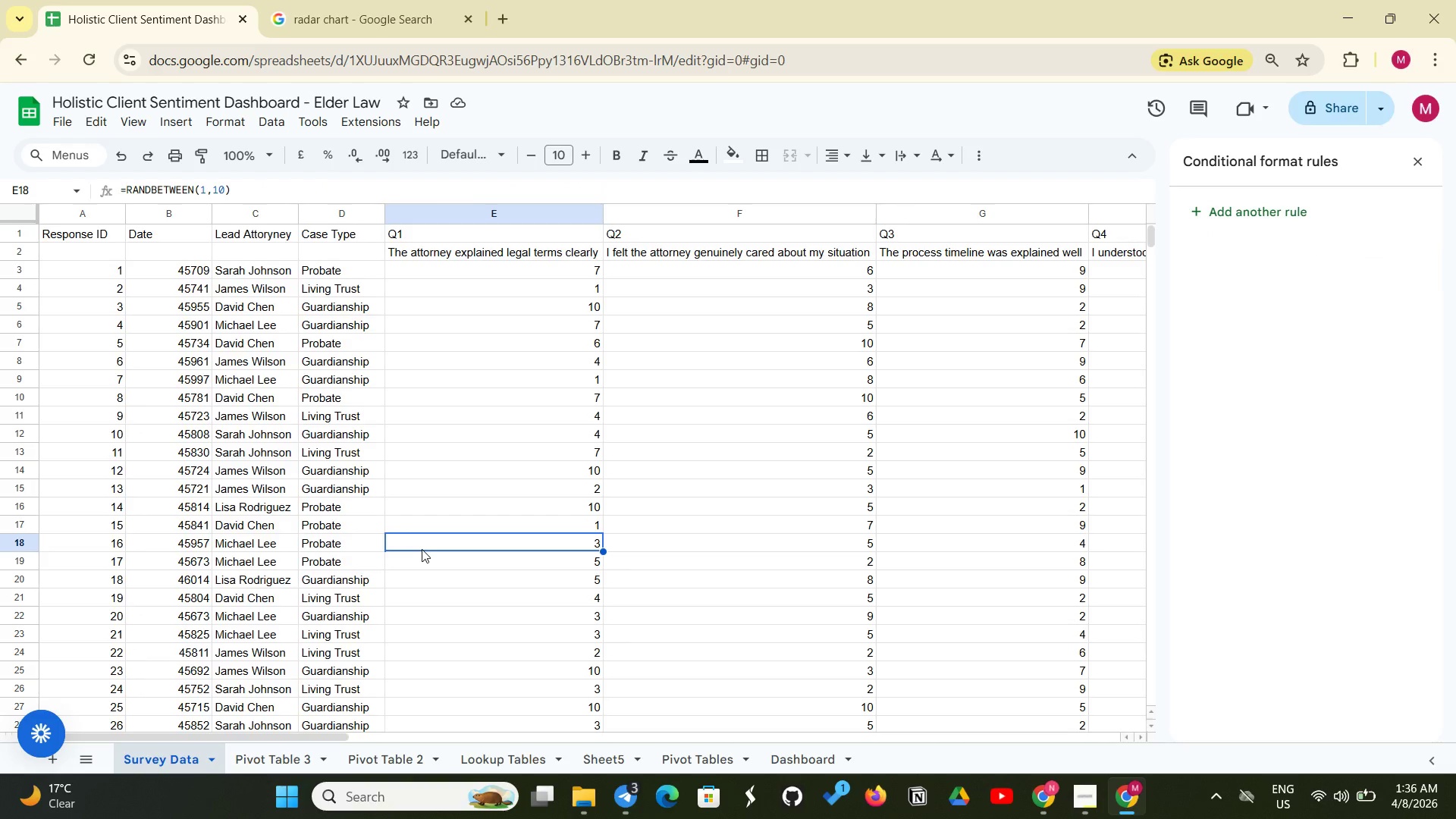 
left_click([363, 235])
 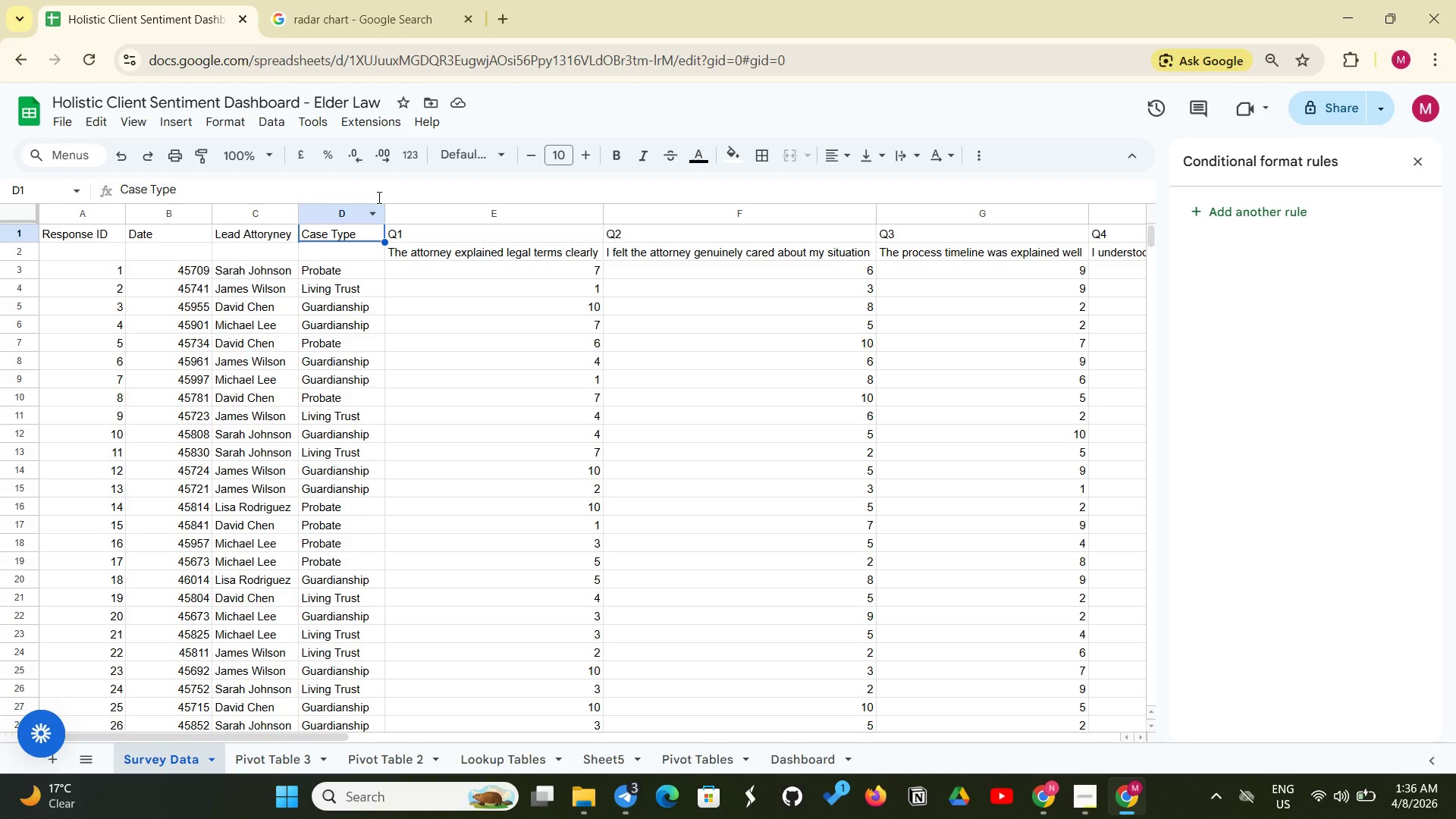 
wait(11.97)
 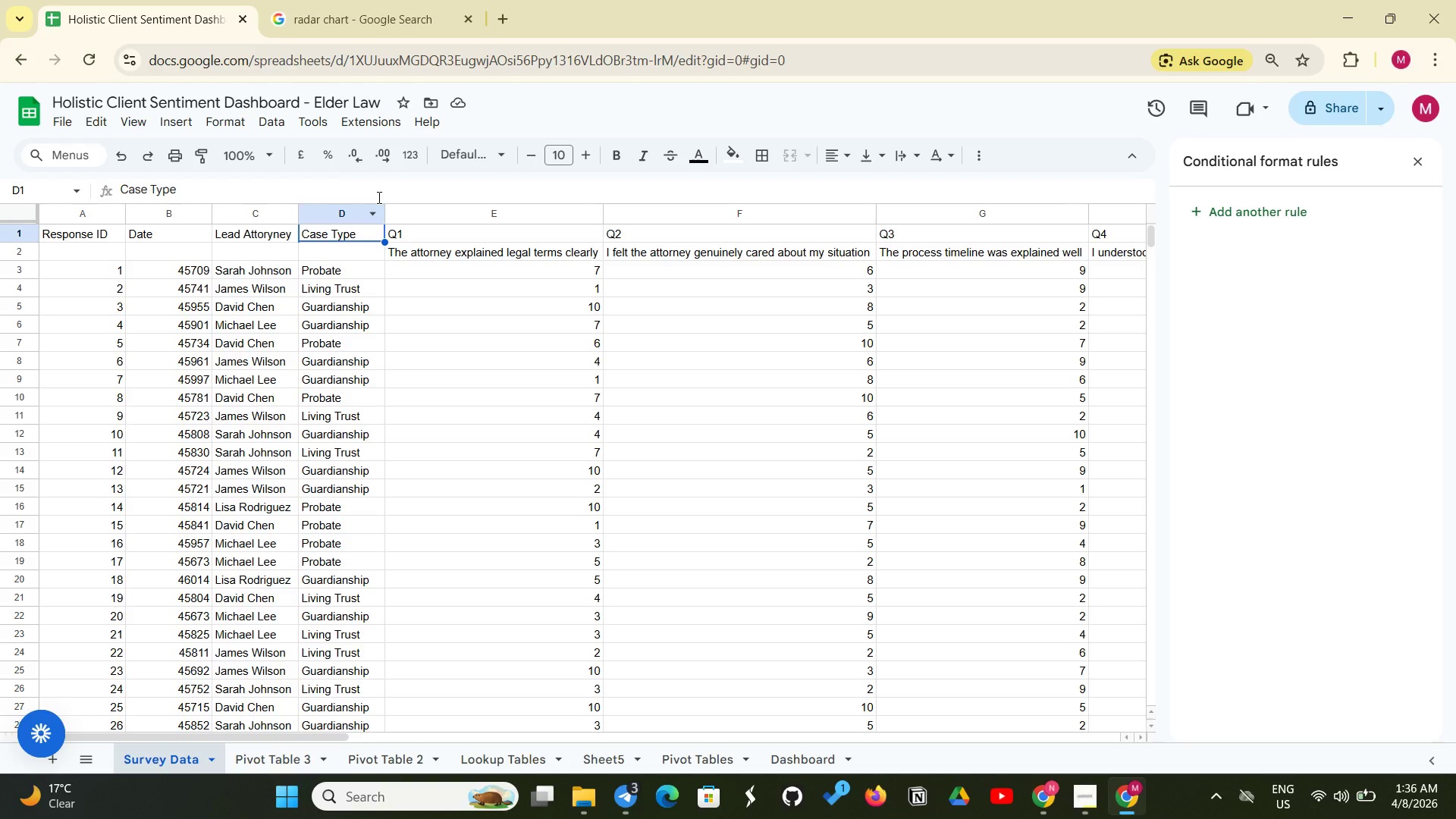 
scroll: coordinate [349, 441], scroll_direction: down, amount: 1.0
 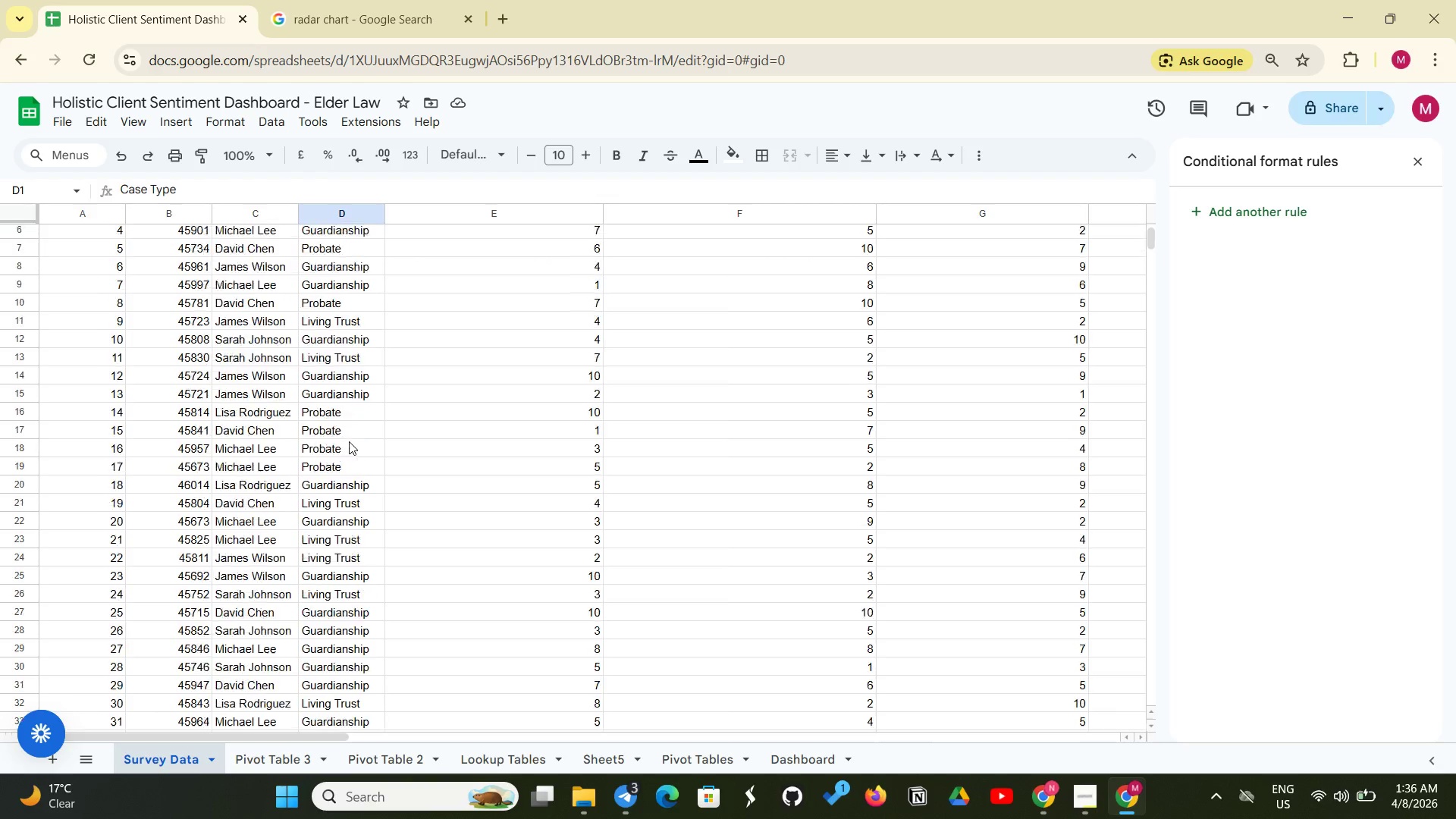 
scroll: coordinate [349, 441], scroll_direction: up, amount: 4.0
 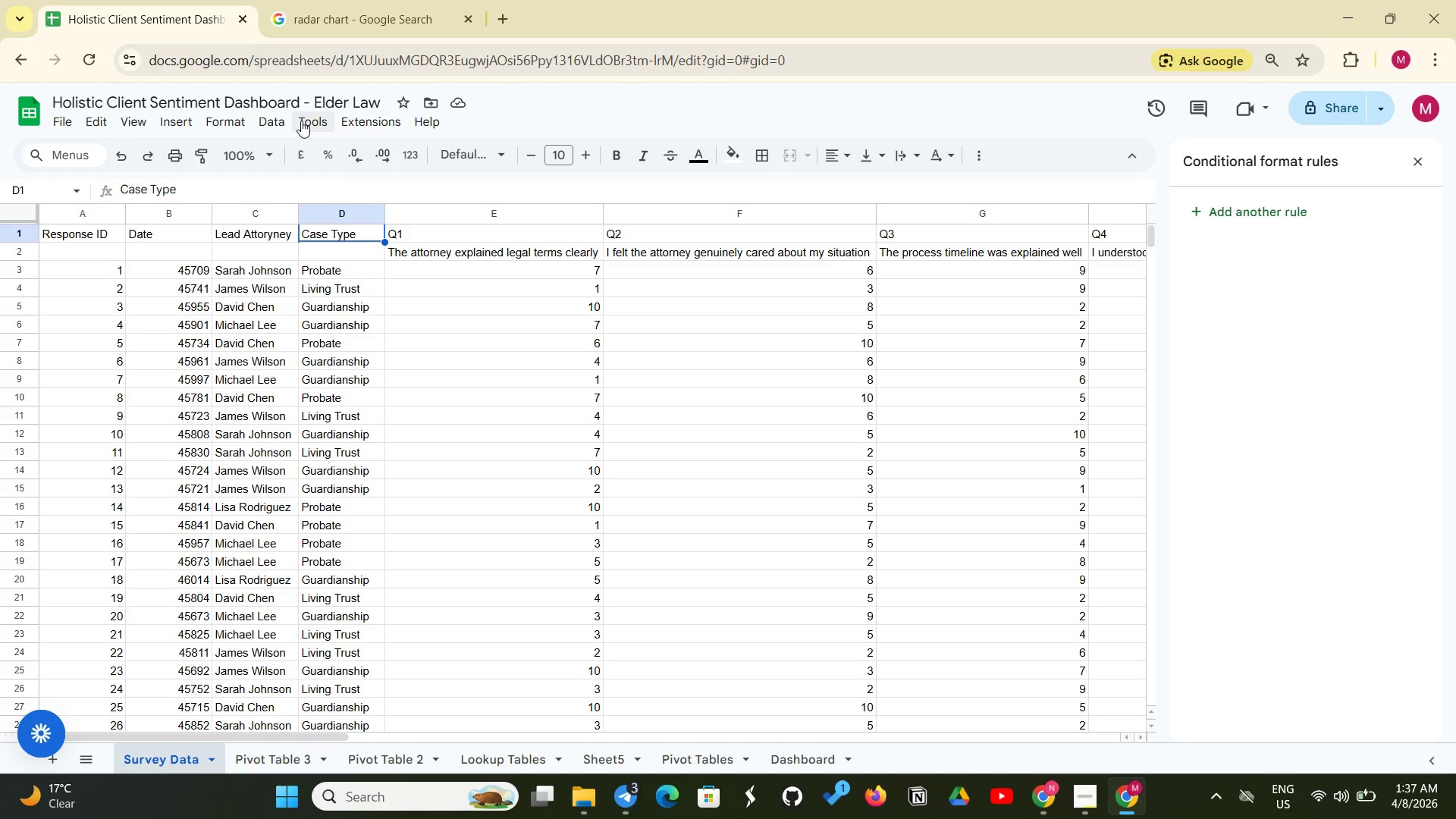 
wait(59.5)
 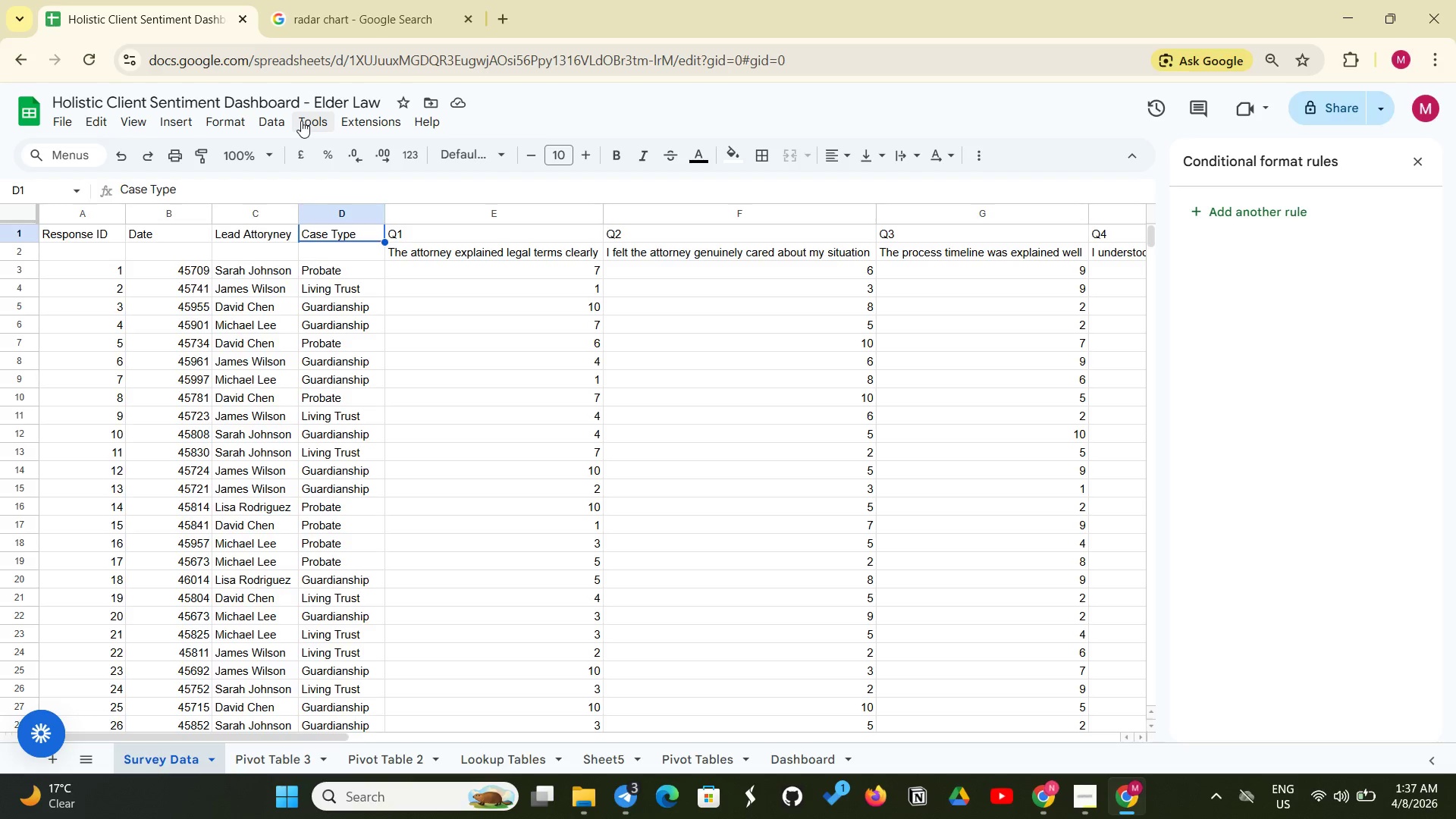 
left_click([349, 276])
 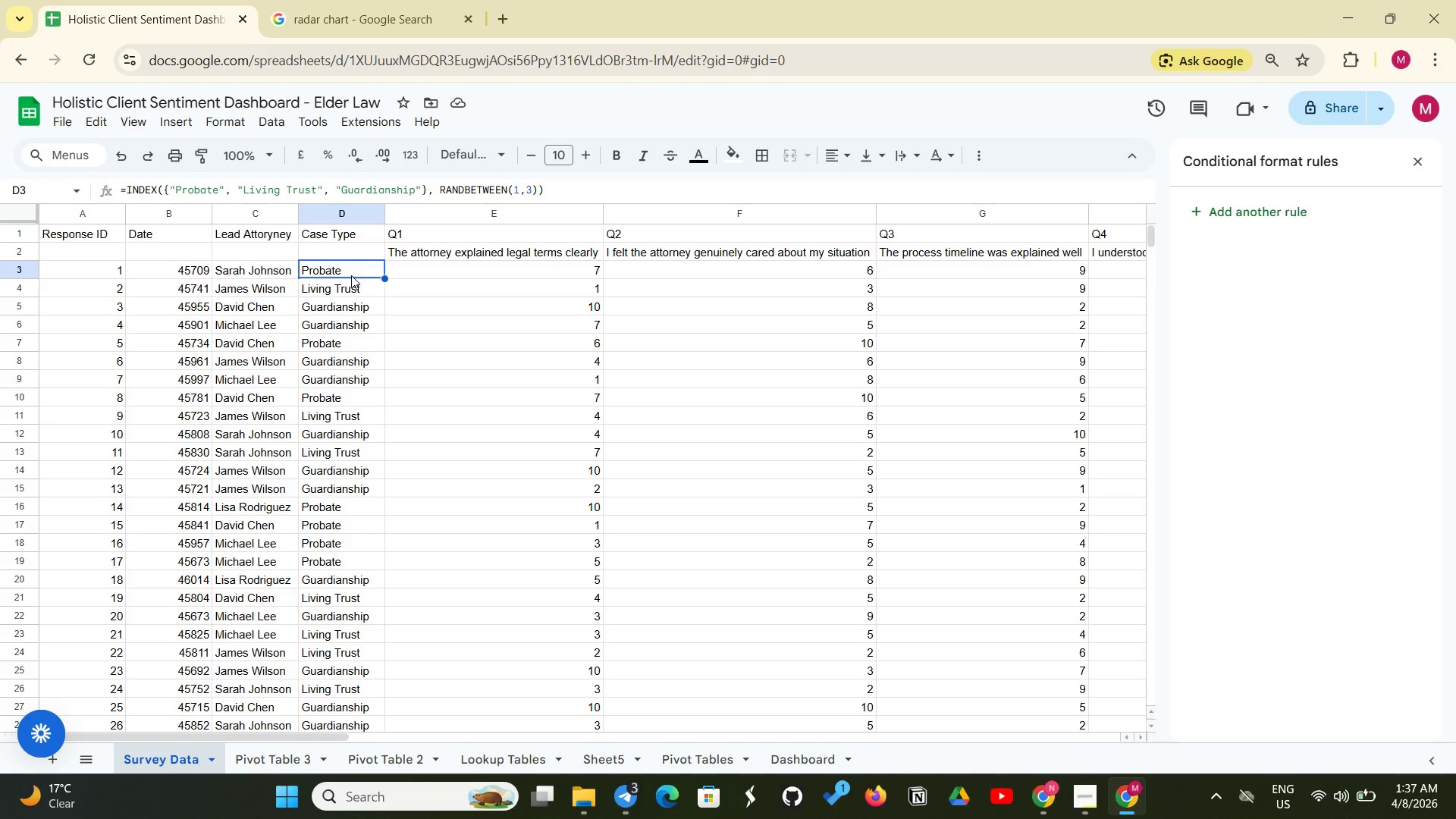 
wait(28.05)
 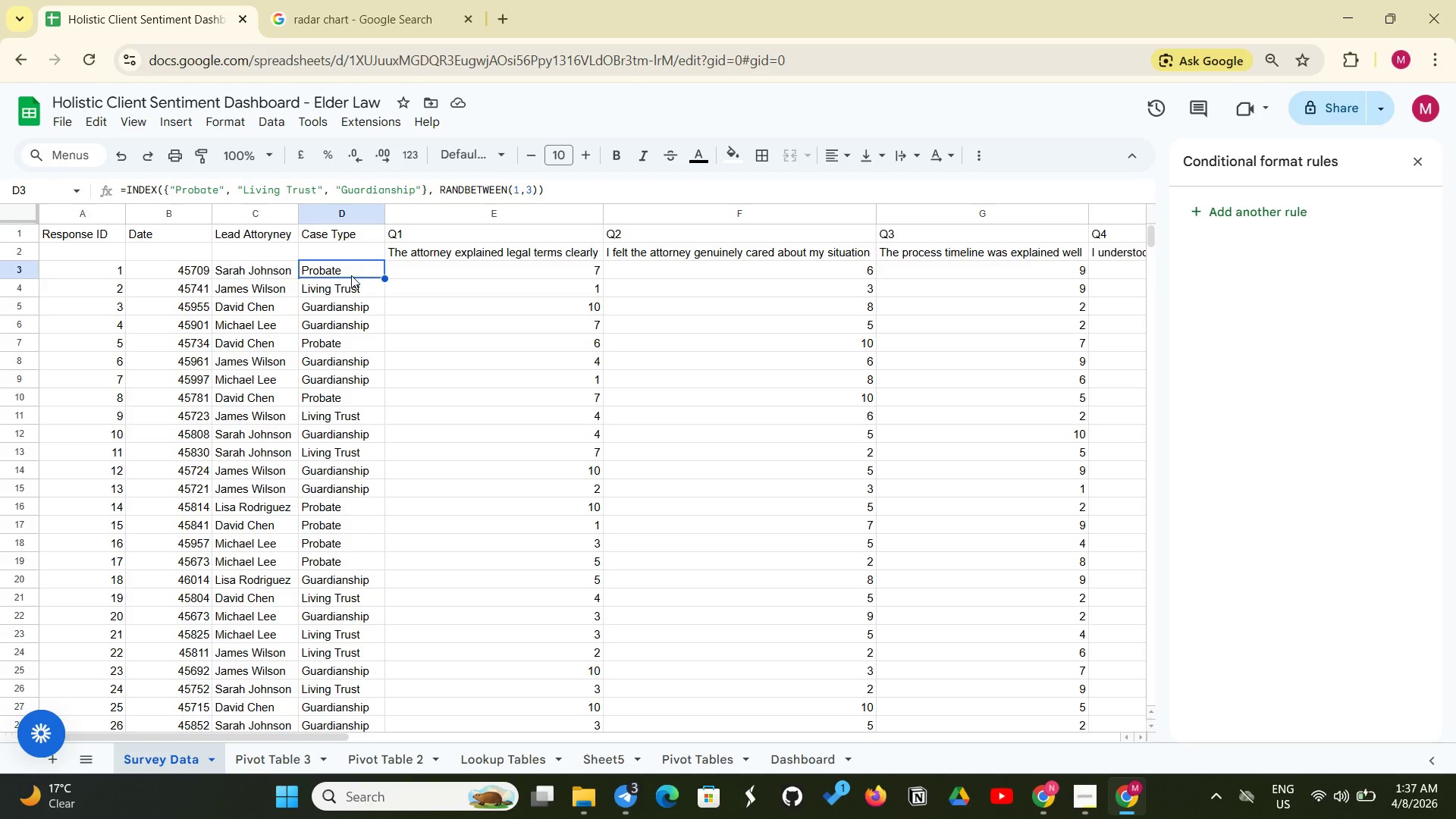 
scroll: coordinate [359, 304], scroll_direction: down, amount: 3.0
 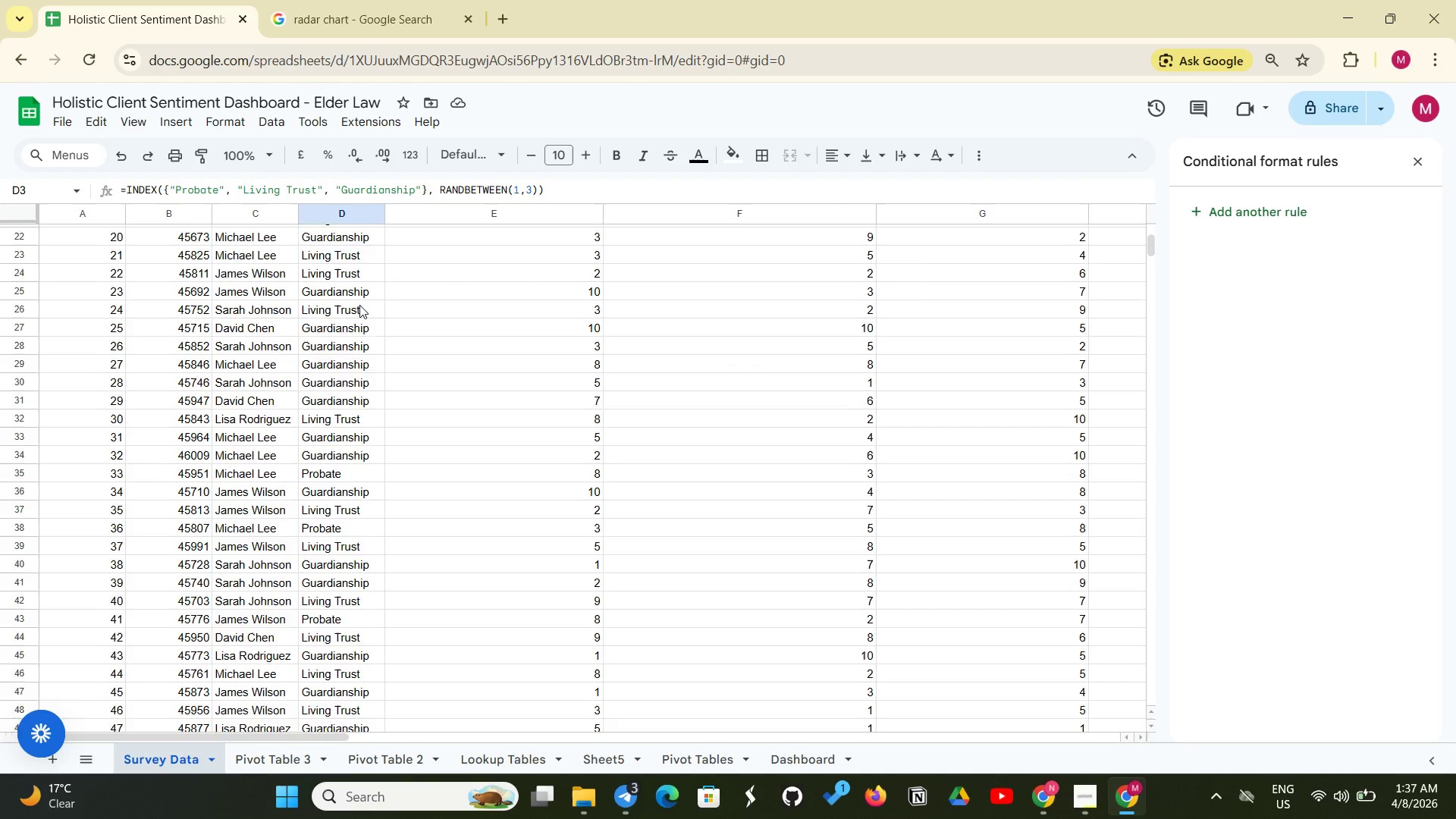 
scroll: coordinate [359, 305], scroll_direction: up, amount: 2.0
 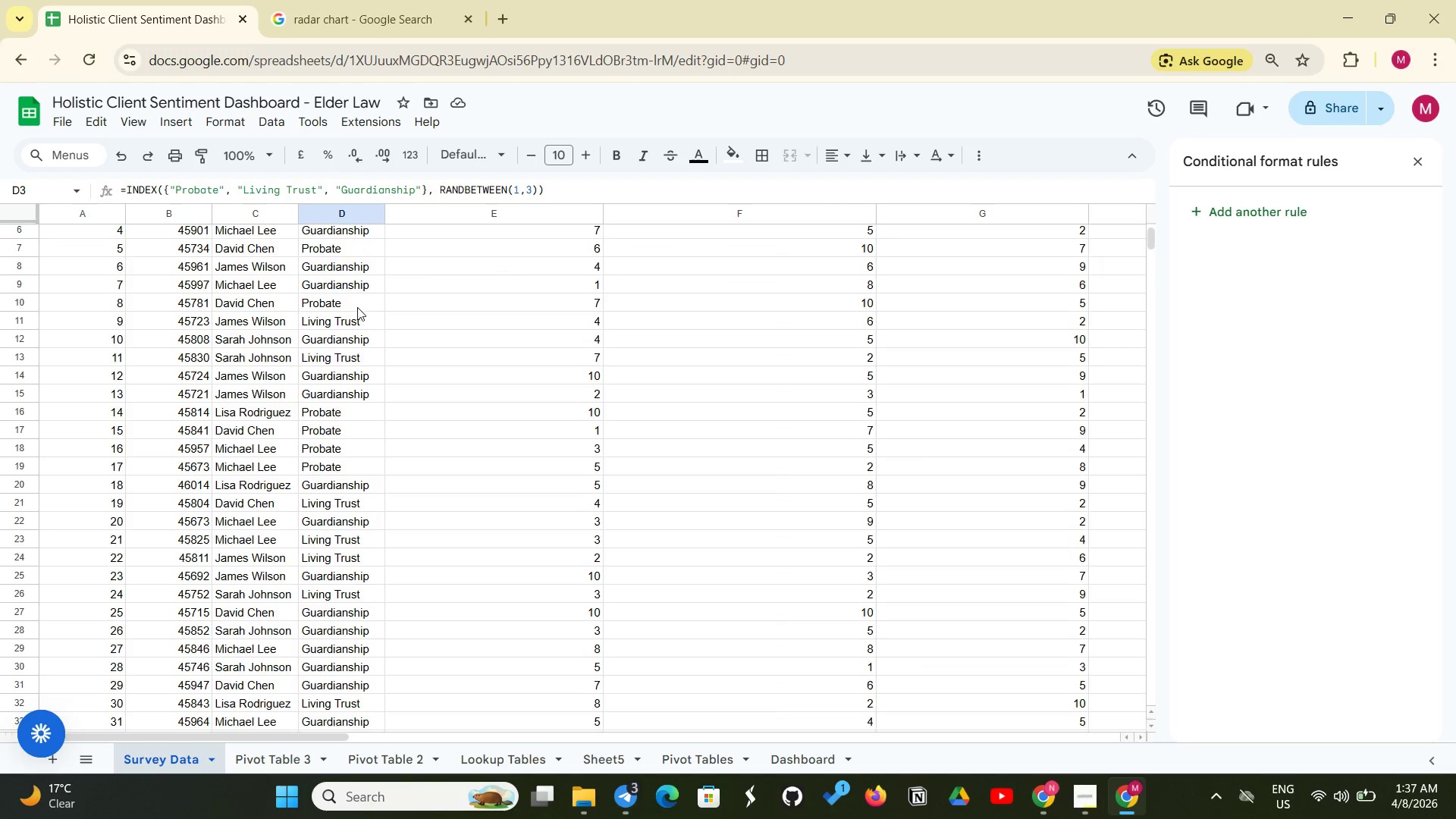 
scroll: coordinate [349, 309], scroll_direction: down, amount: 35.0
 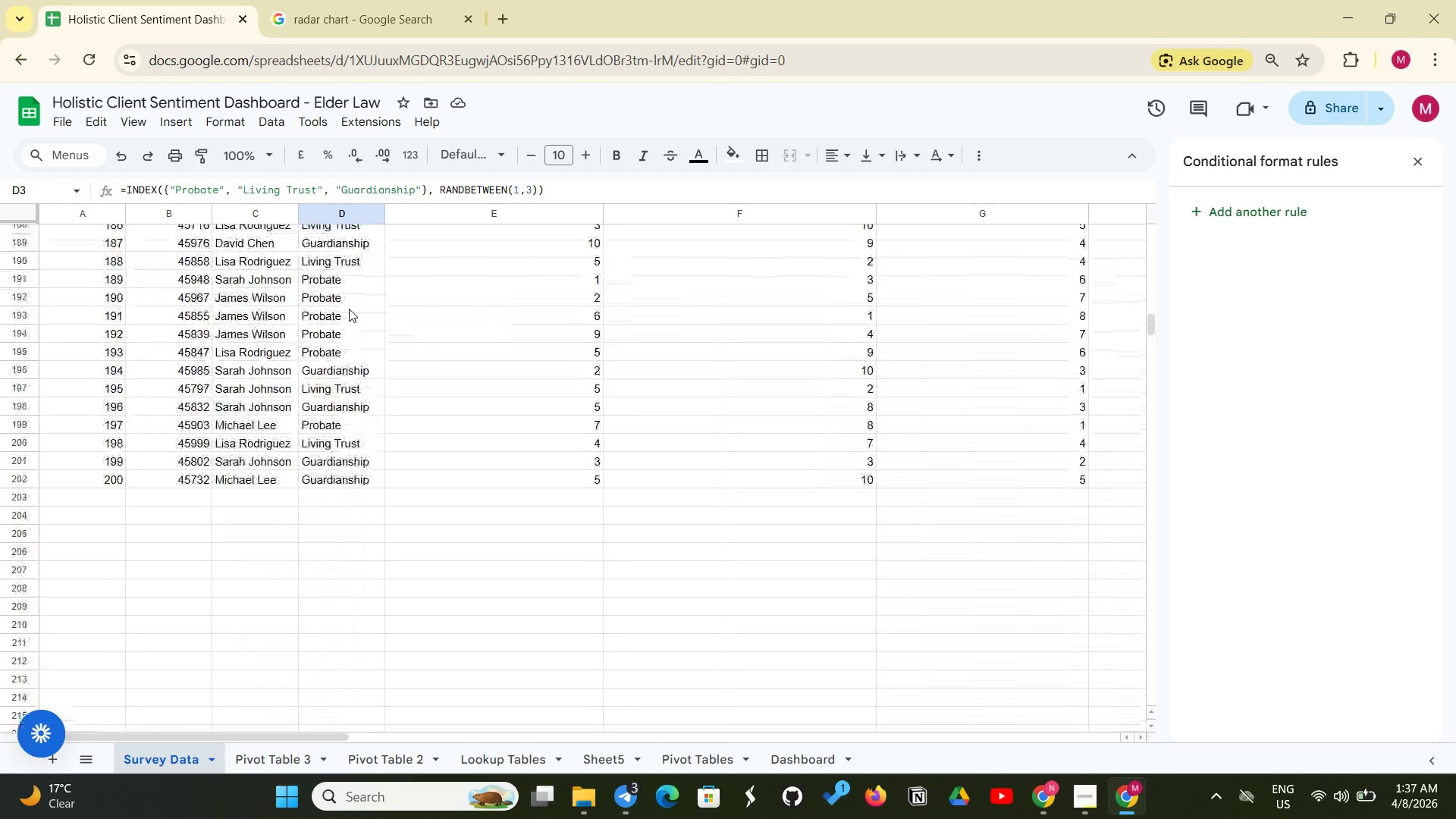 
scroll: coordinate [320, 298], scroll_direction: up, amount: 40.0
 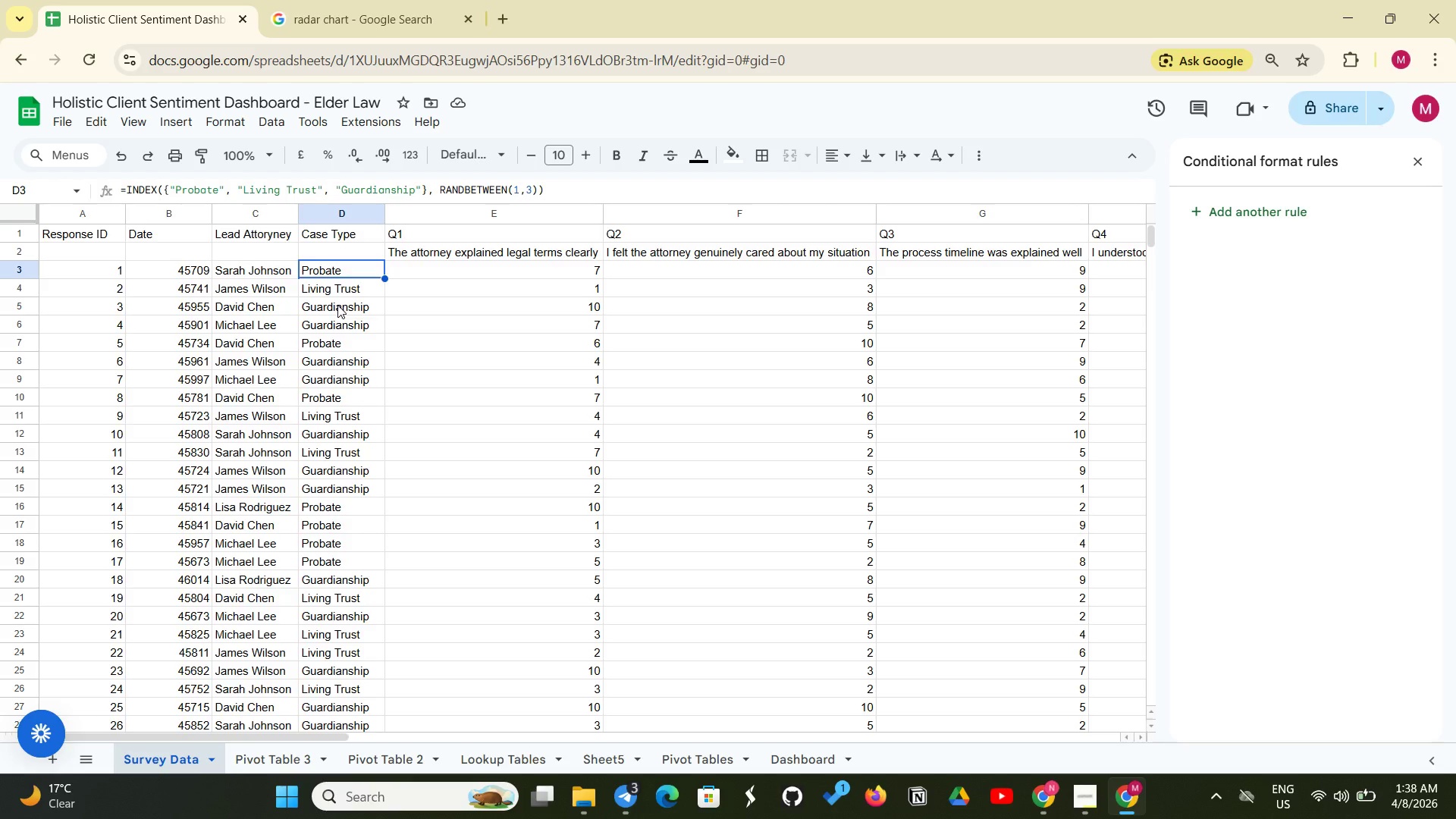 
wait(11.73)
 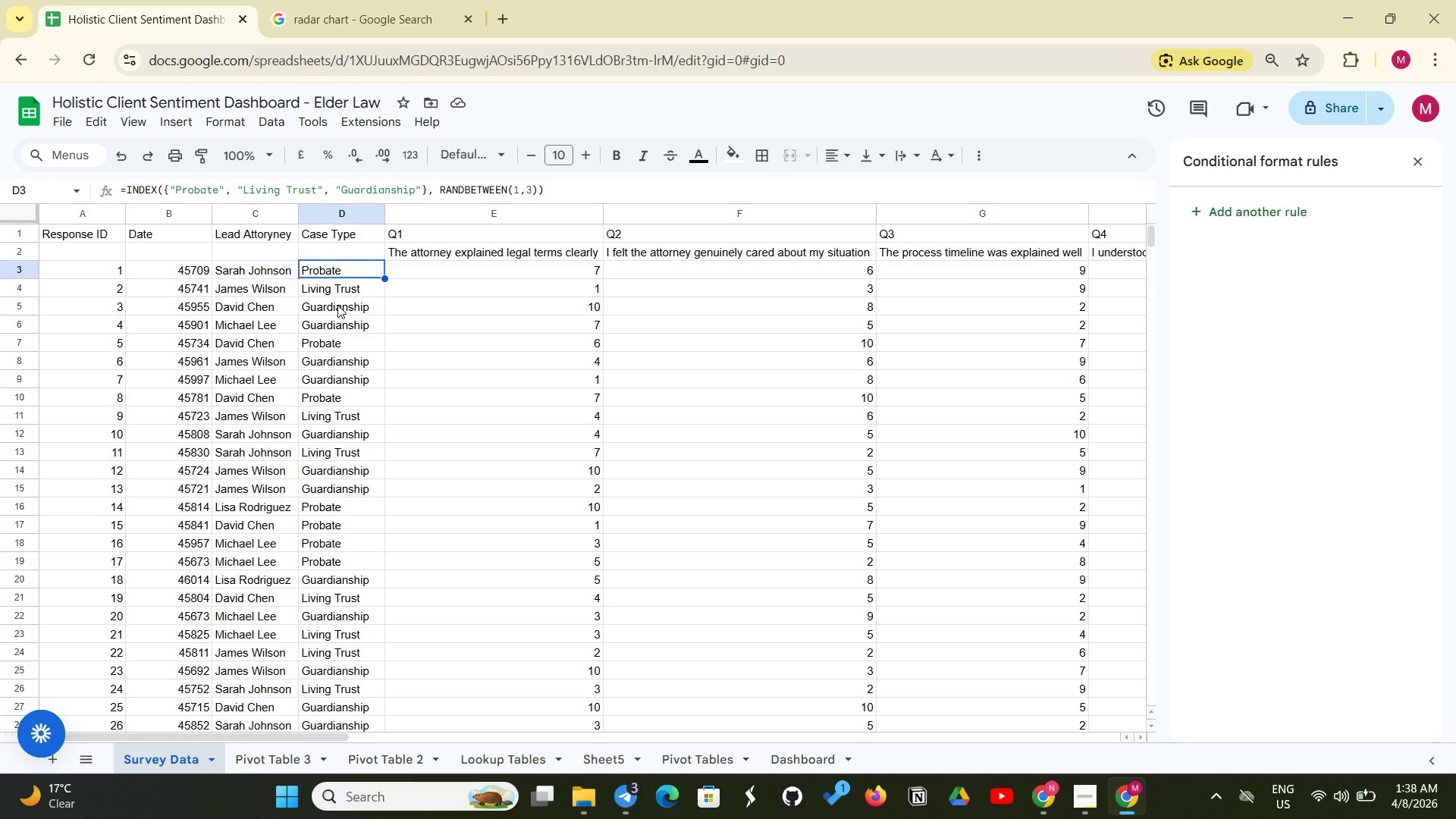 
key(Control+H)
 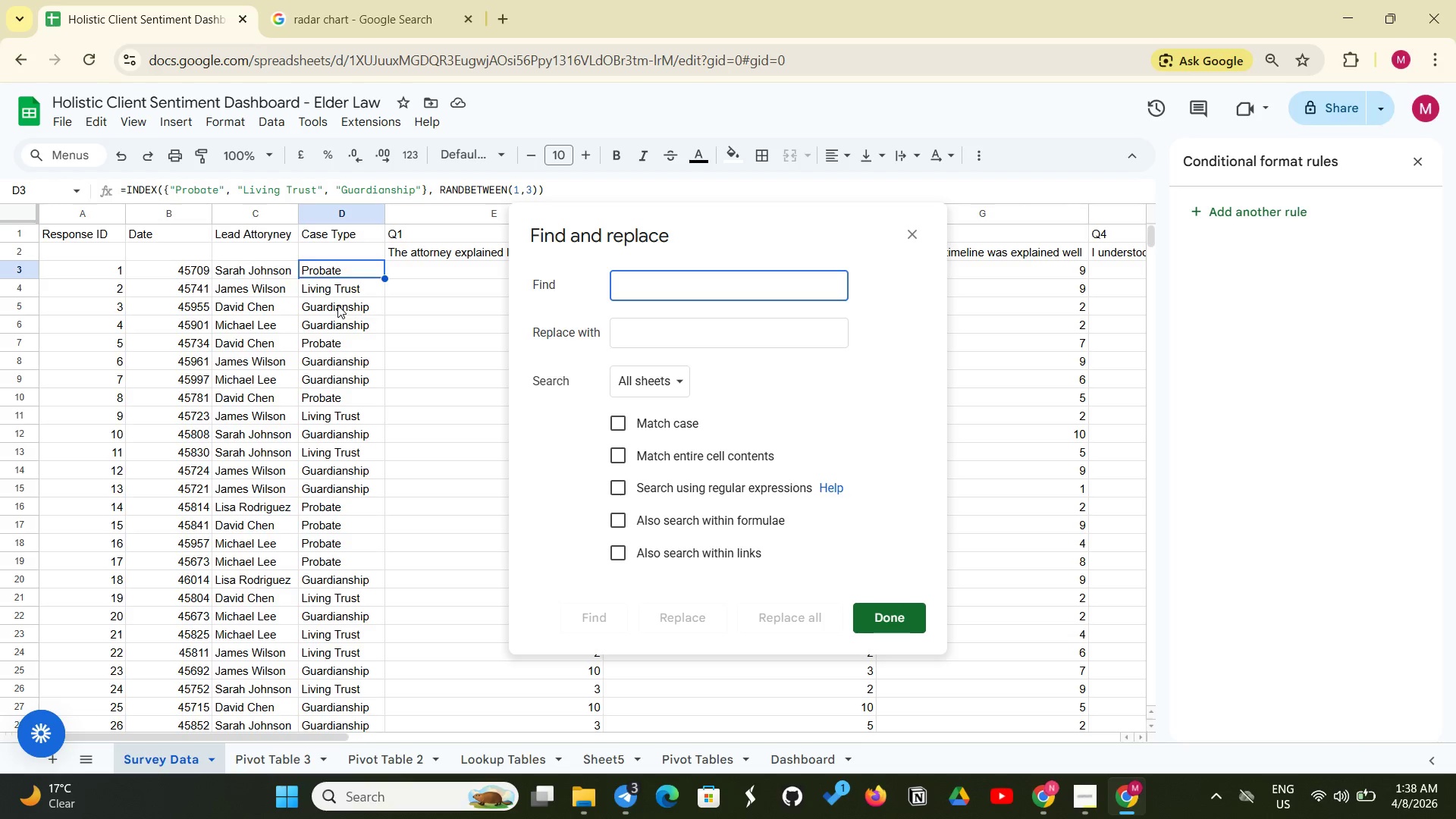 
wait(6.81)
 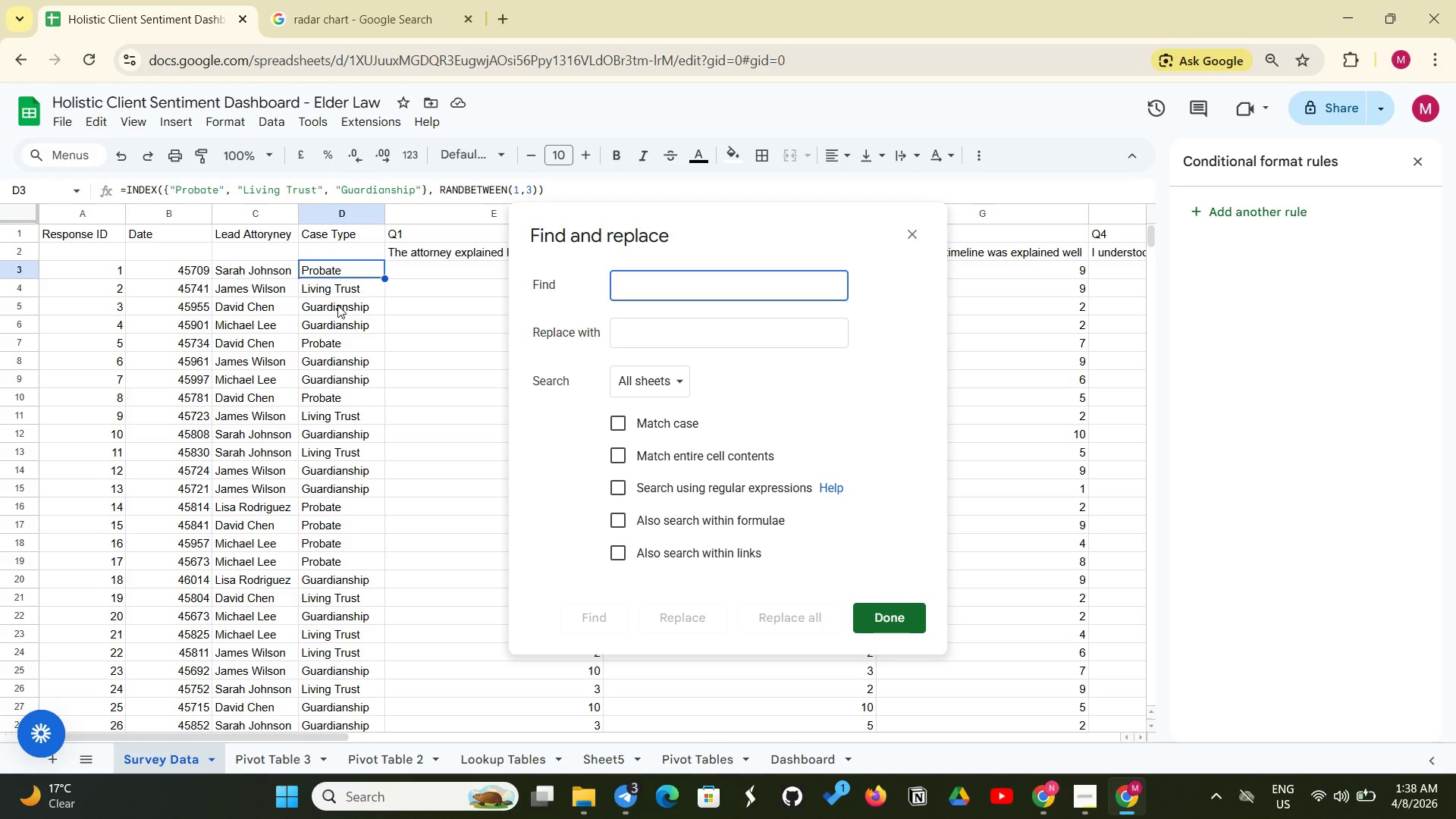 
left_click([640, 325])
 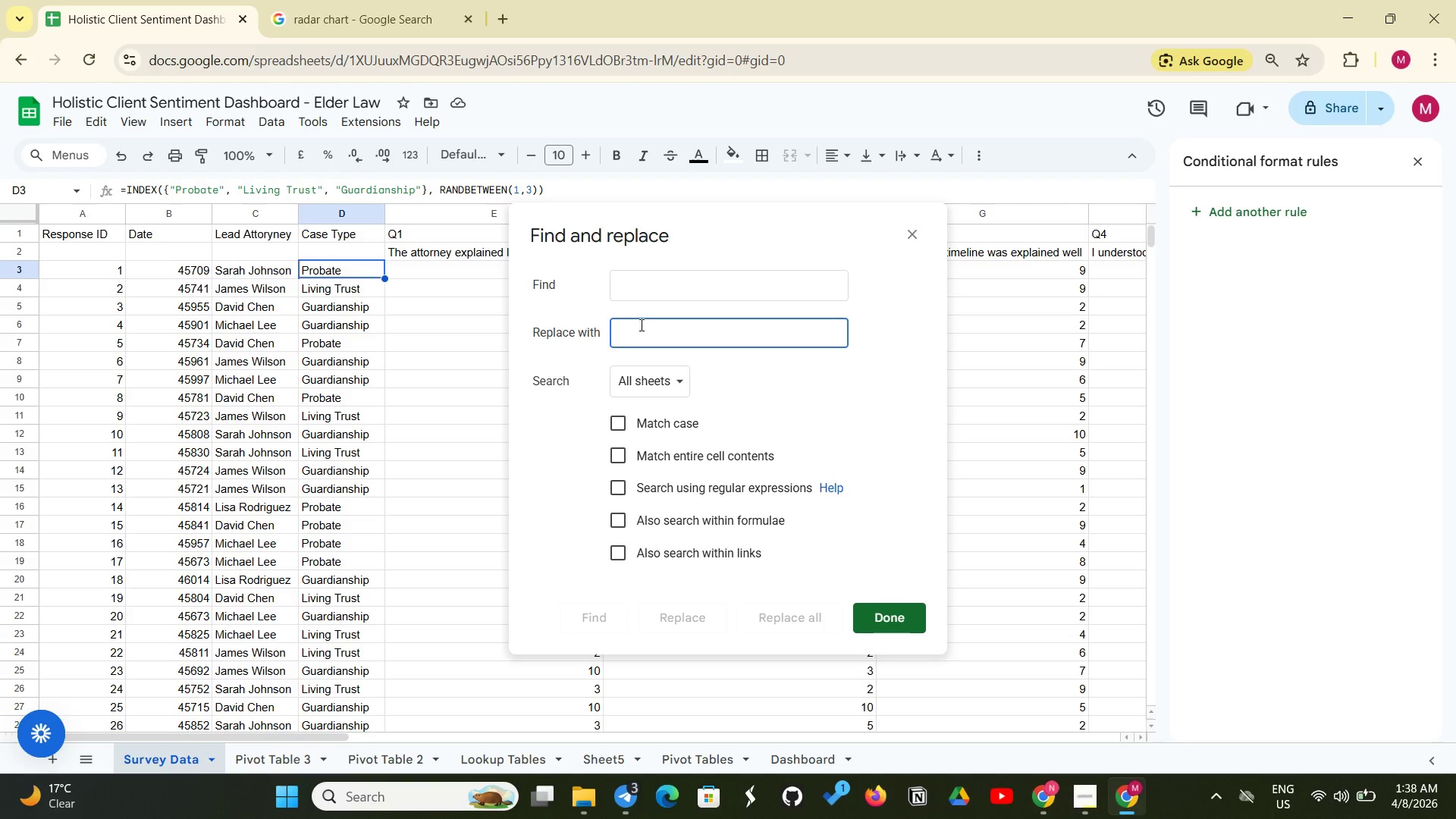 
wait(5.64)
 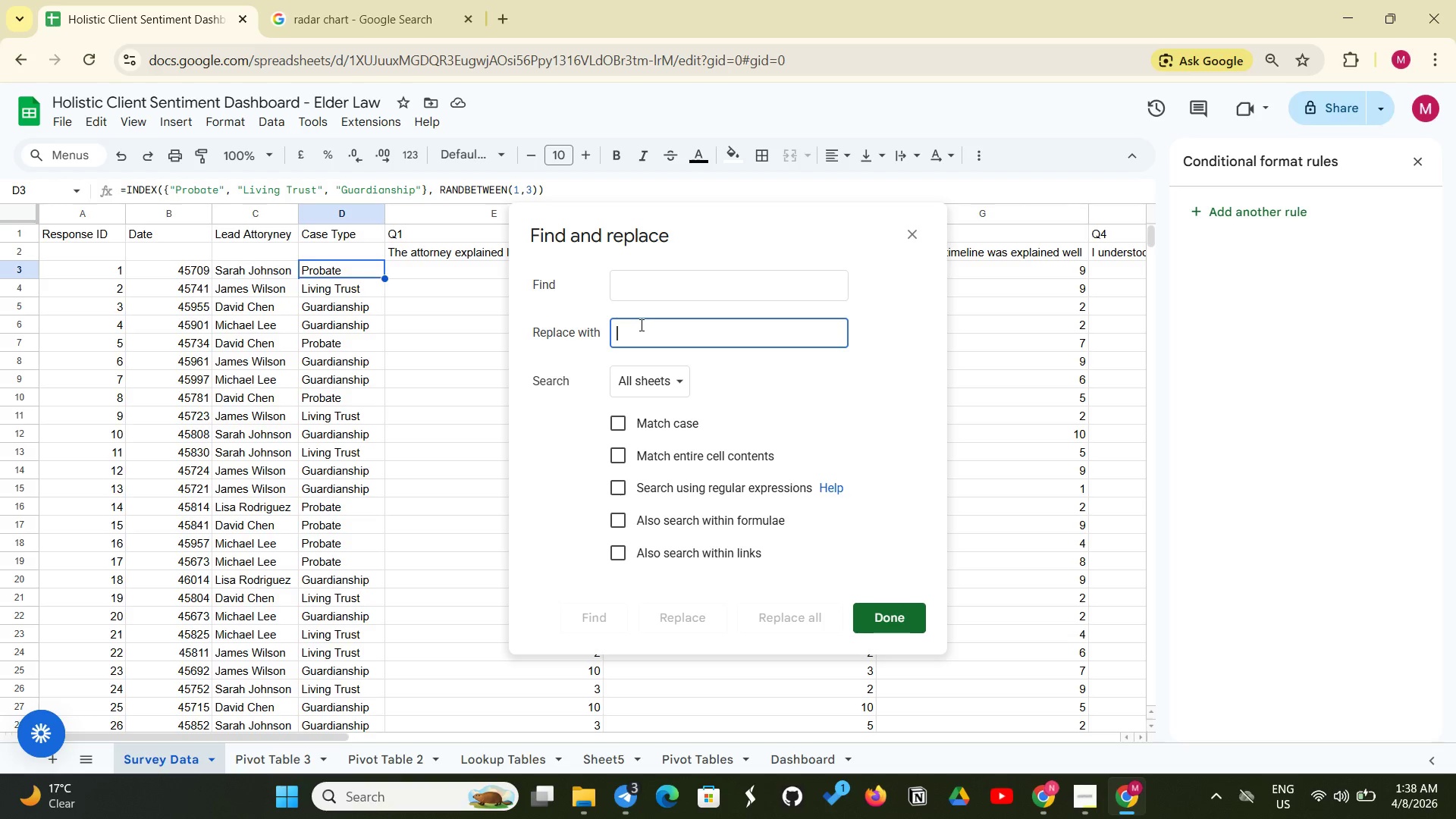 
type(Unknown)
 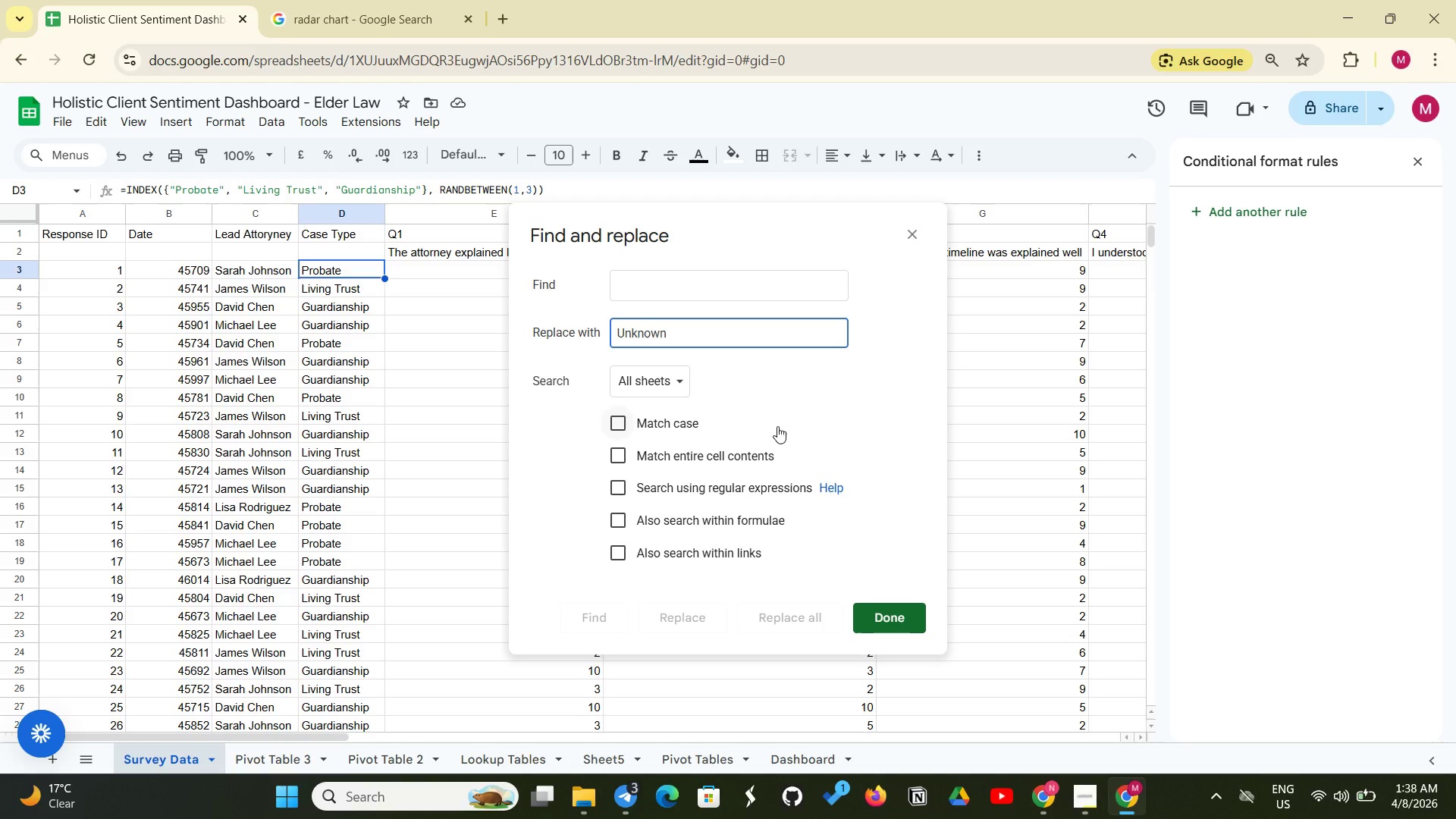 
left_click([798, 609])
 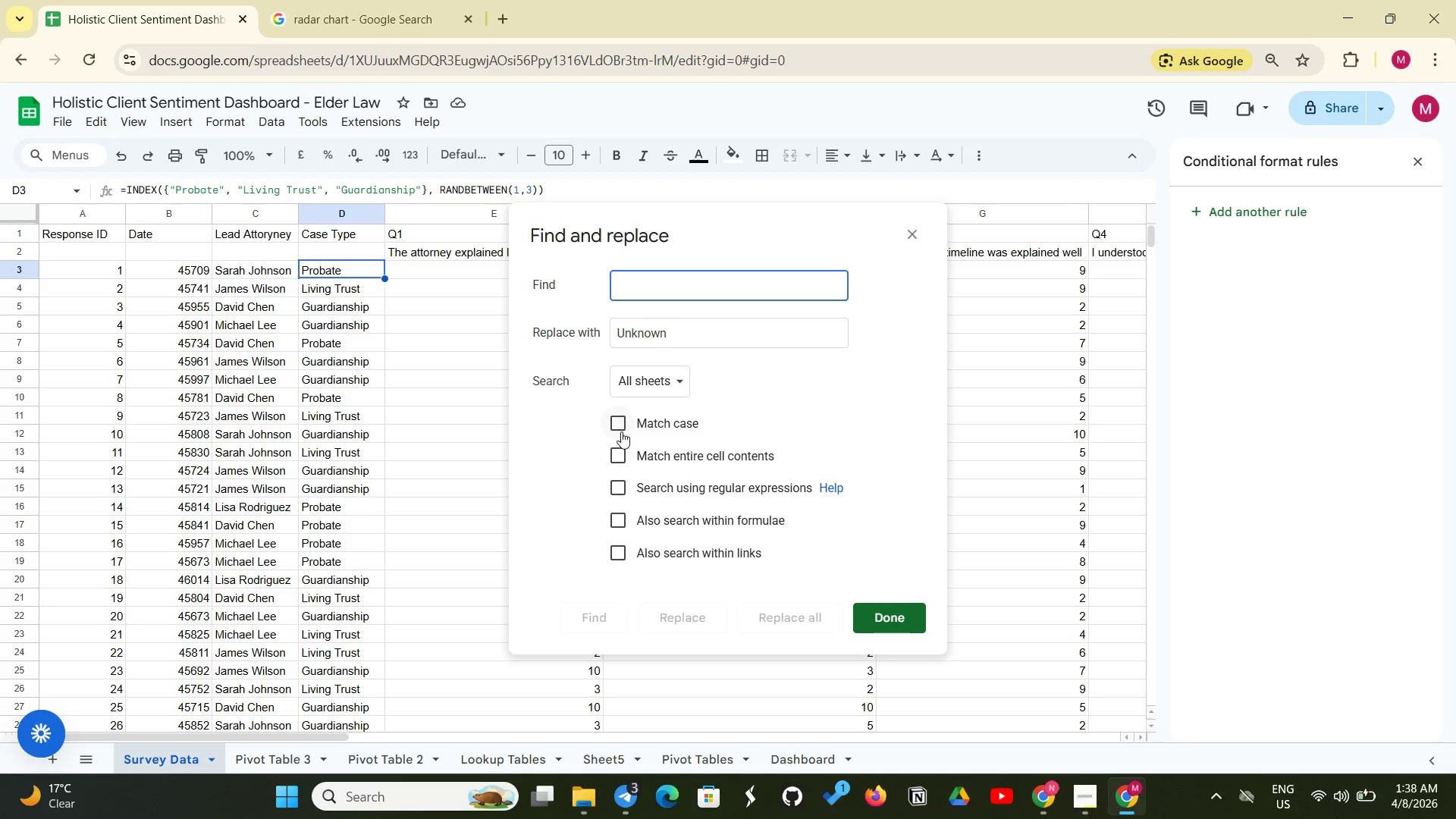 
wait(6.77)
 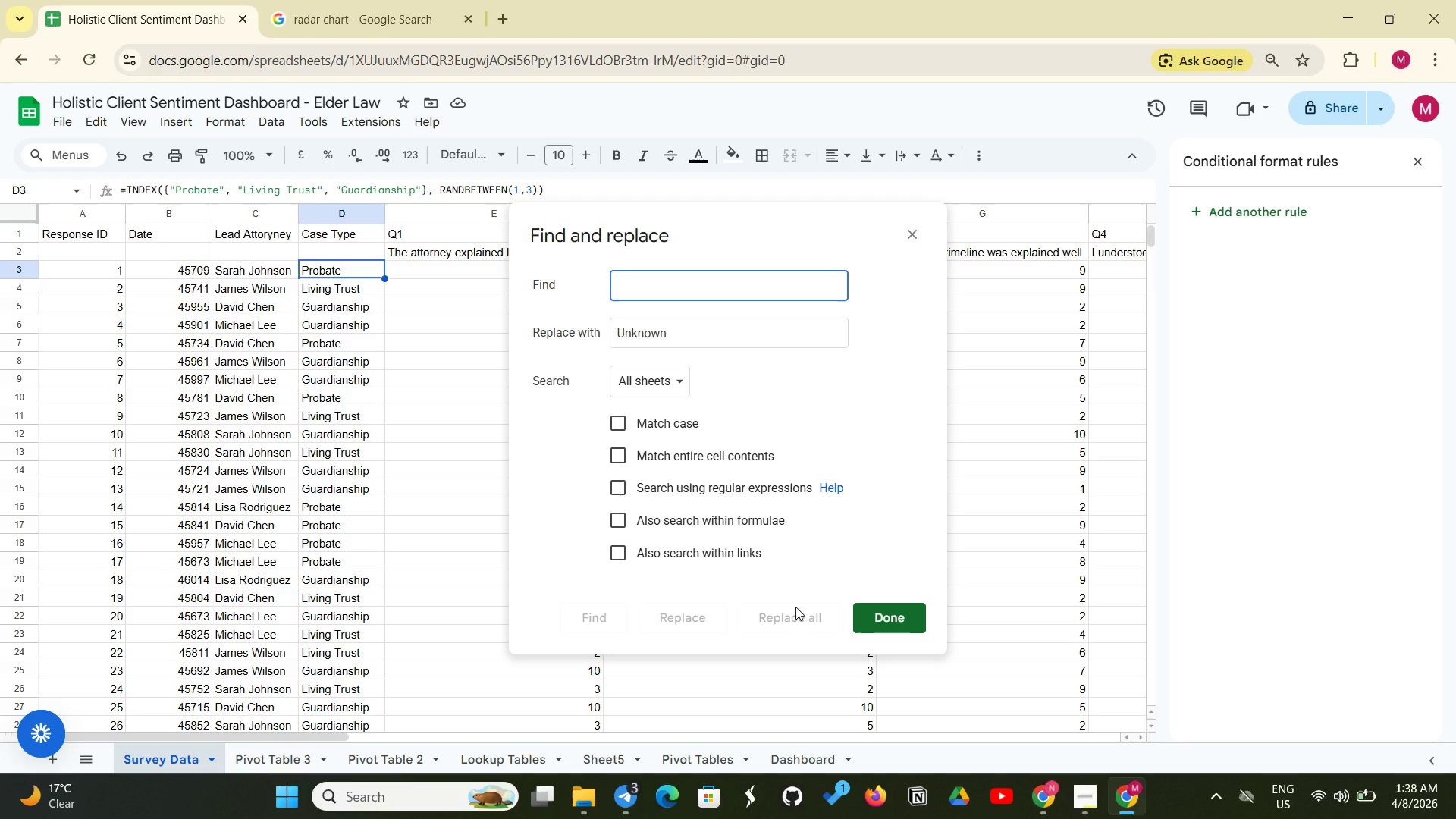 
left_click([617, 414])
 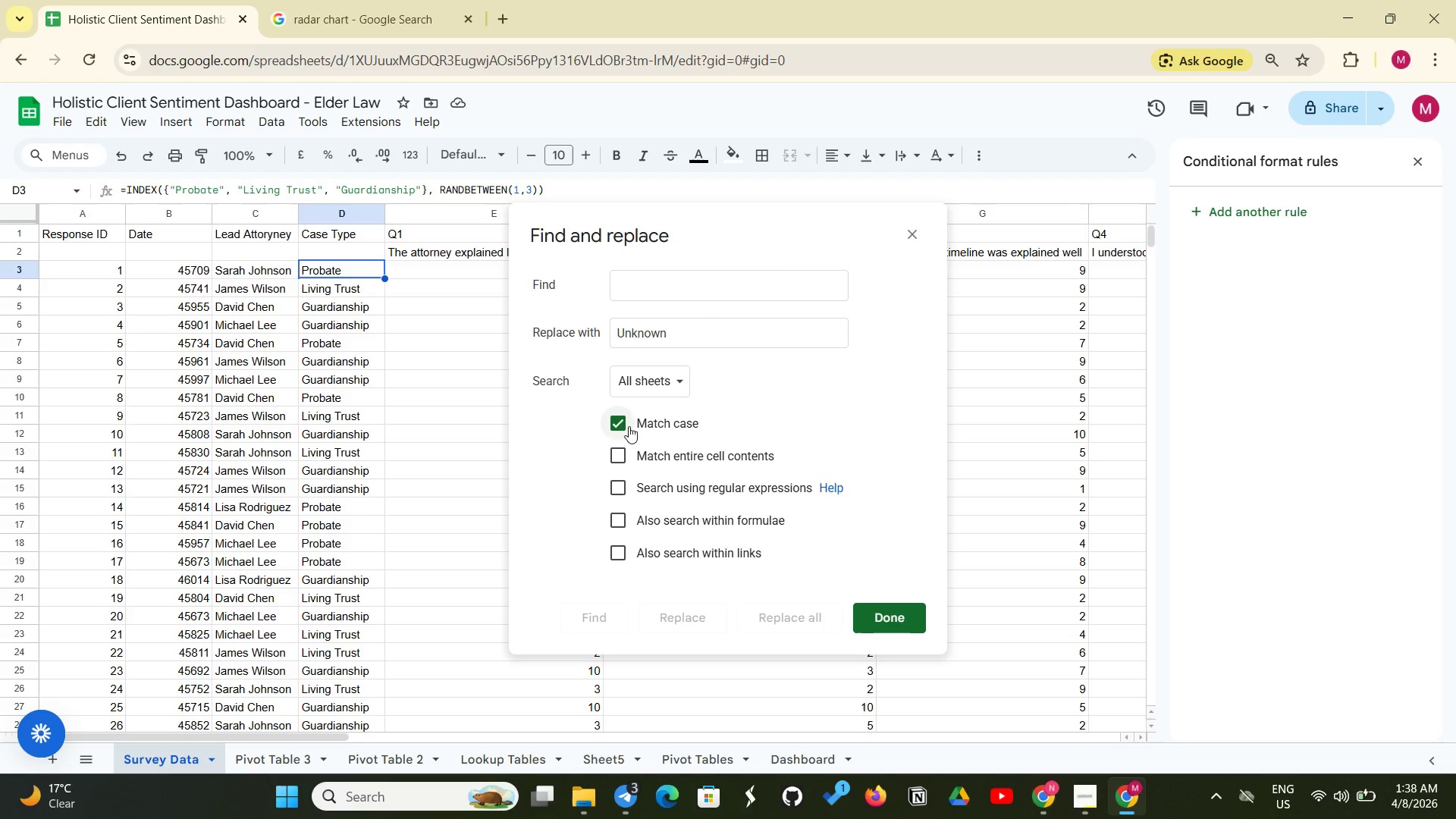 
left_click([620, 417])
 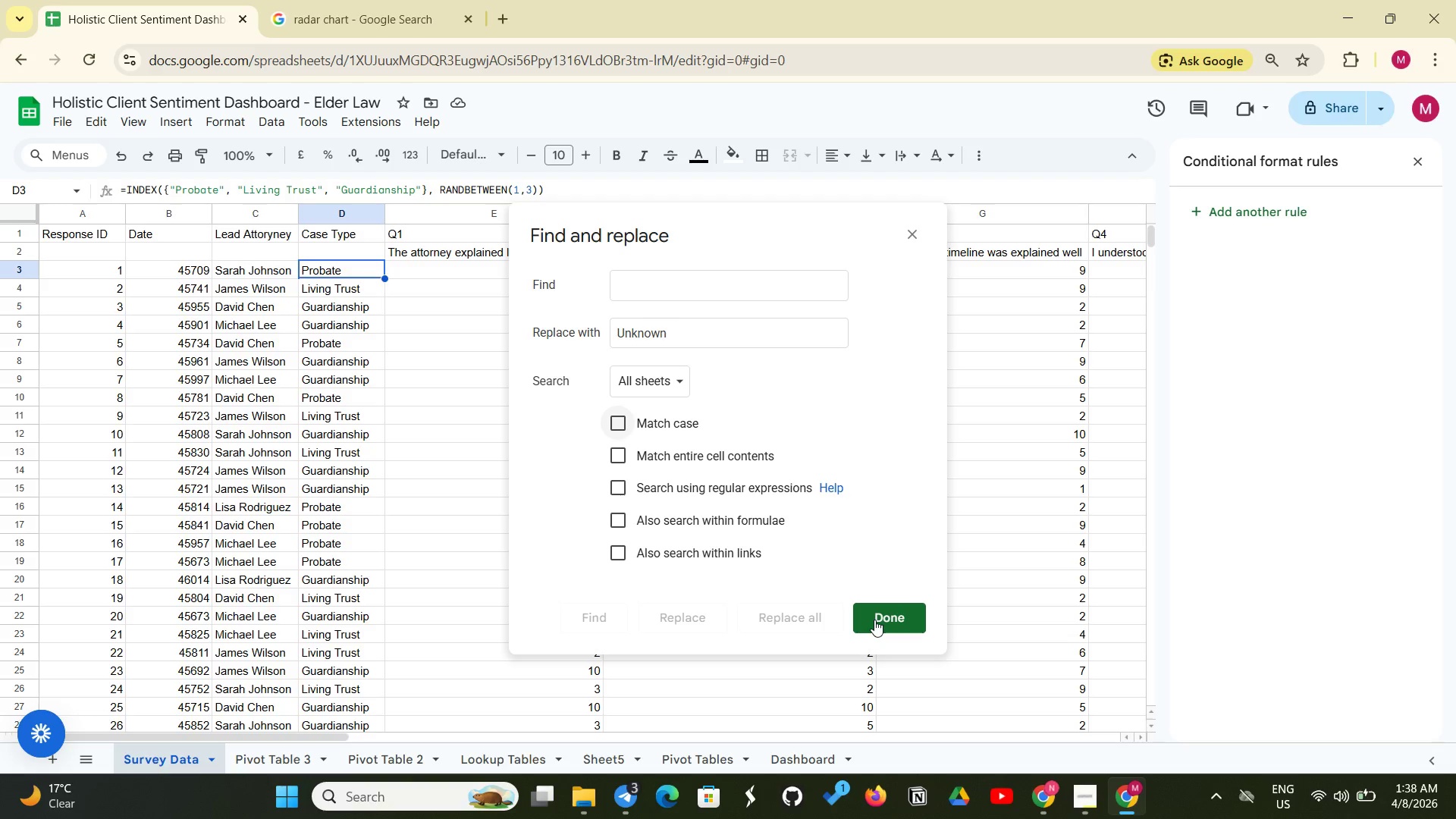 
left_click([874, 620])
 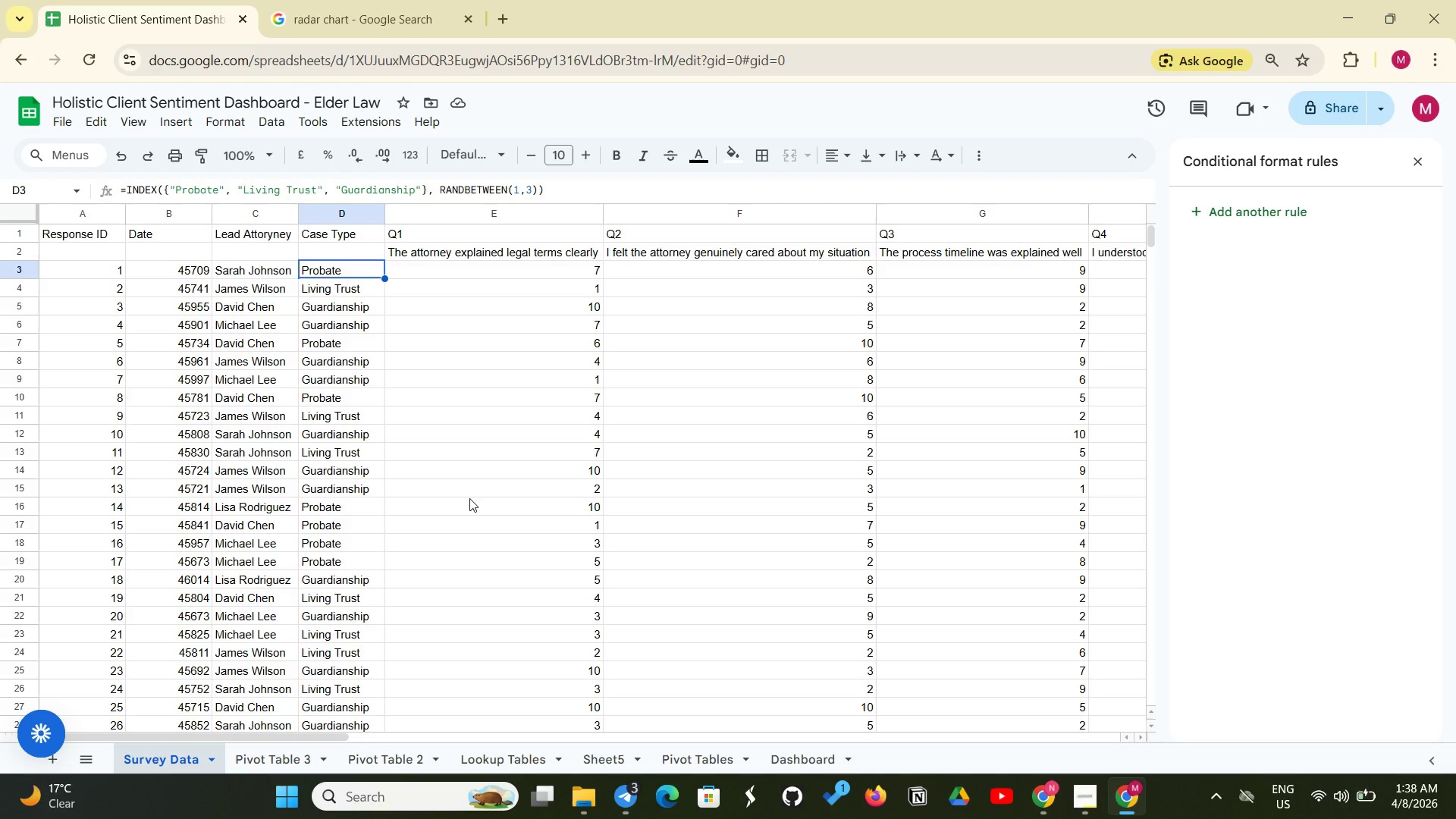 
wait(14.31)
 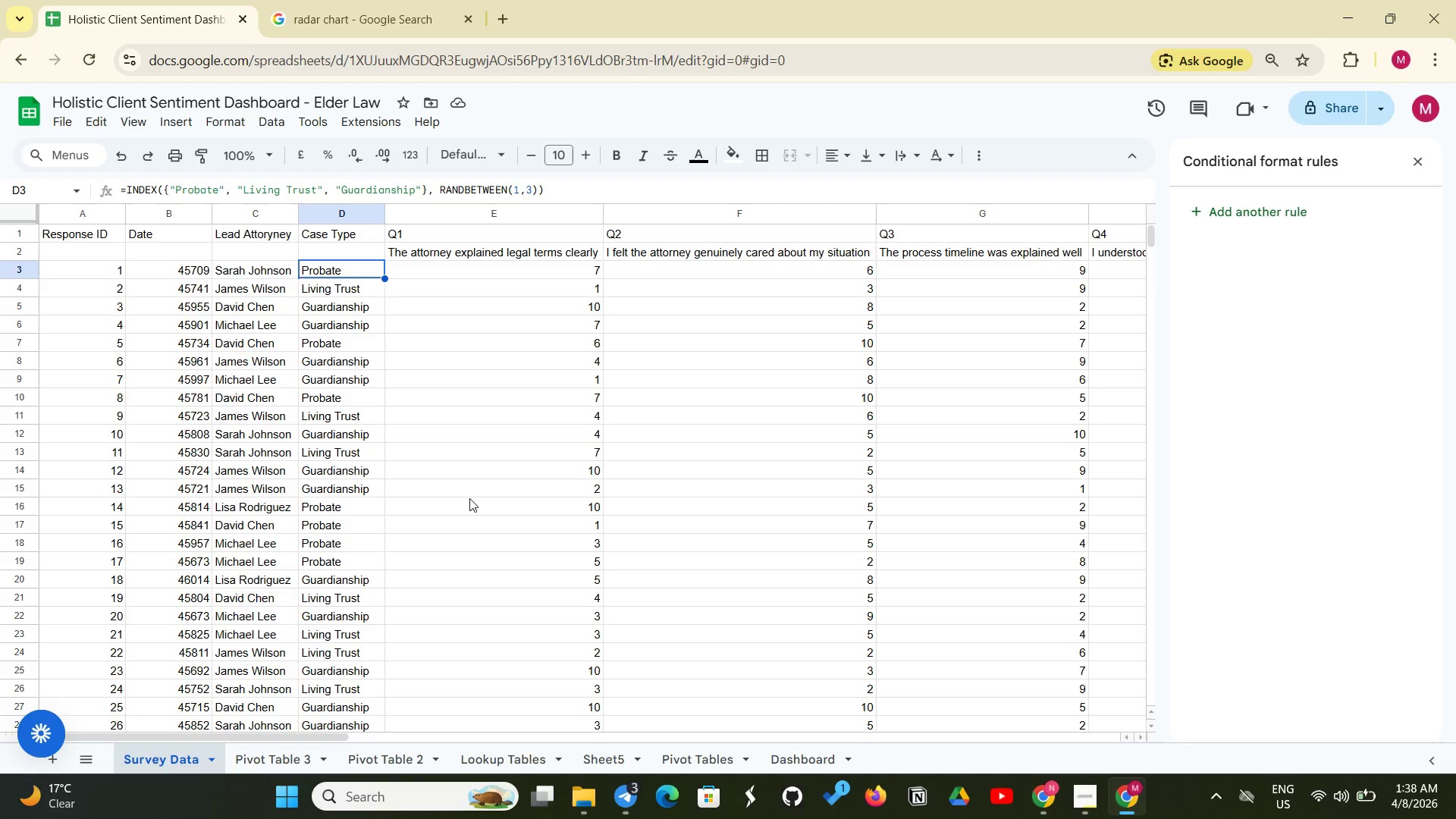 
scroll: coordinate [469, 498], scroll_direction: up, amount: 1.0
 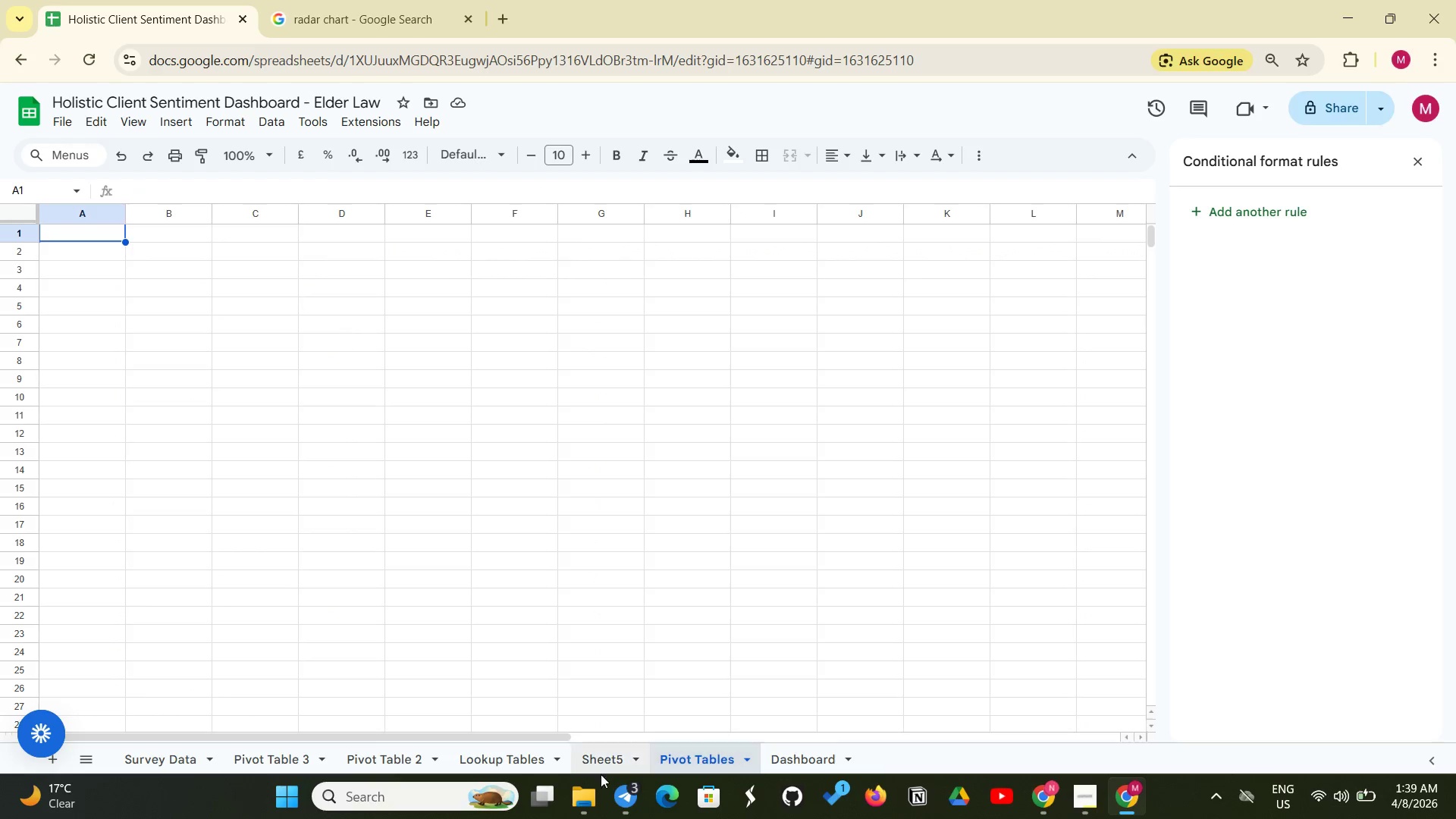 
left_click([393, 755])
 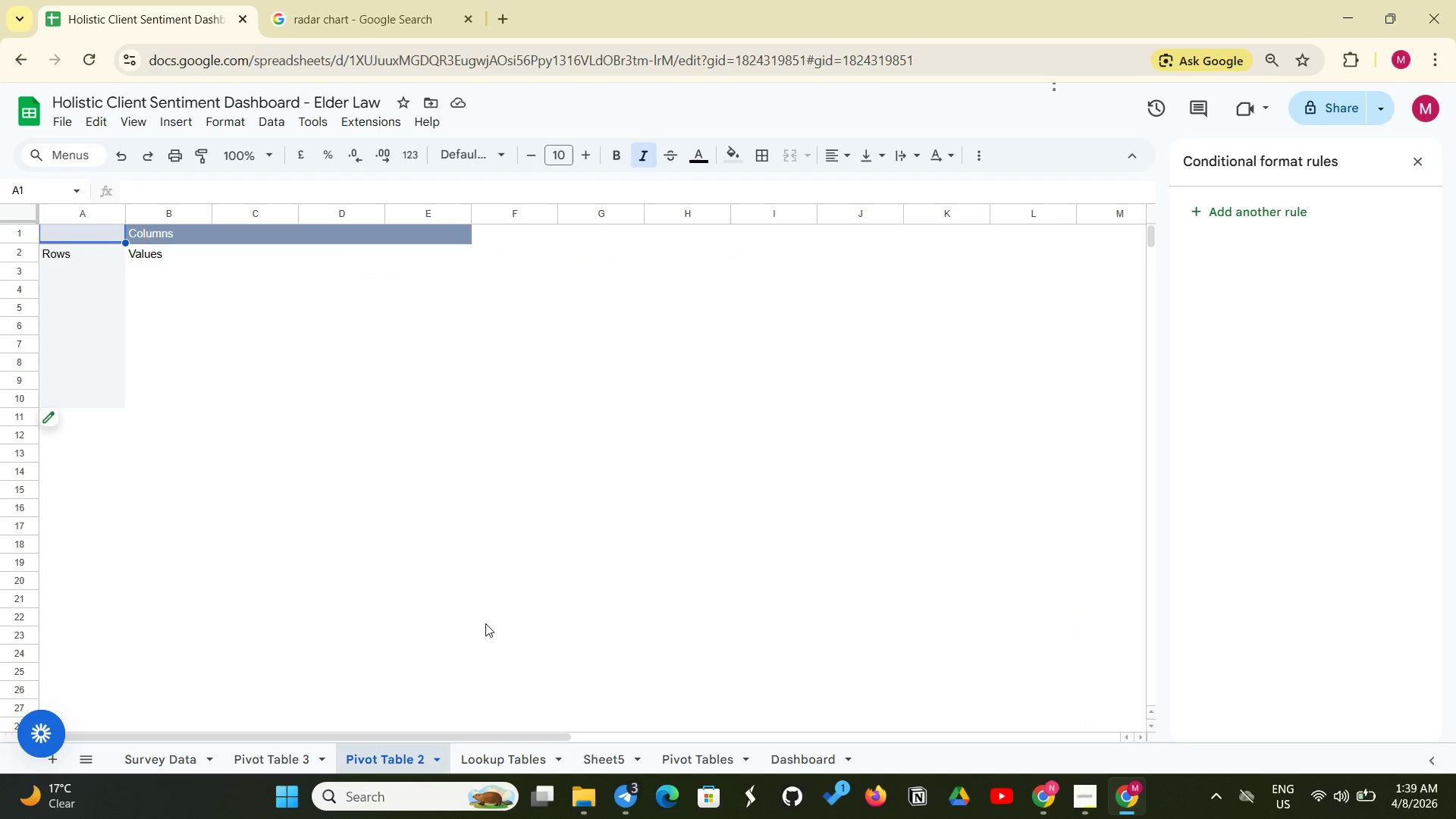 
left_click([298, 761])
 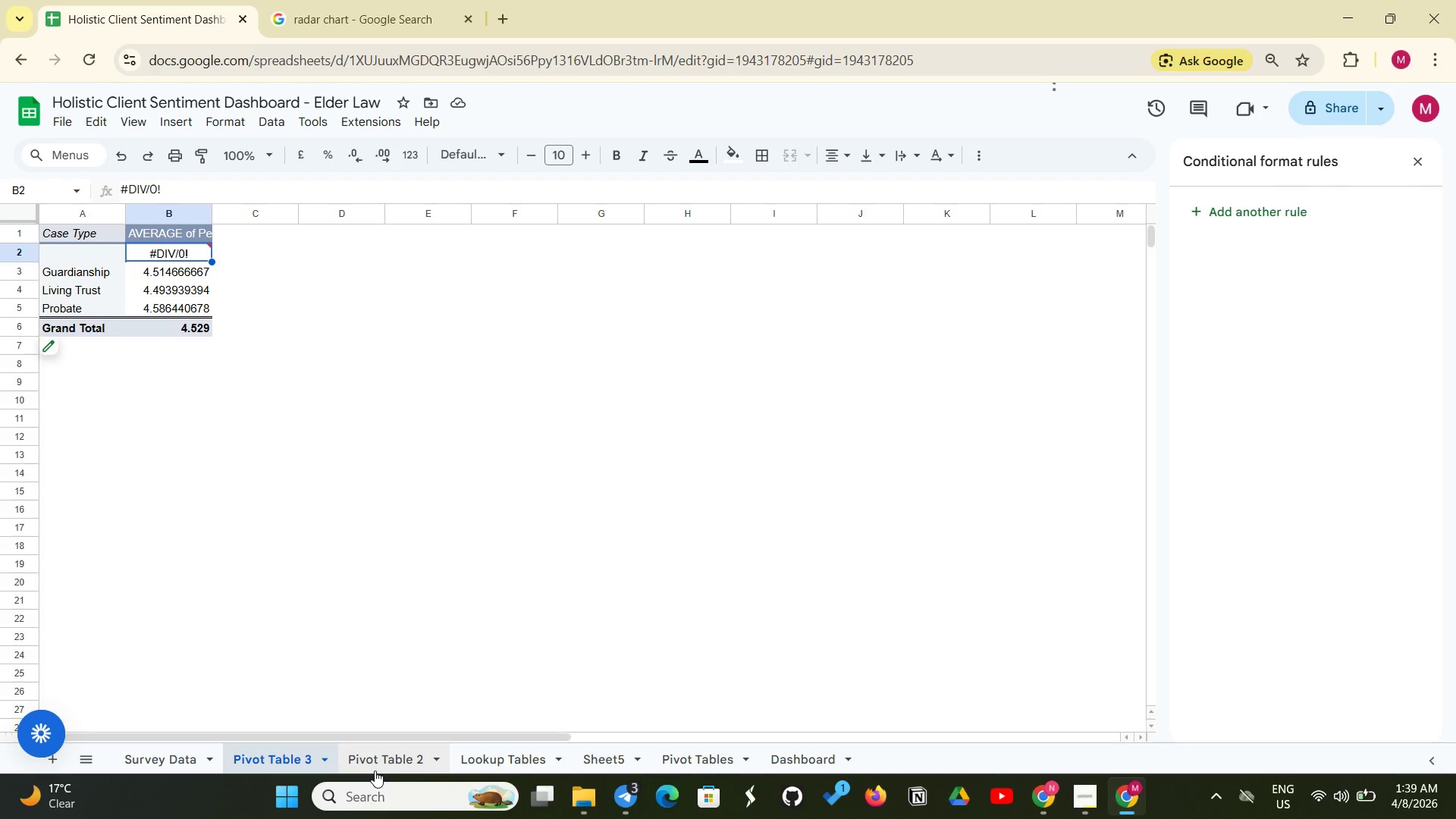 
left_click([382, 767])
 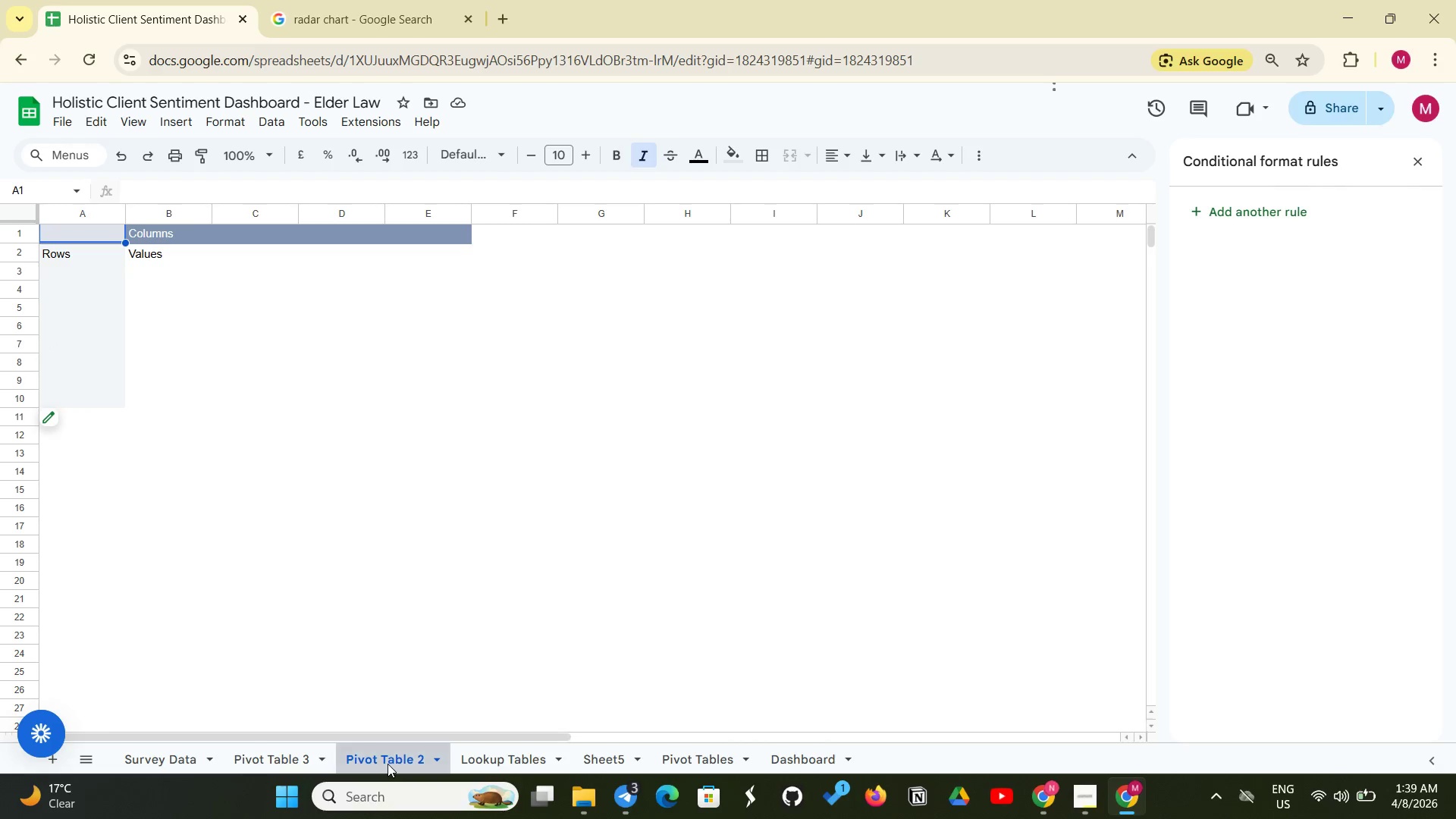 
right_click([388, 764])
 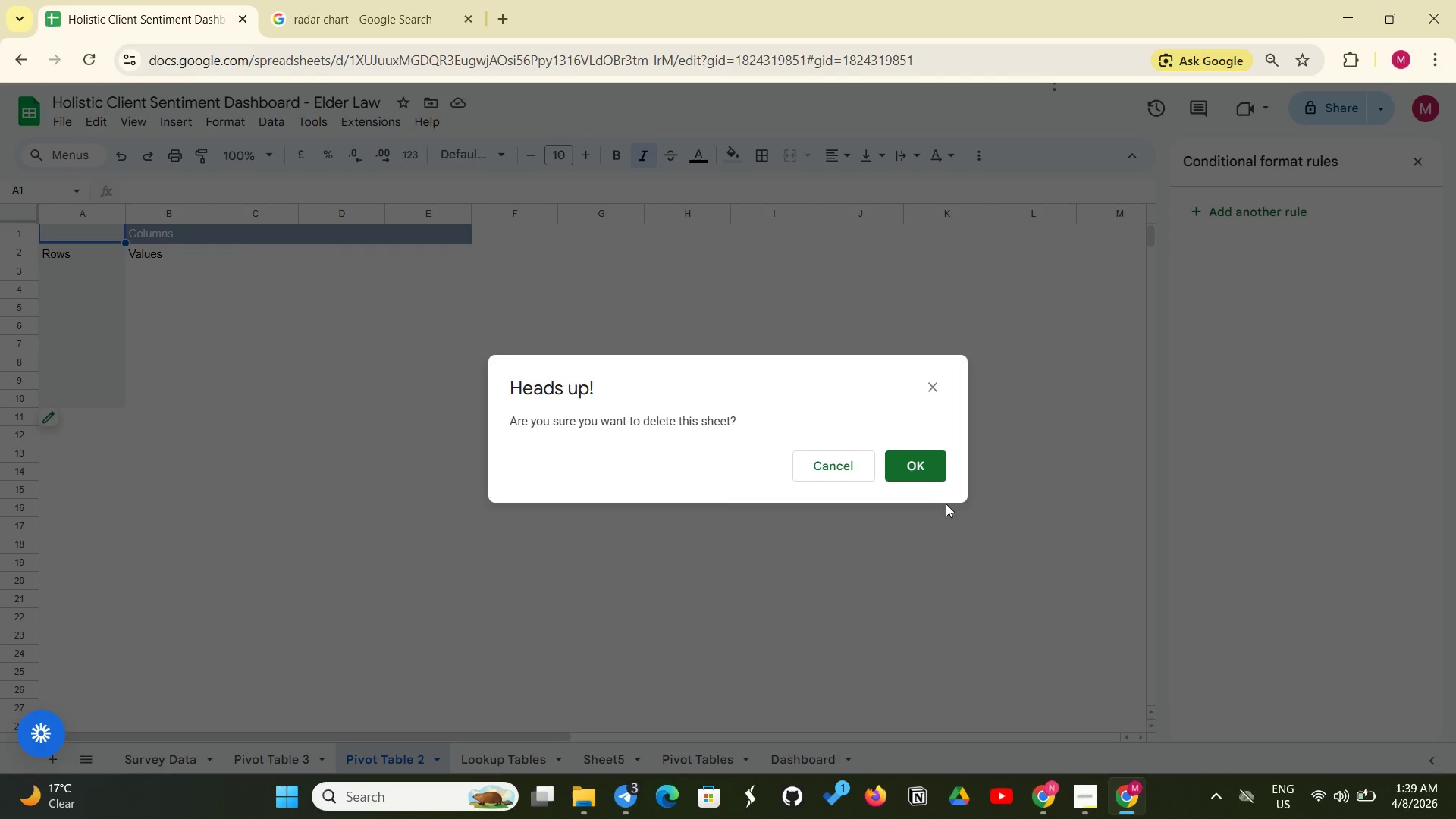 
left_click([933, 472])
 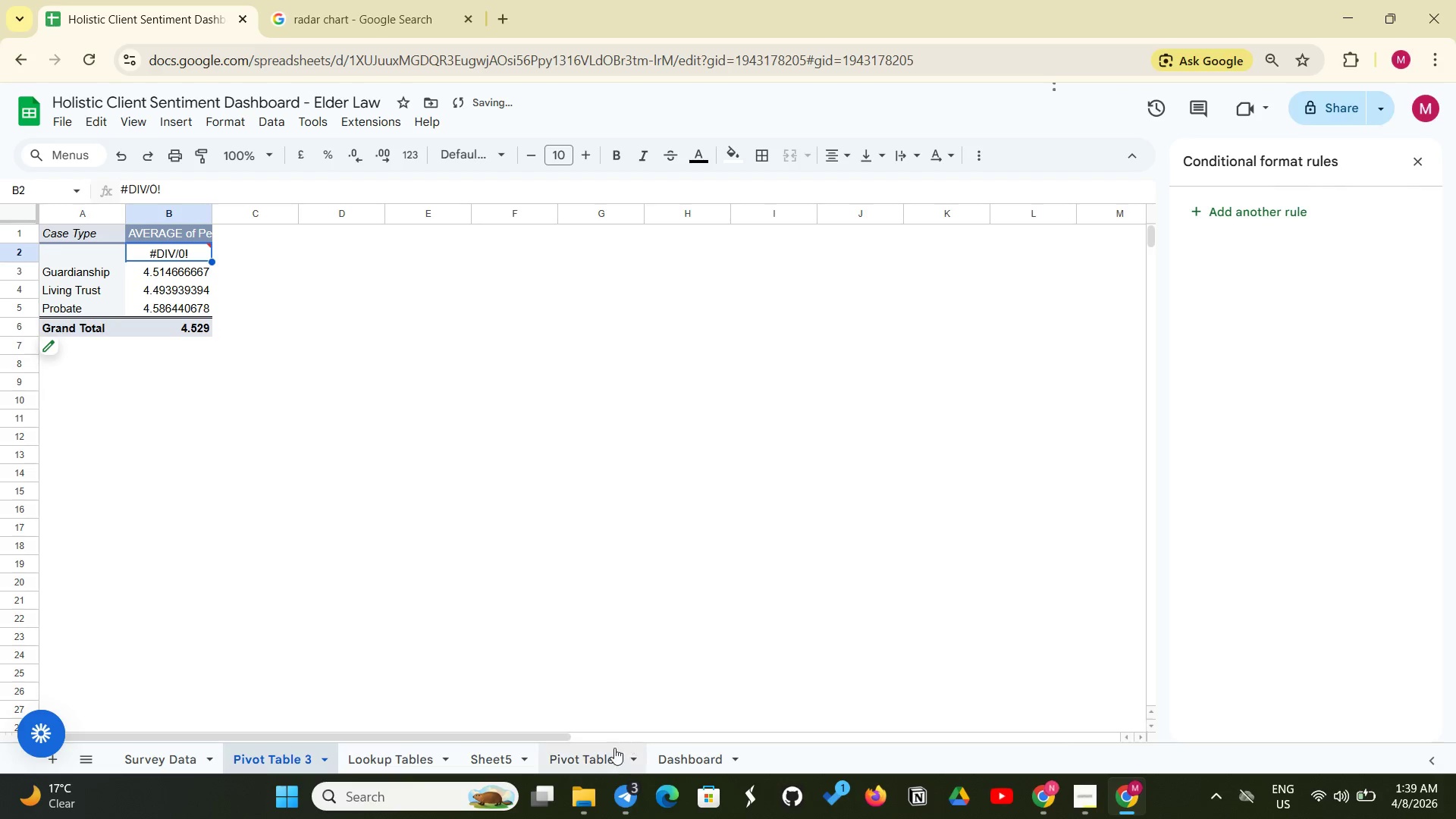 
left_click([612, 748])
 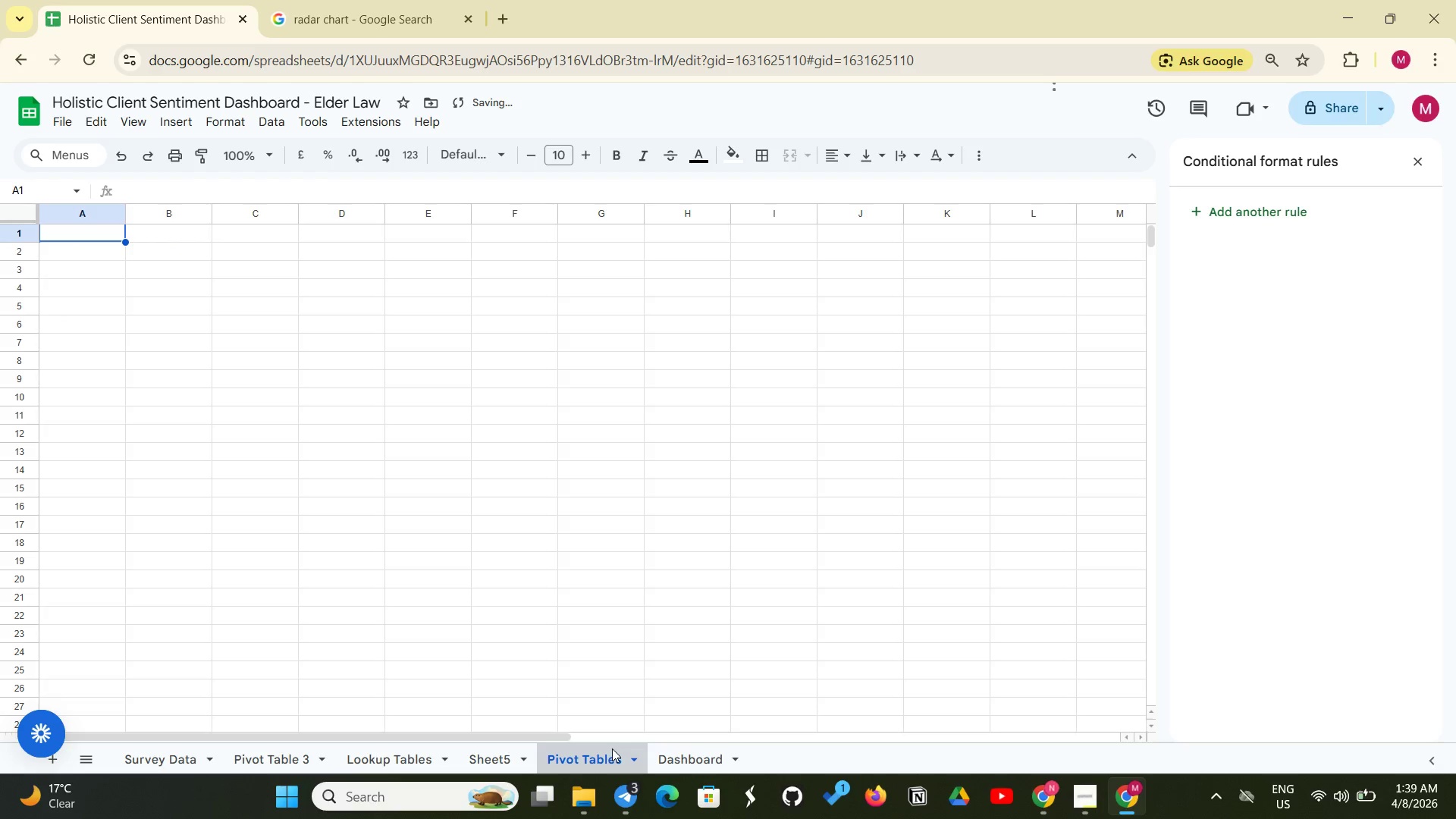 
right_click([612, 748])
 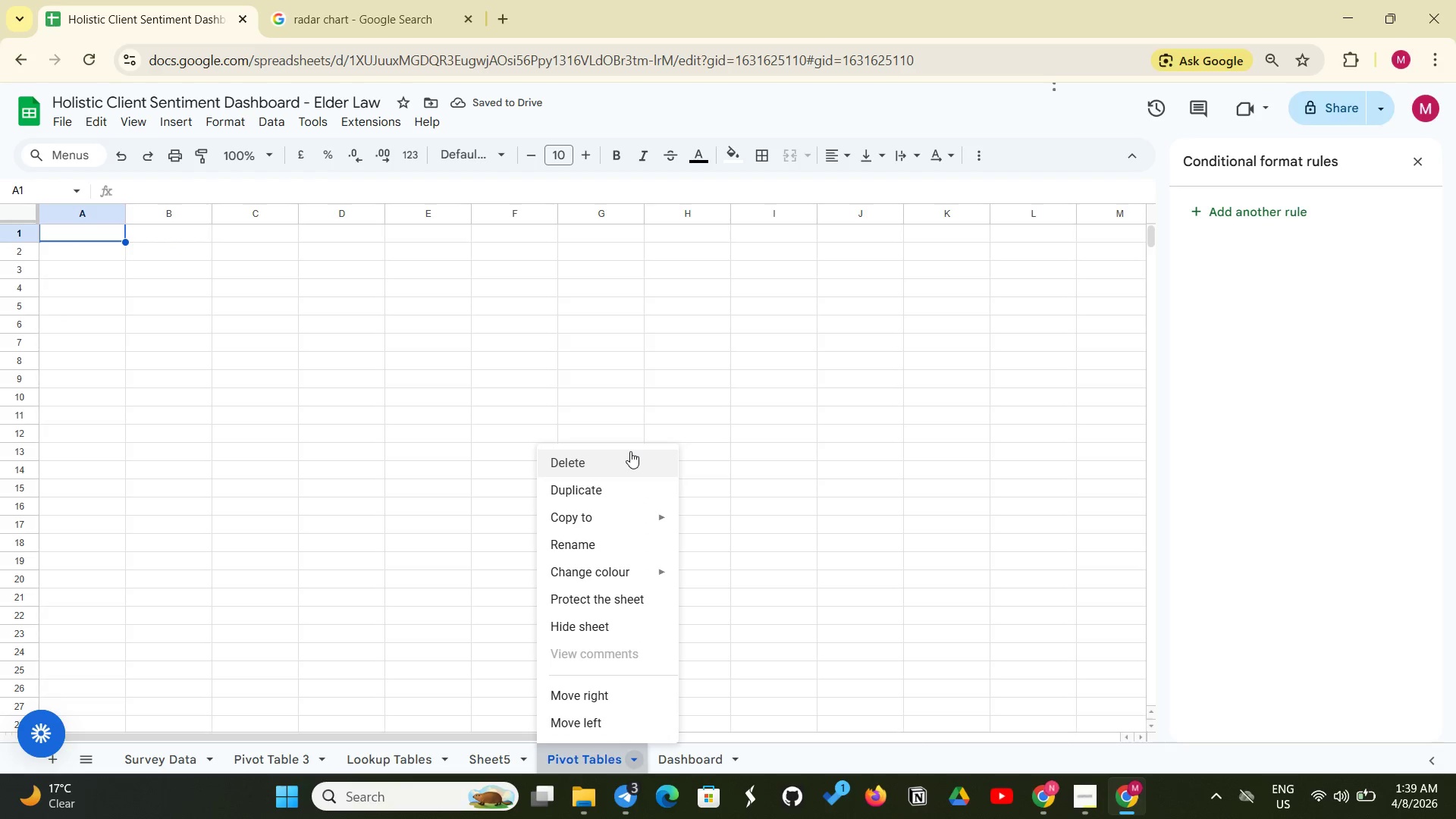 
left_click([630, 451])
 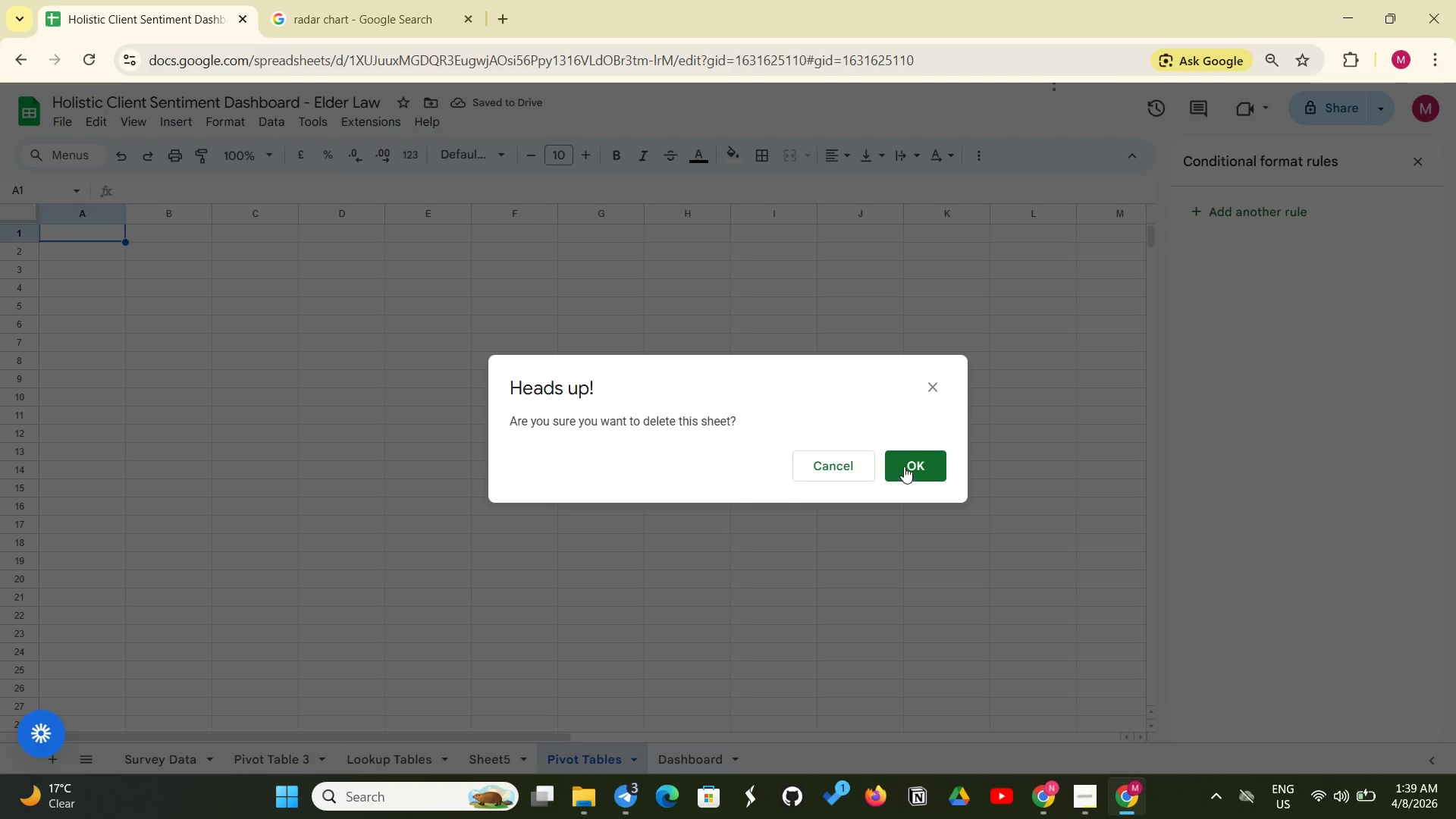 
left_click([905, 466])
 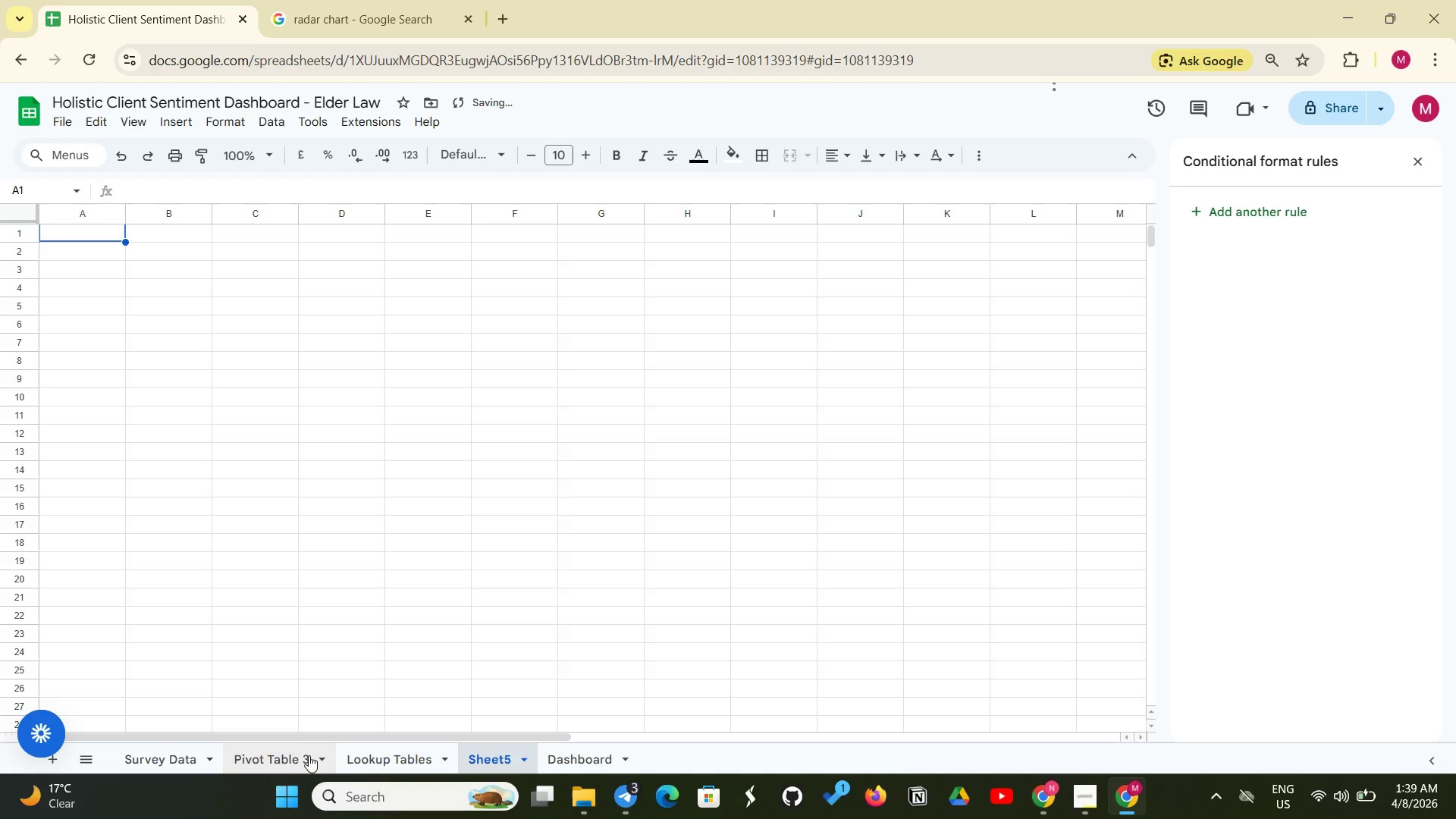 
left_click([304, 757])
 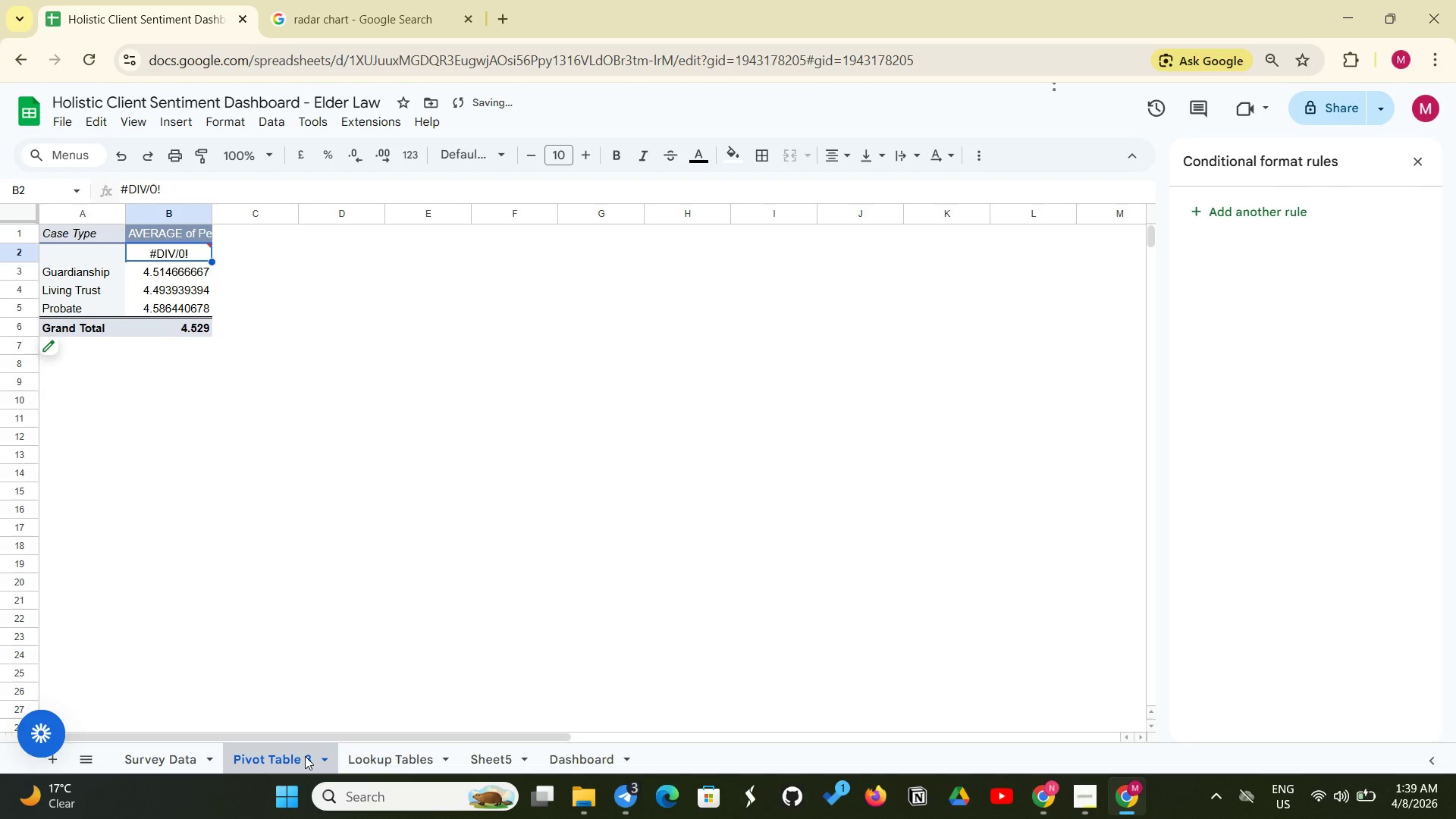 
right_click([305, 756])
 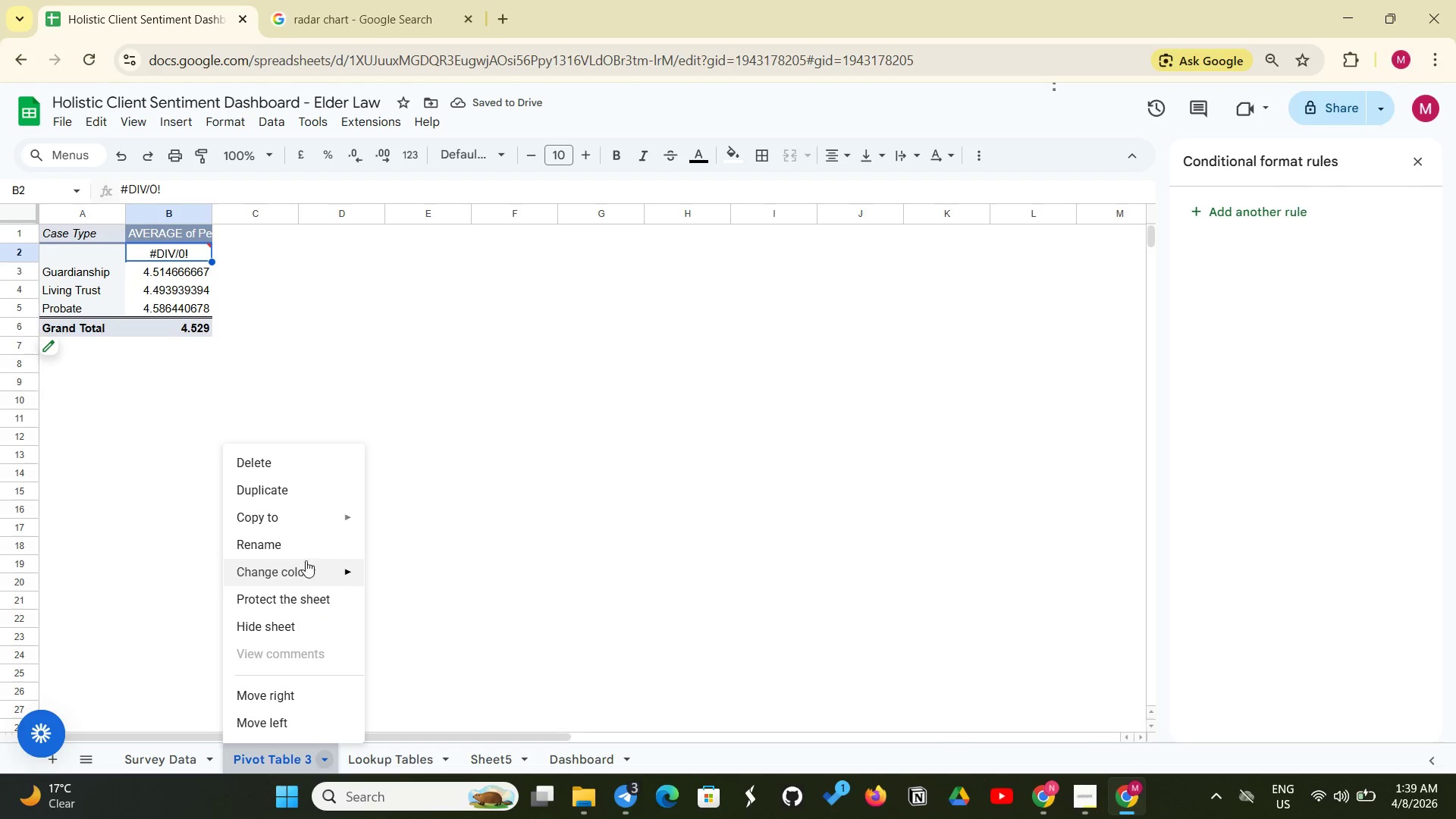 
left_click([311, 541])
 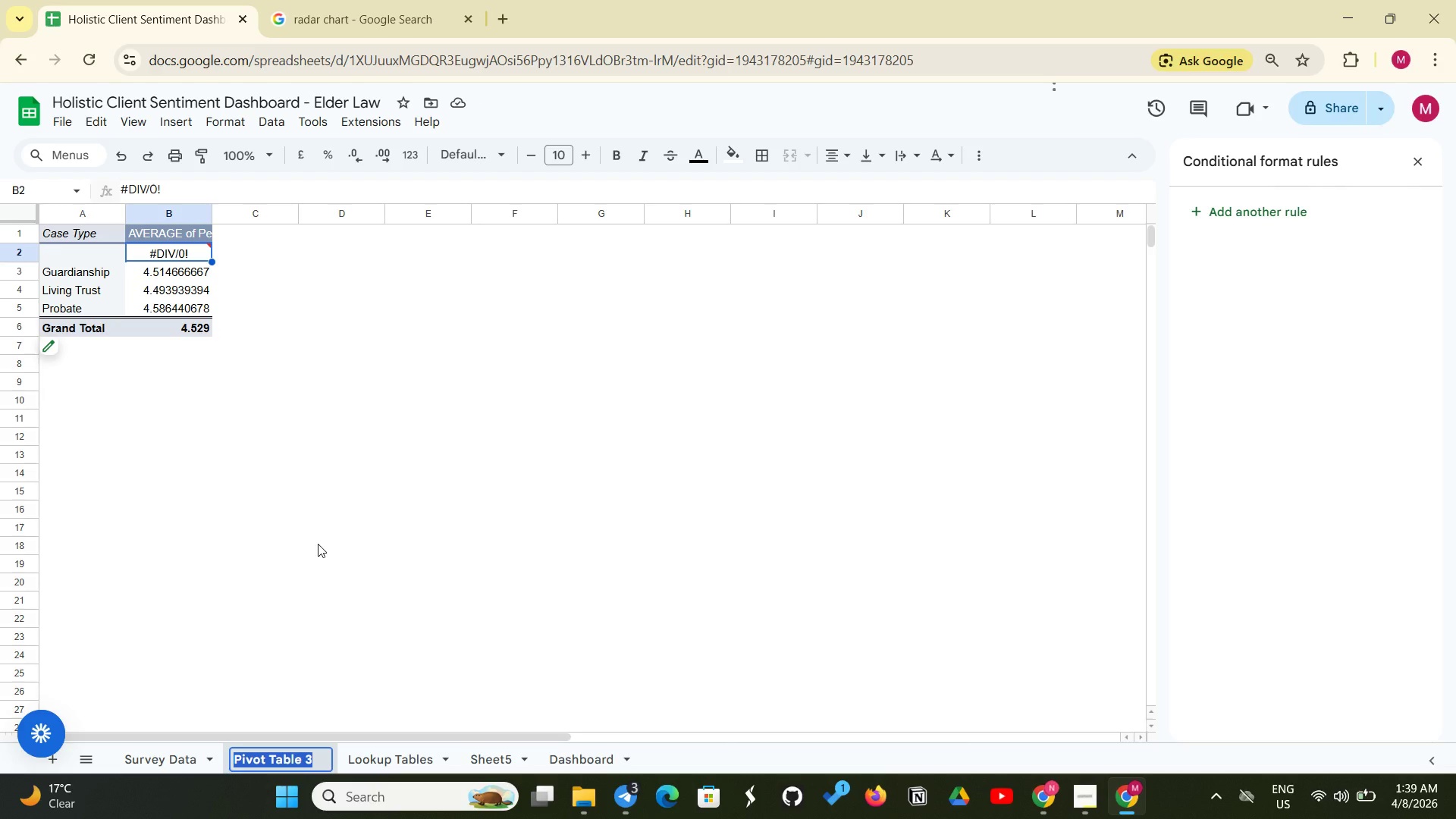 
left_click([318, 544])
 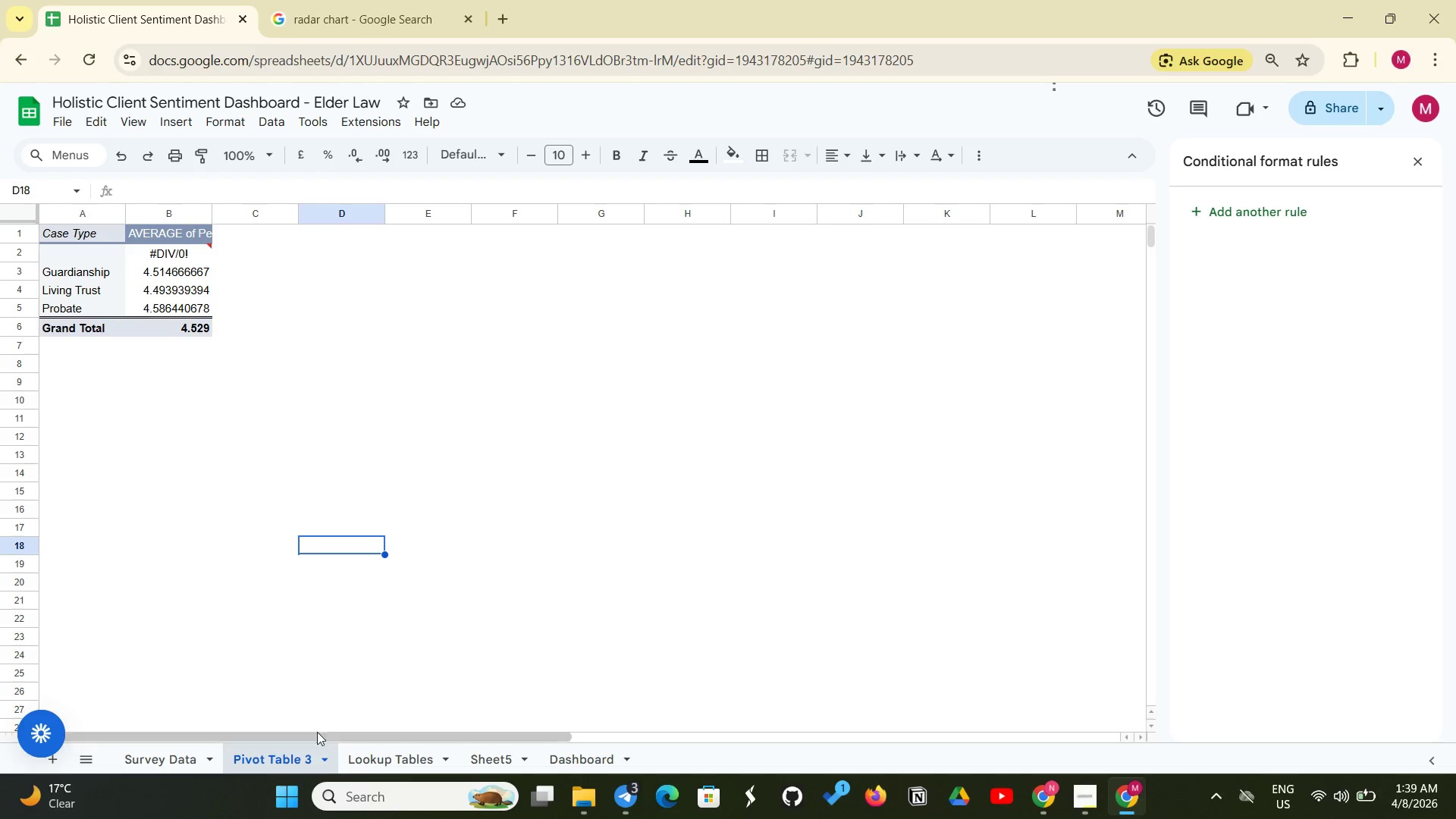 
left_click([320, 758])
 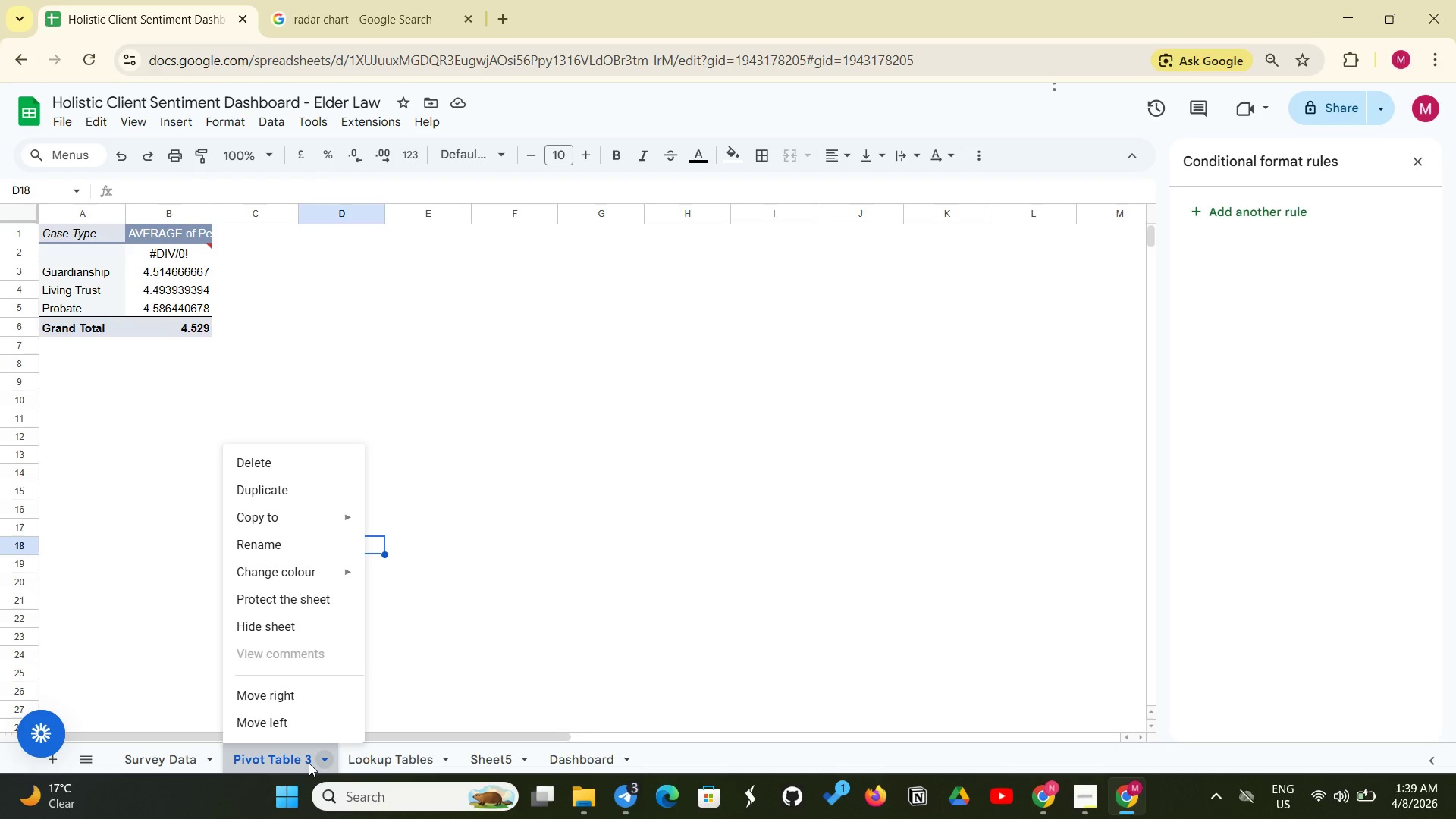 
left_click([309, 763])
 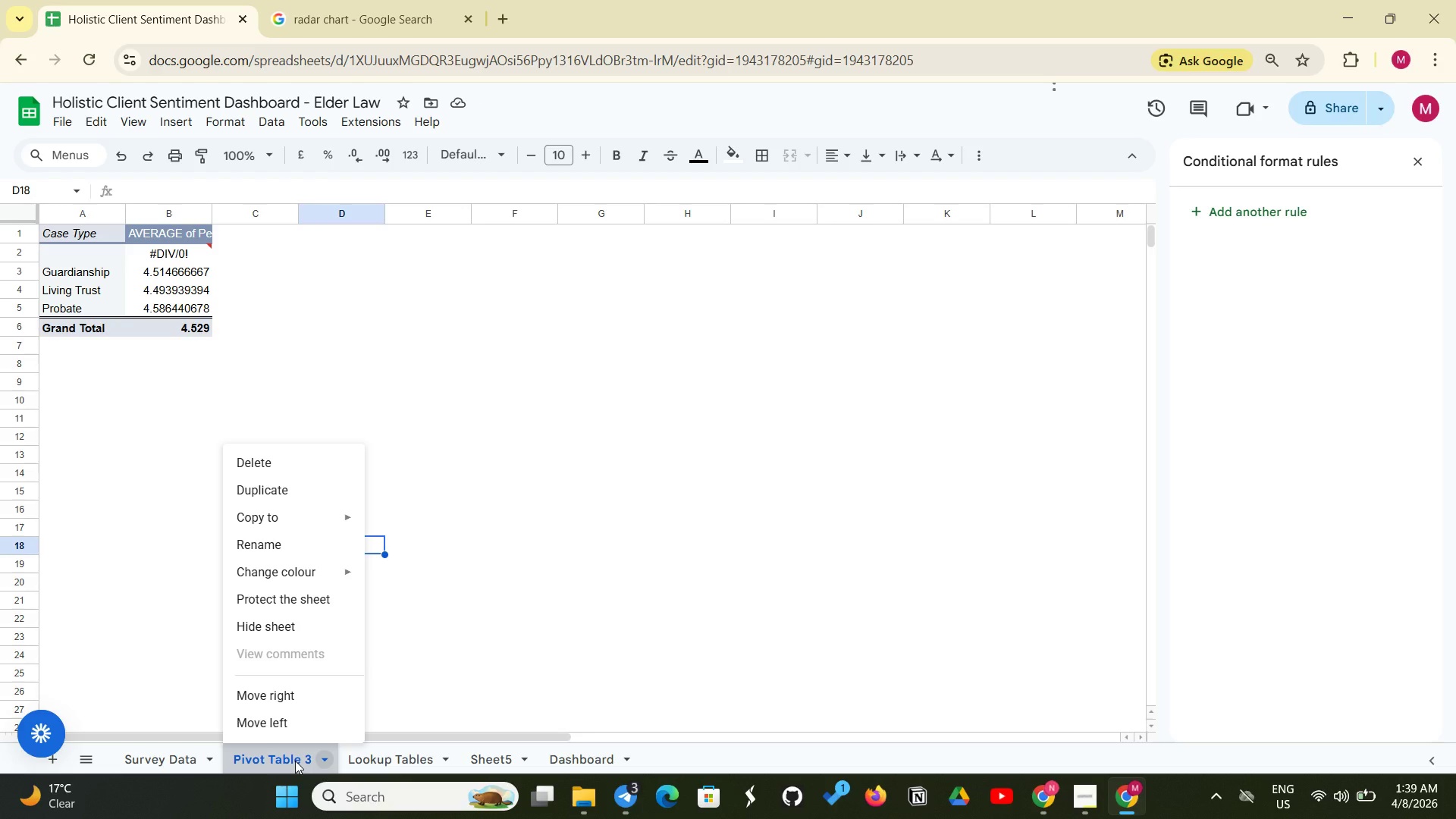 
double_click([295, 761])
 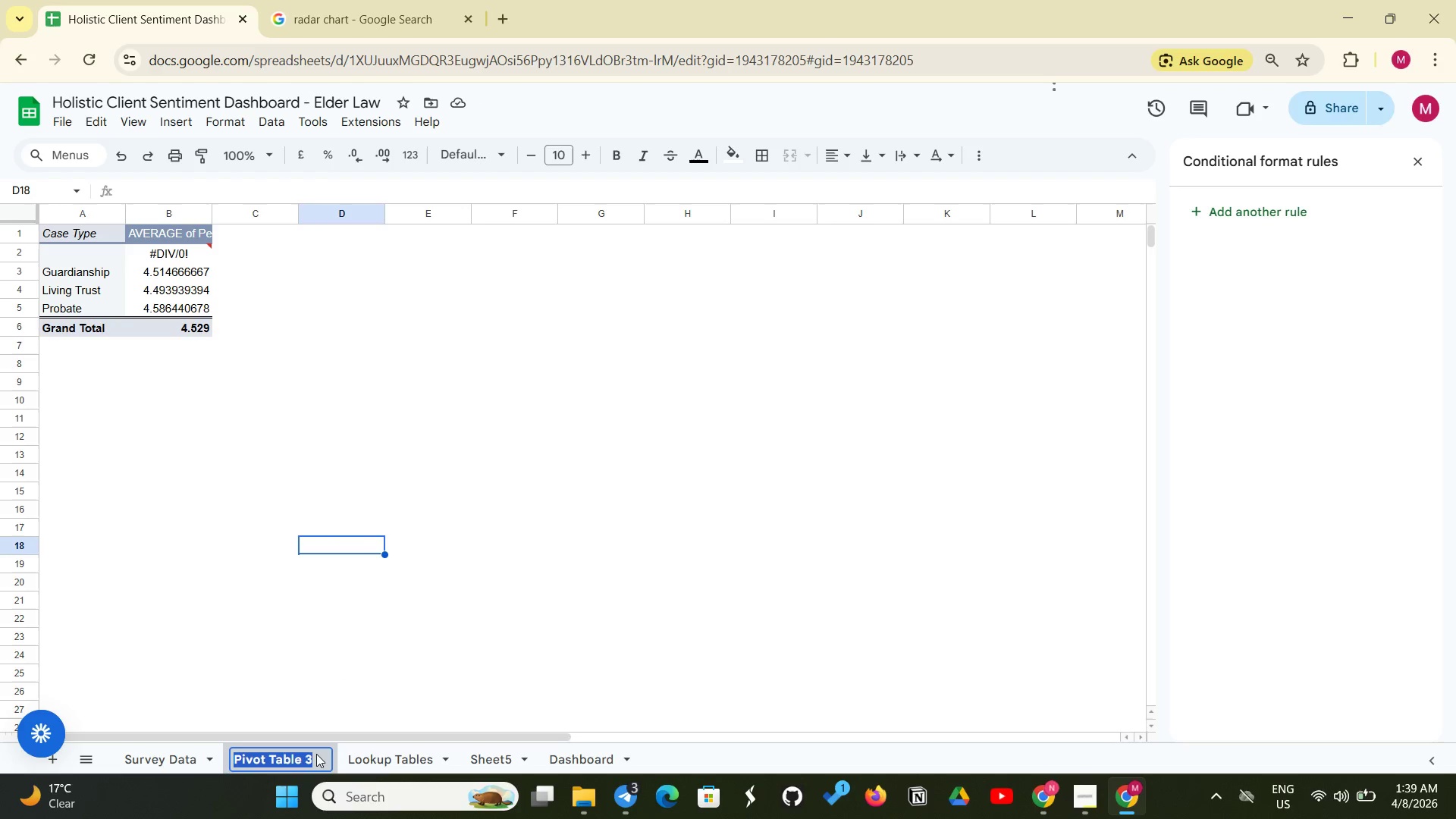 
left_click([317, 754])
 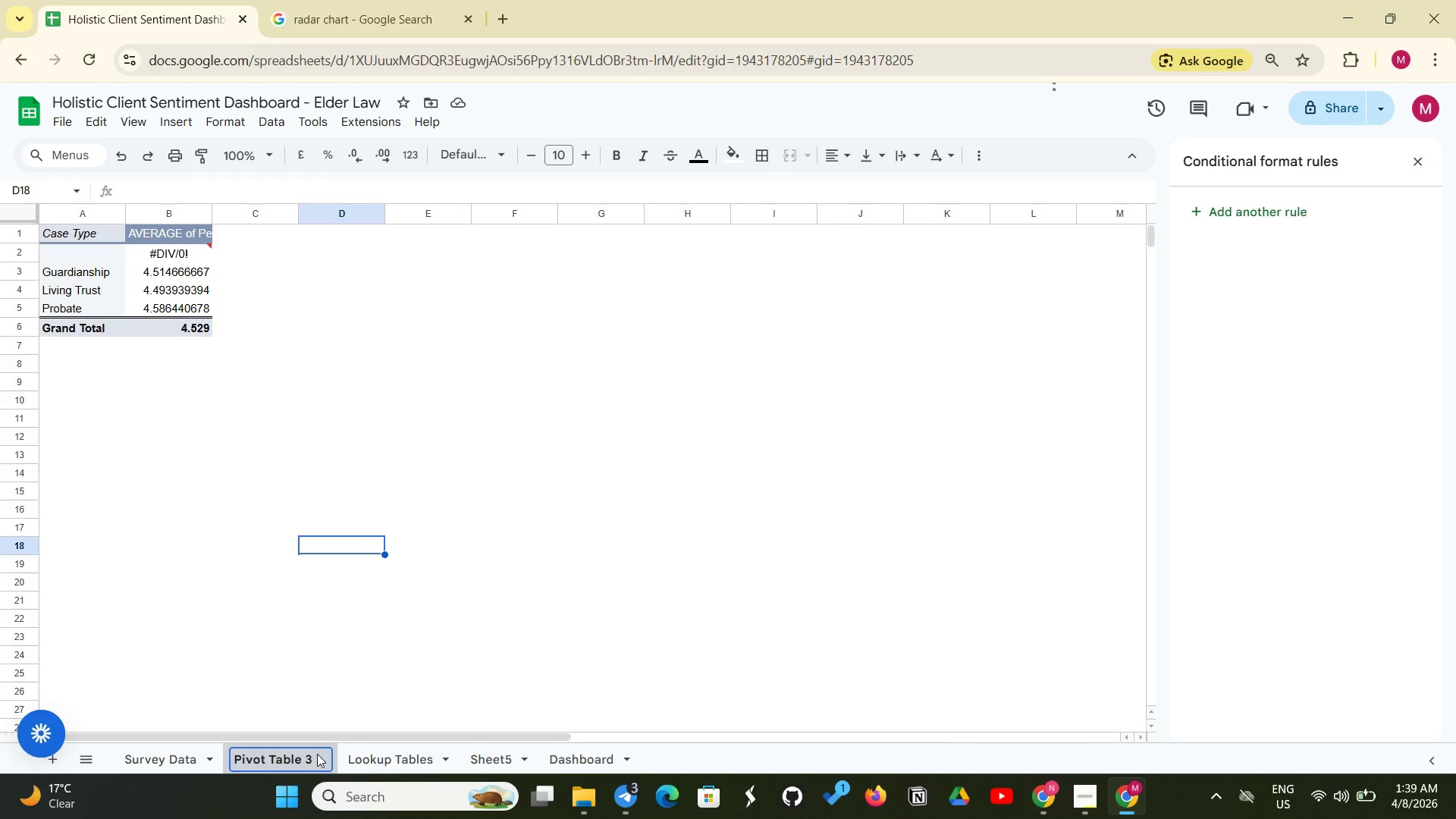 
key(Backspace)
 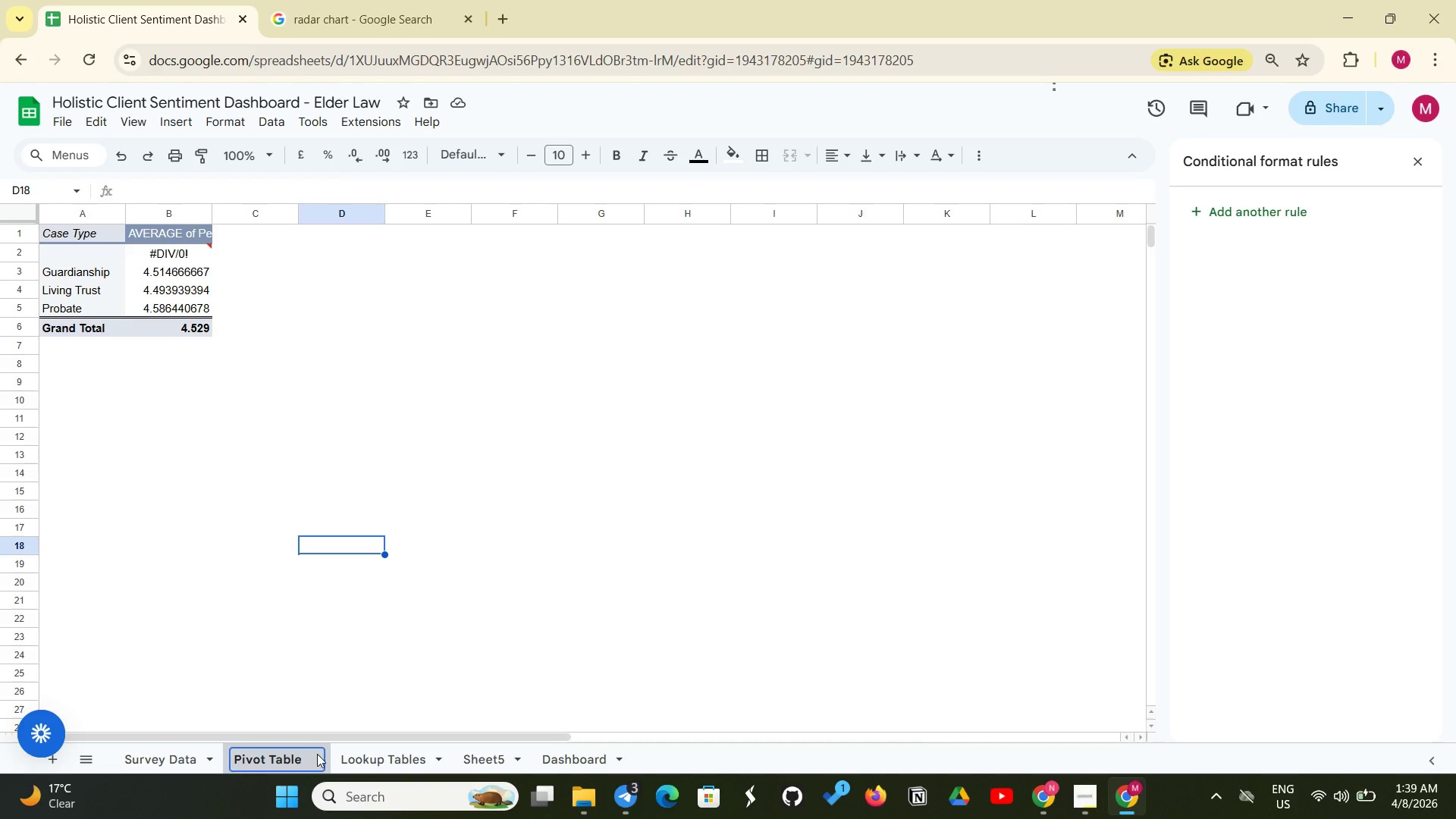 
key(Enter)
 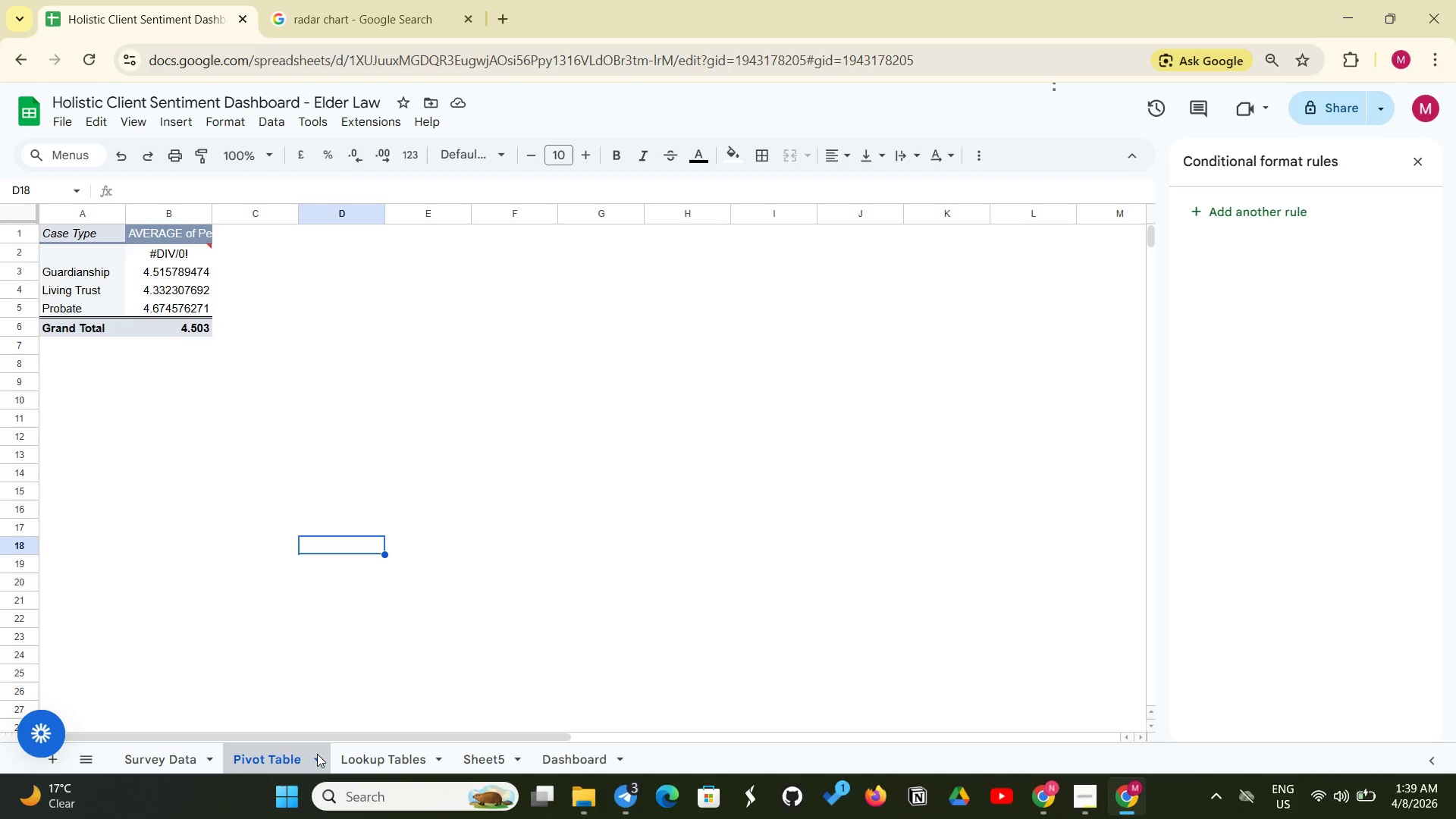 
wait(28.84)
 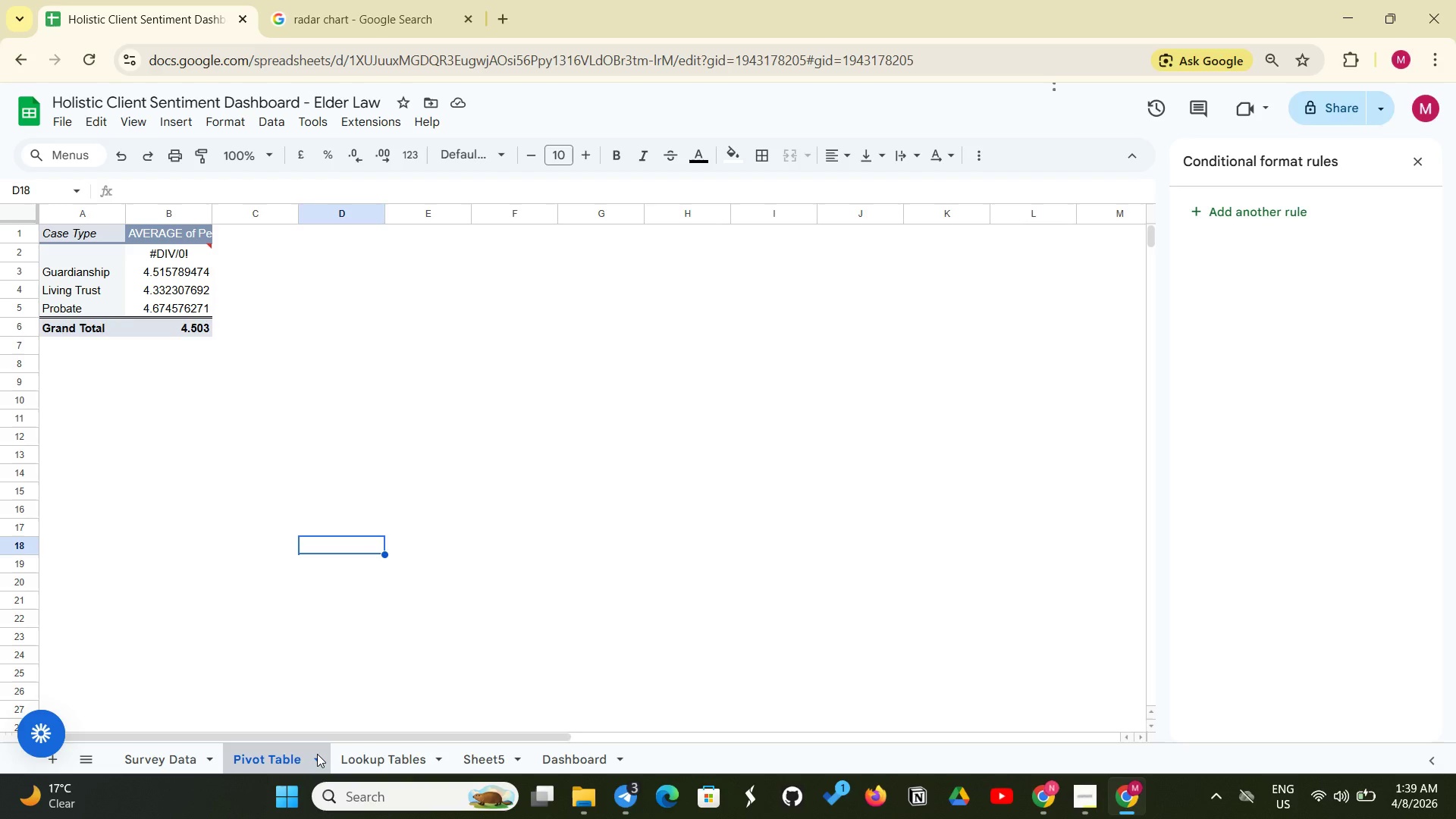 
mouse_move([224, 251])
 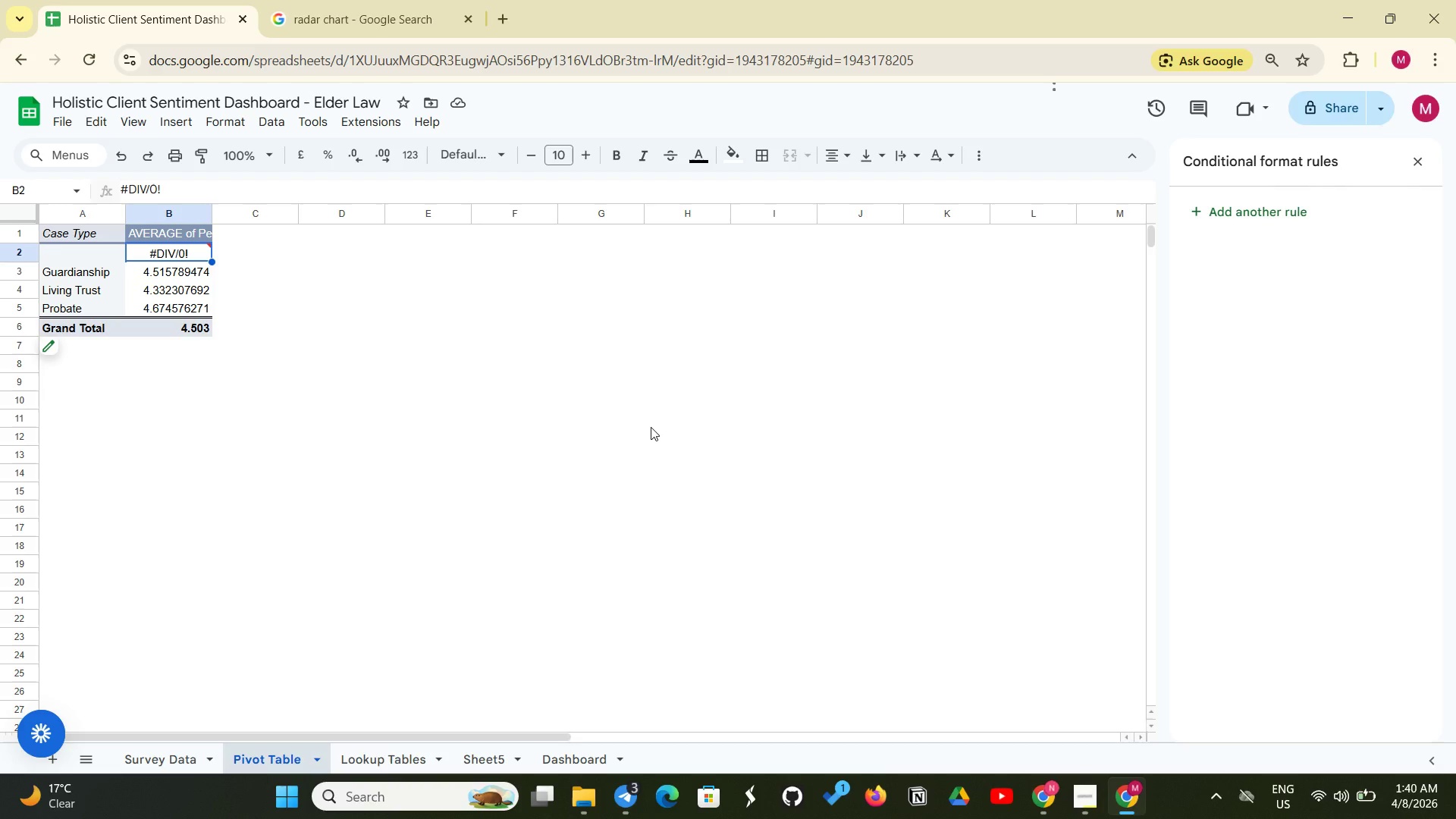 
wait(9.7)
 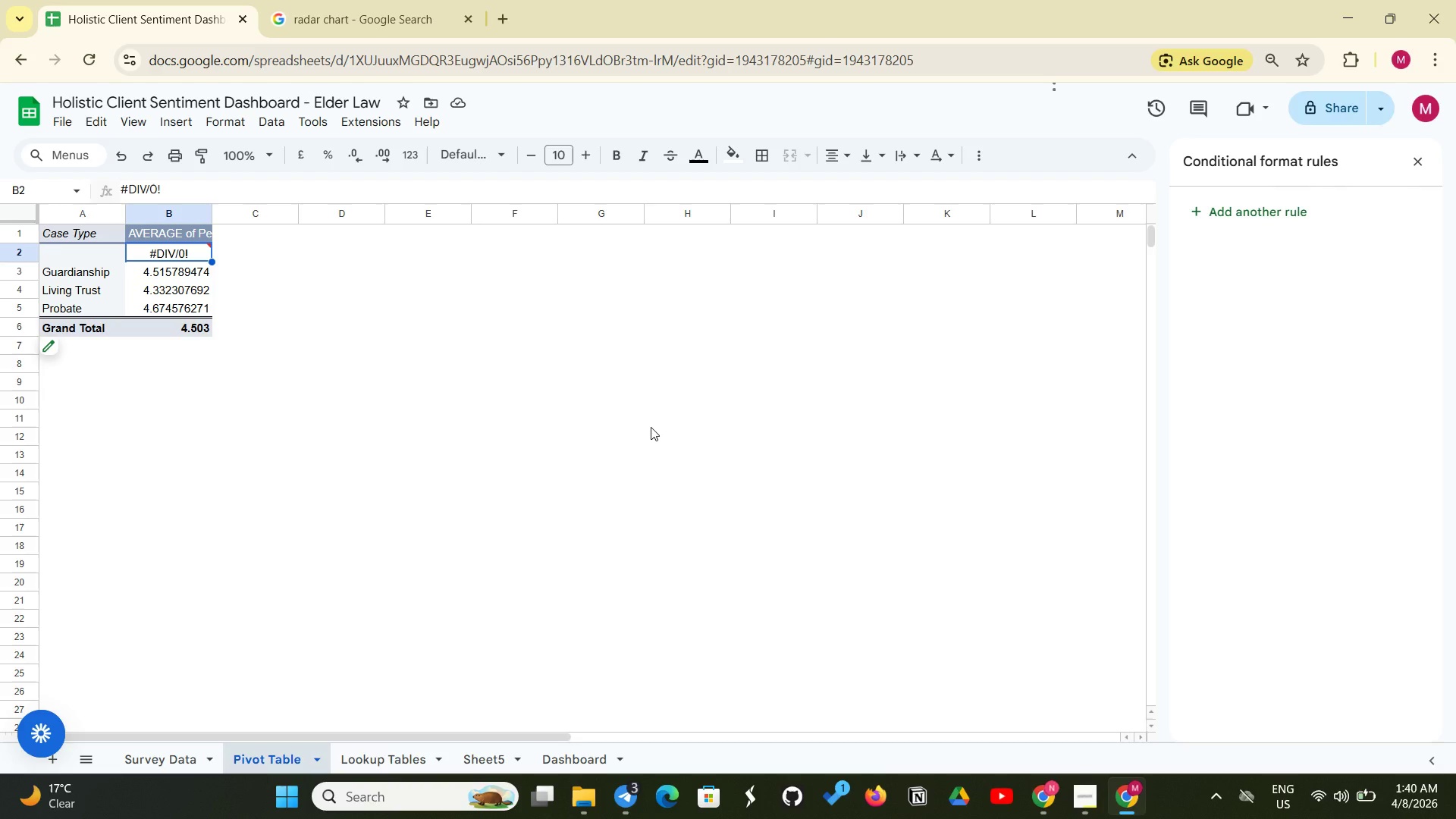 
right_click([185, 257])
 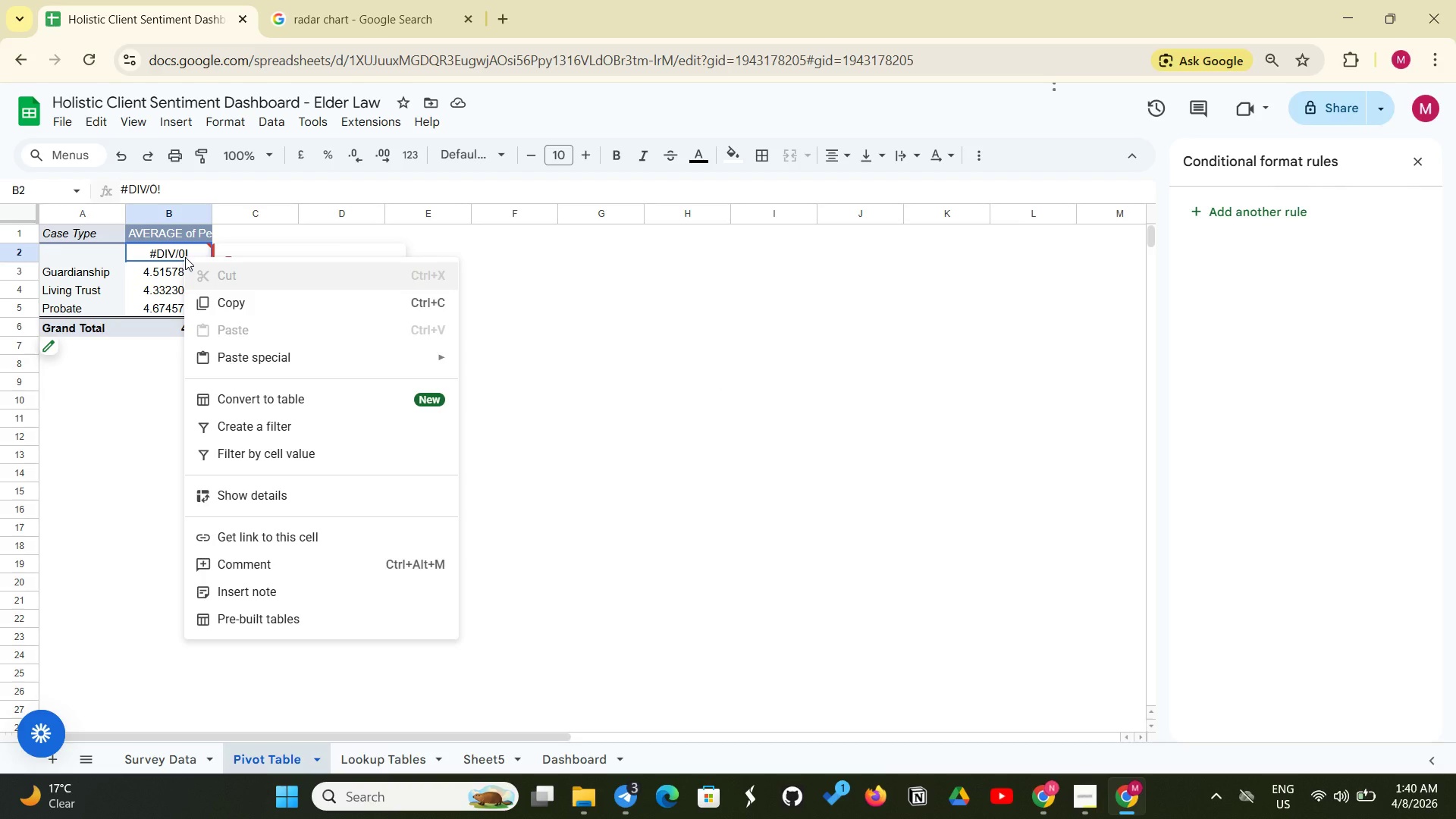 
left_click([185, 257])
 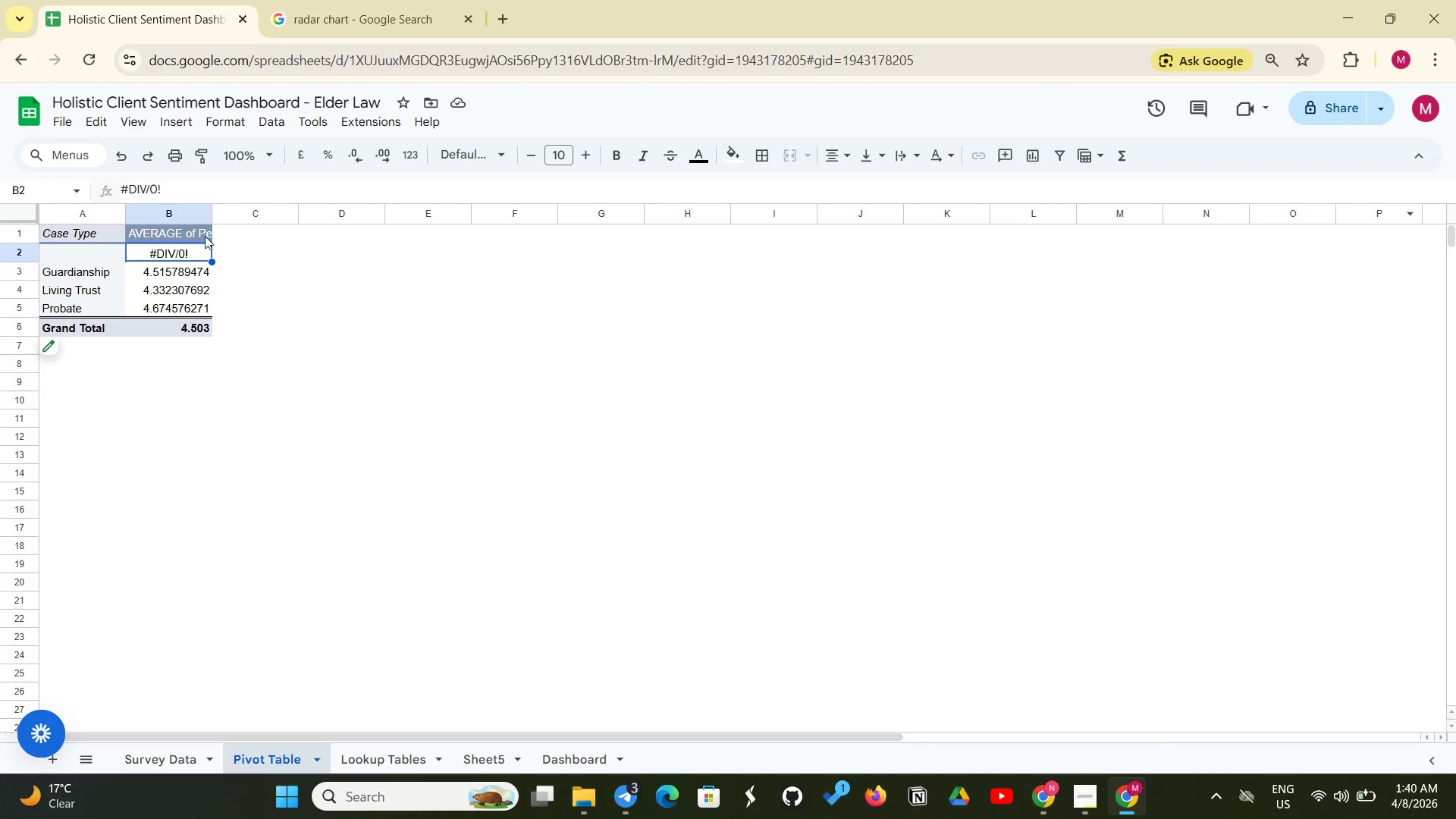 
wait(5.14)
 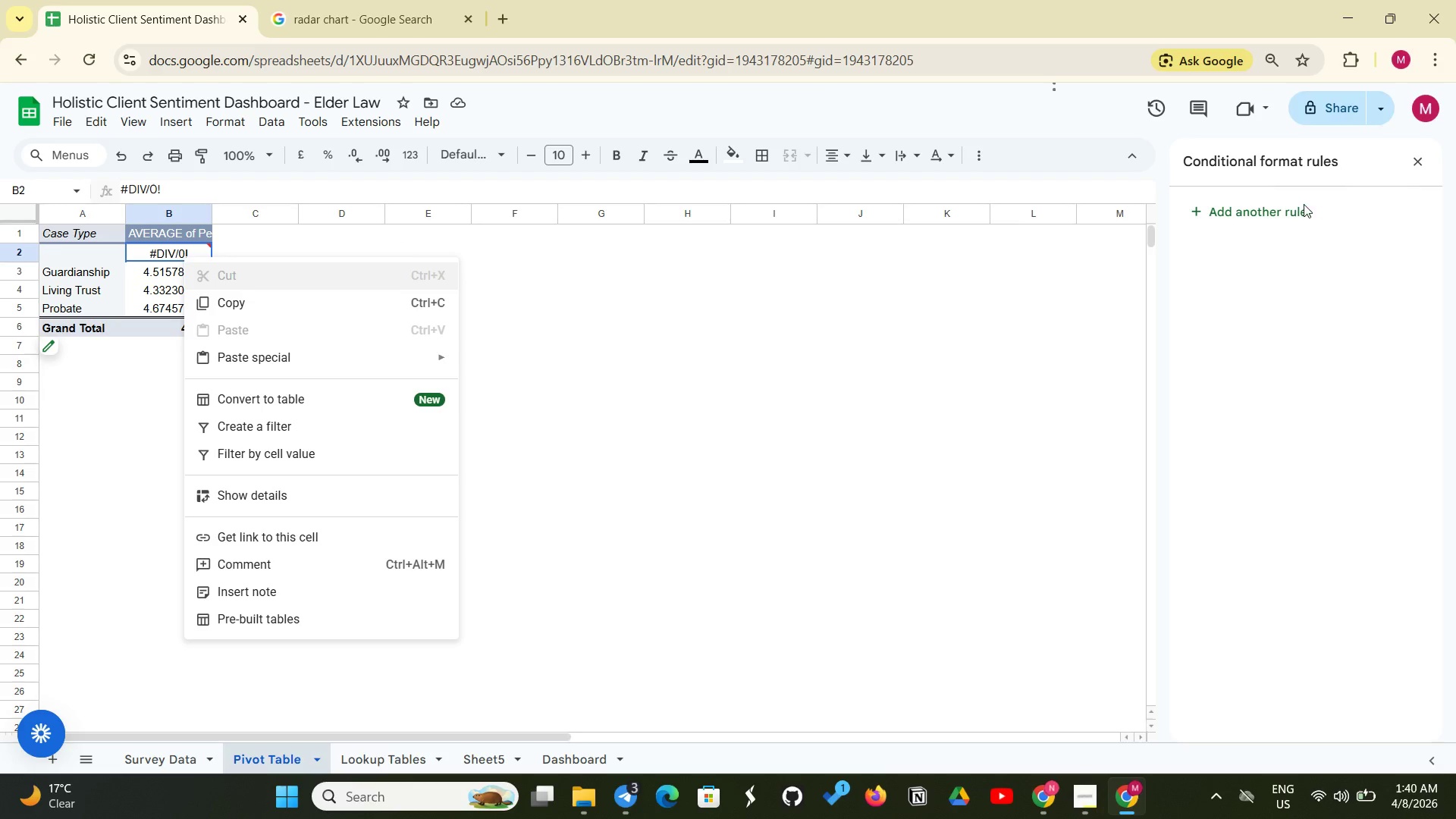 
double_click([171, 249])
 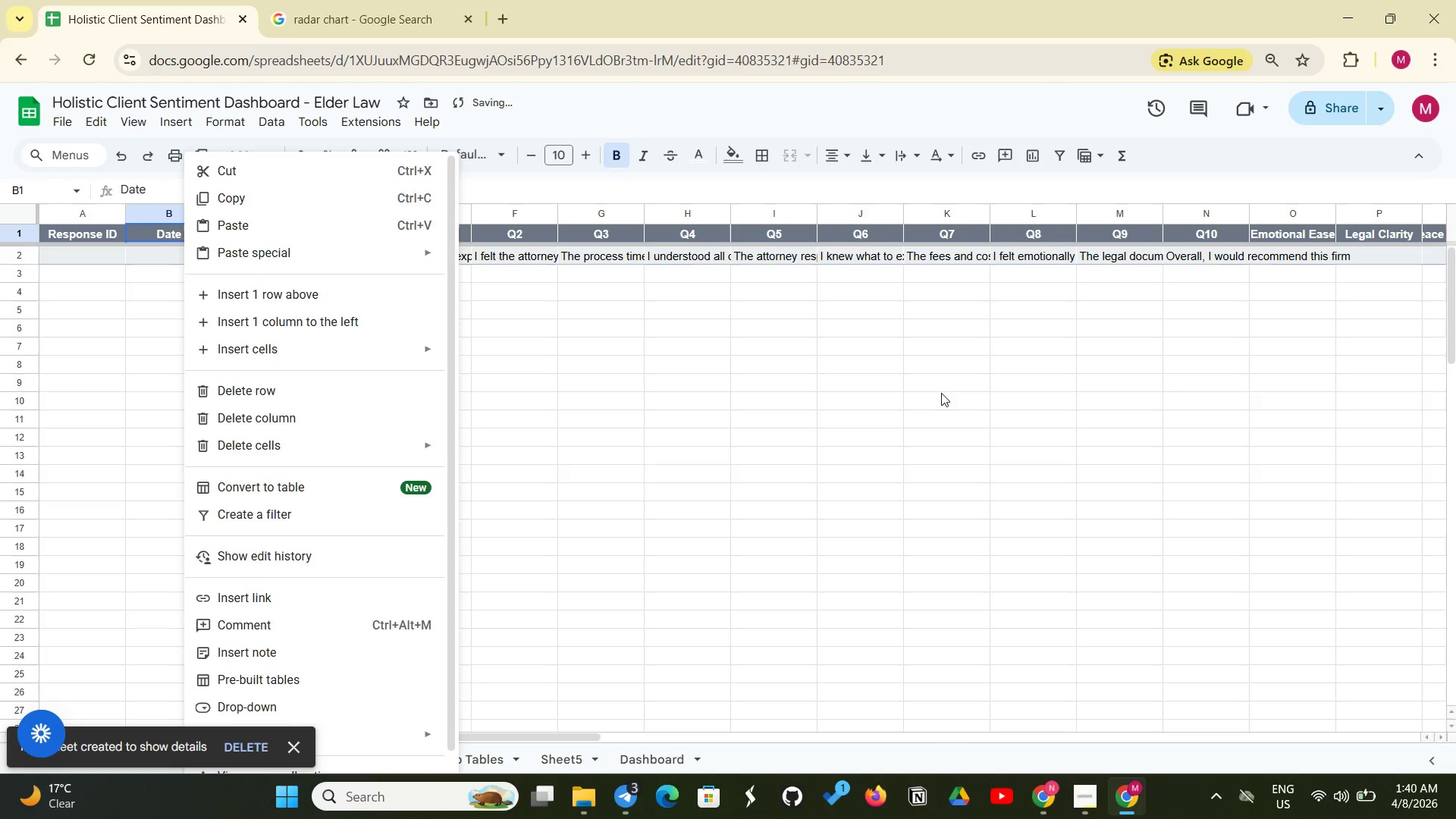 
left_click([942, 393])
 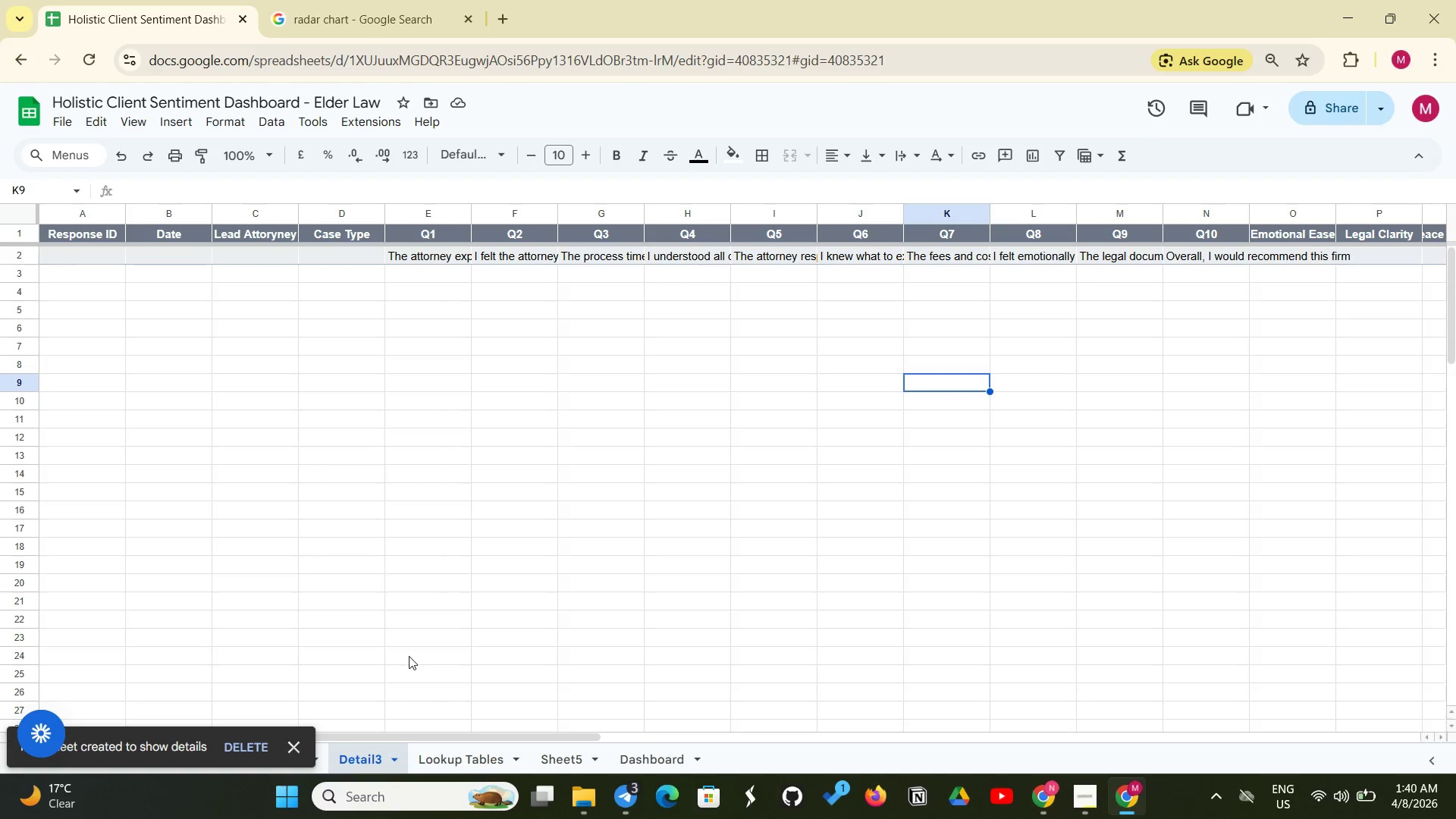 
wait(5.38)
 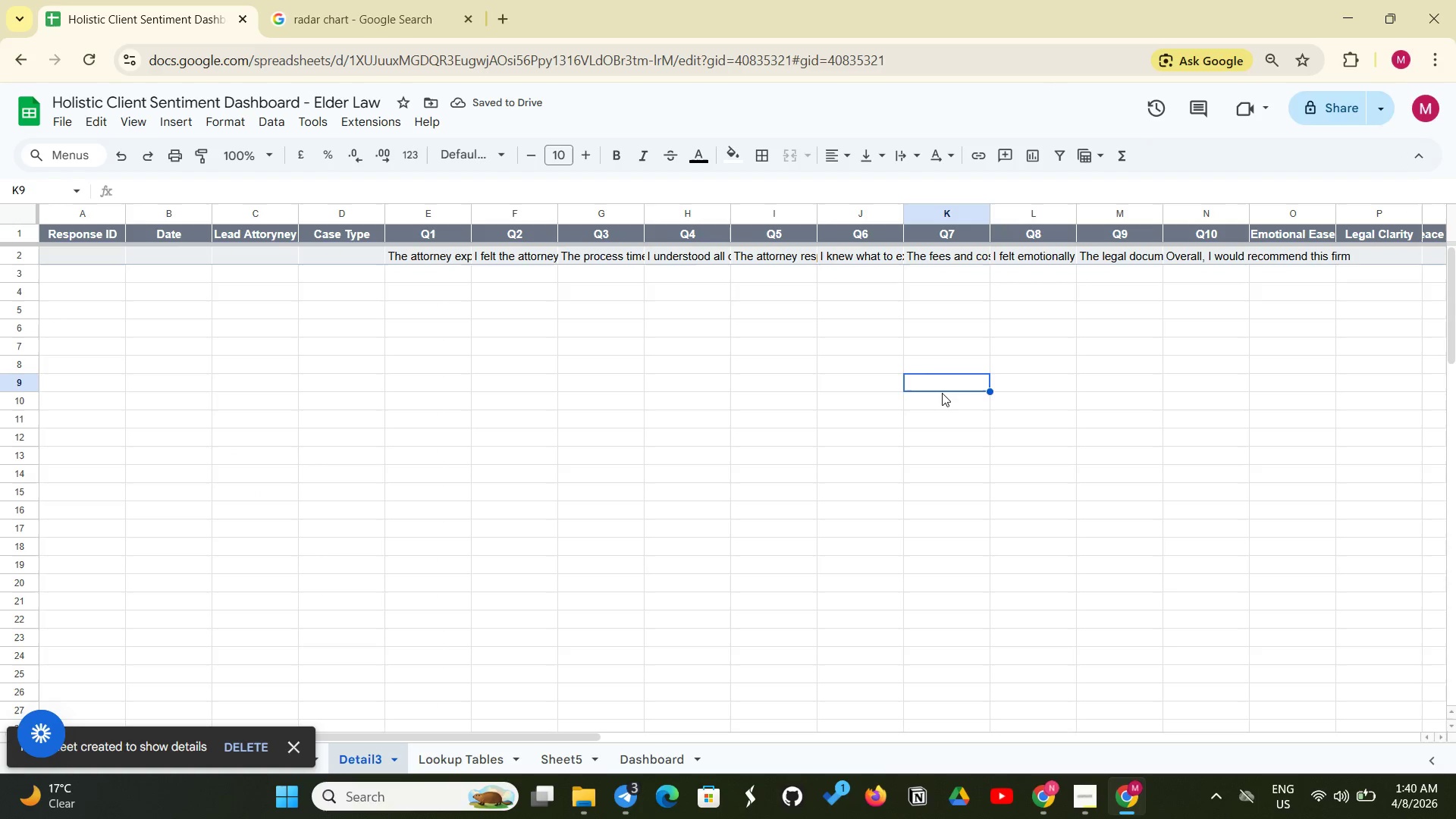 
left_click([270, 756])
 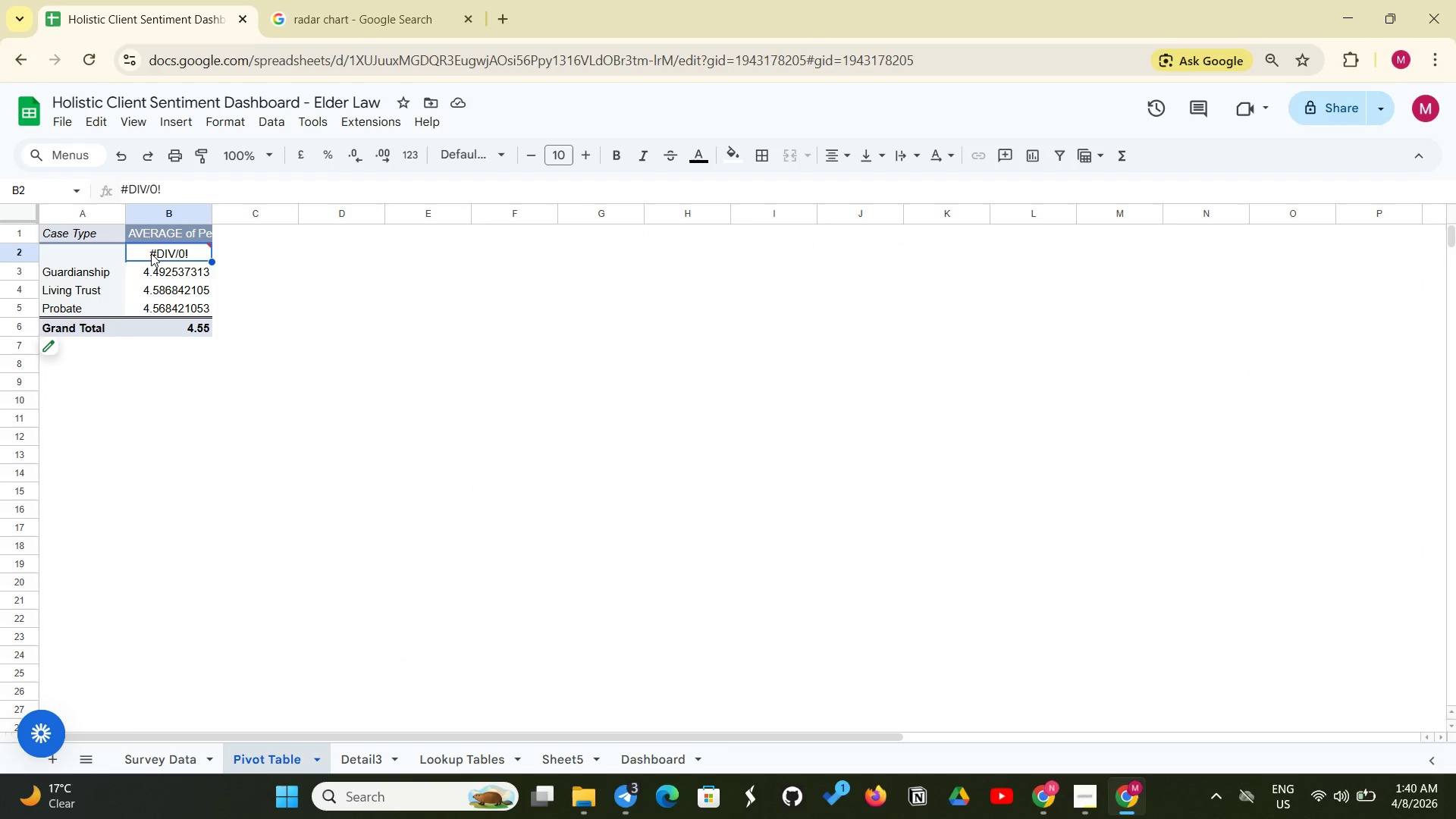 
left_click([154, 254])
 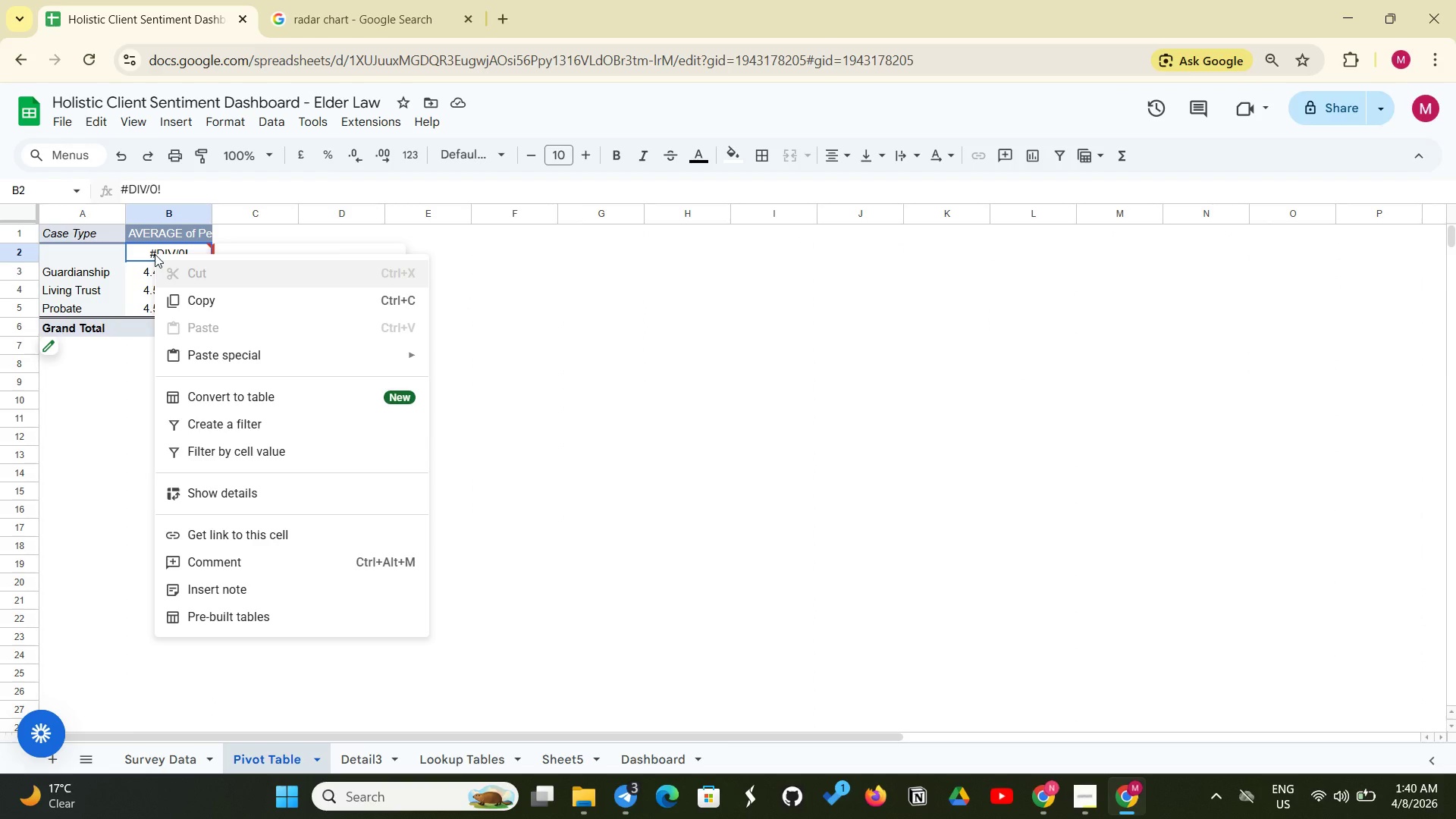 
double_click([155, 254])
 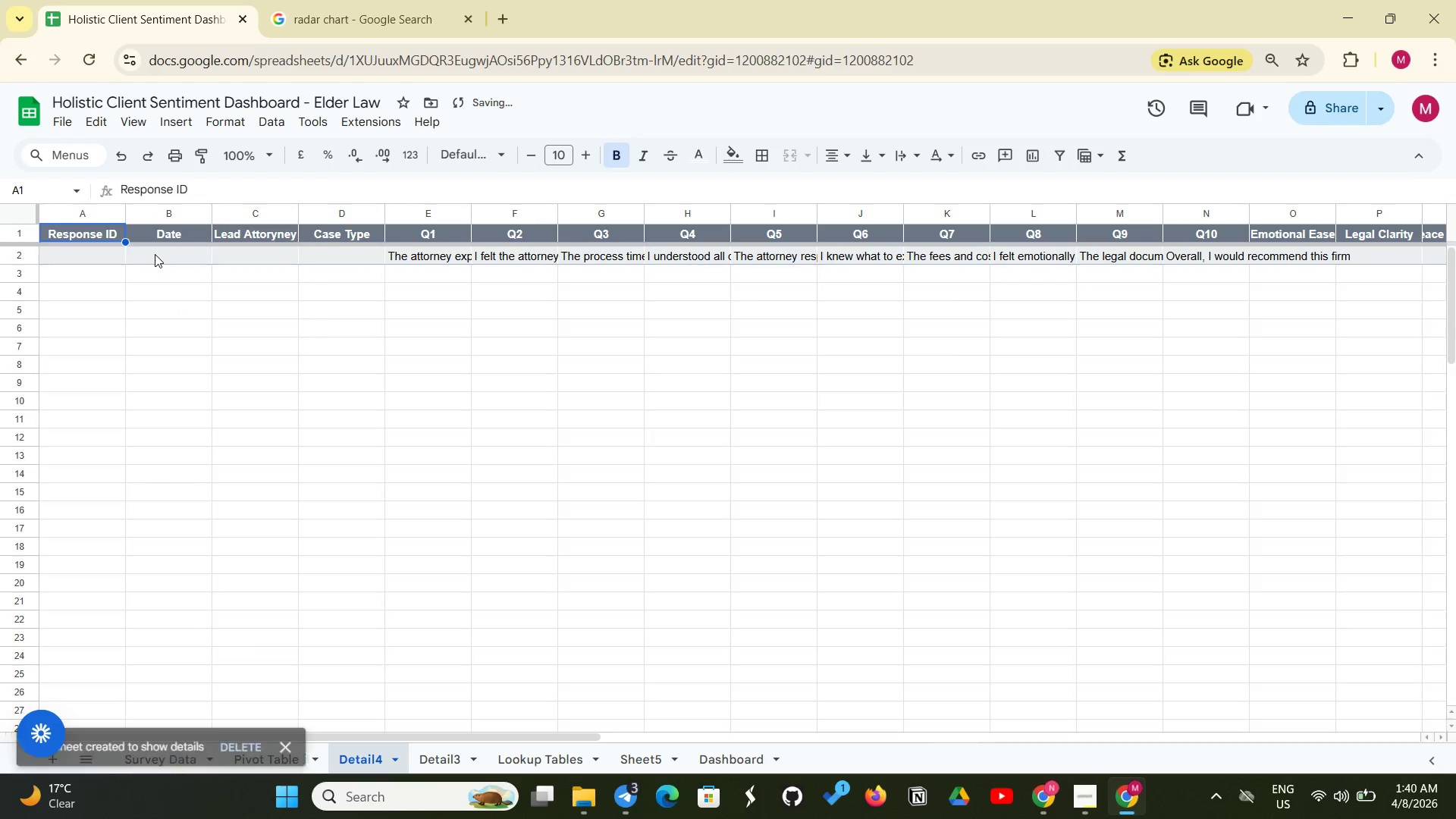 
left_click([155, 254])
 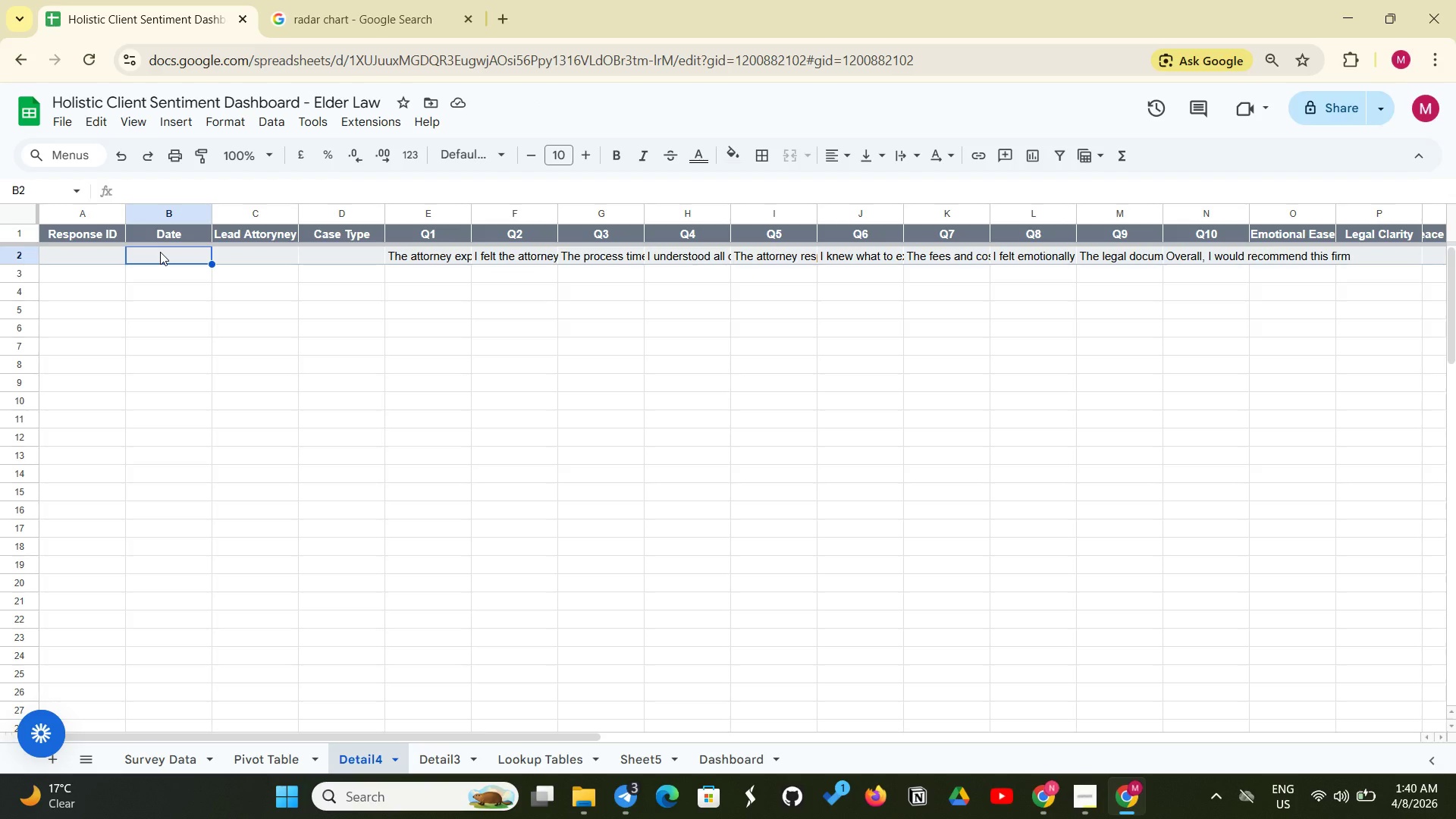 
wait(16.38)
 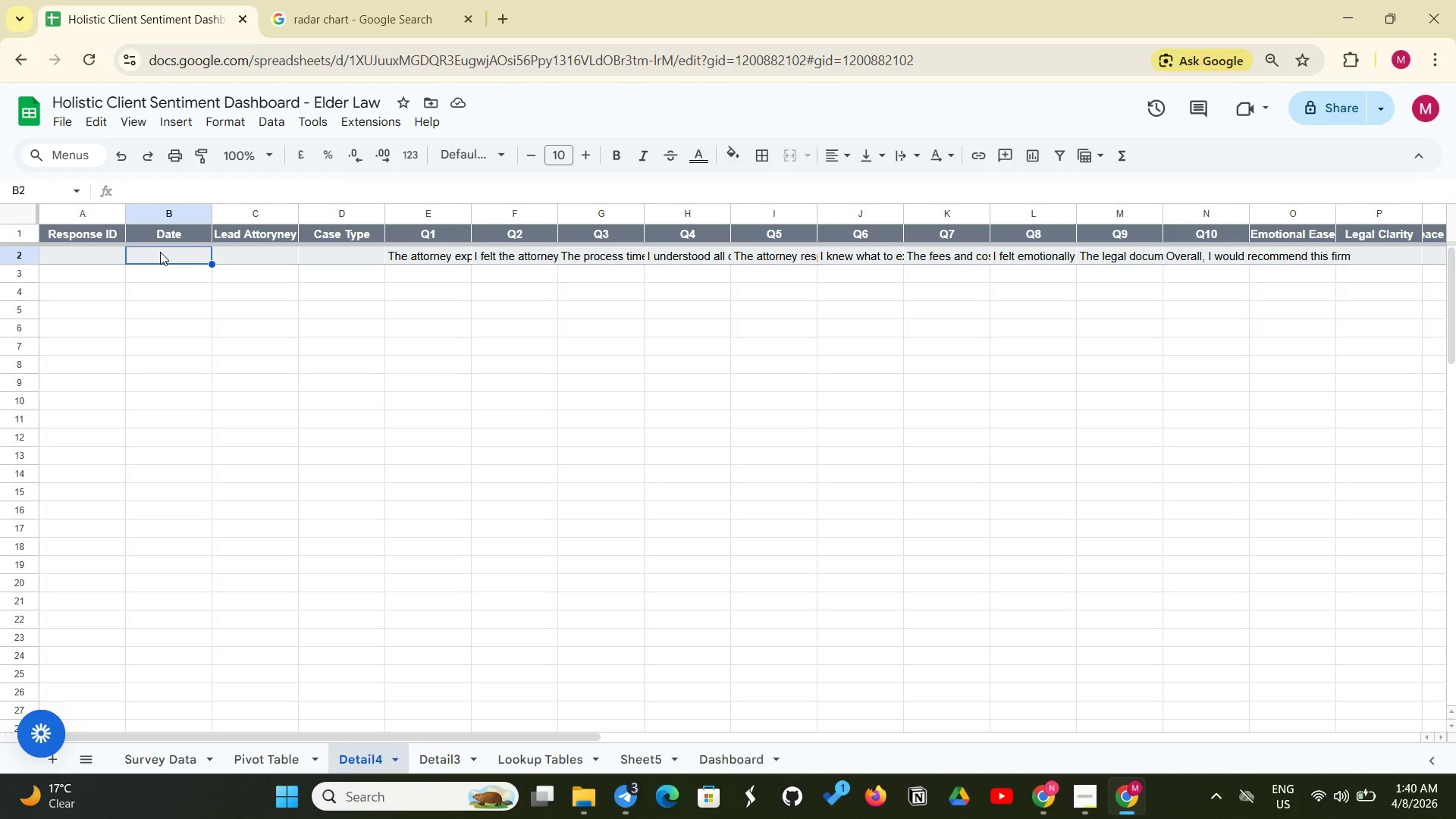 
scroll: coordinate [347, 281], scroll_direction: up, amount: 7.0
 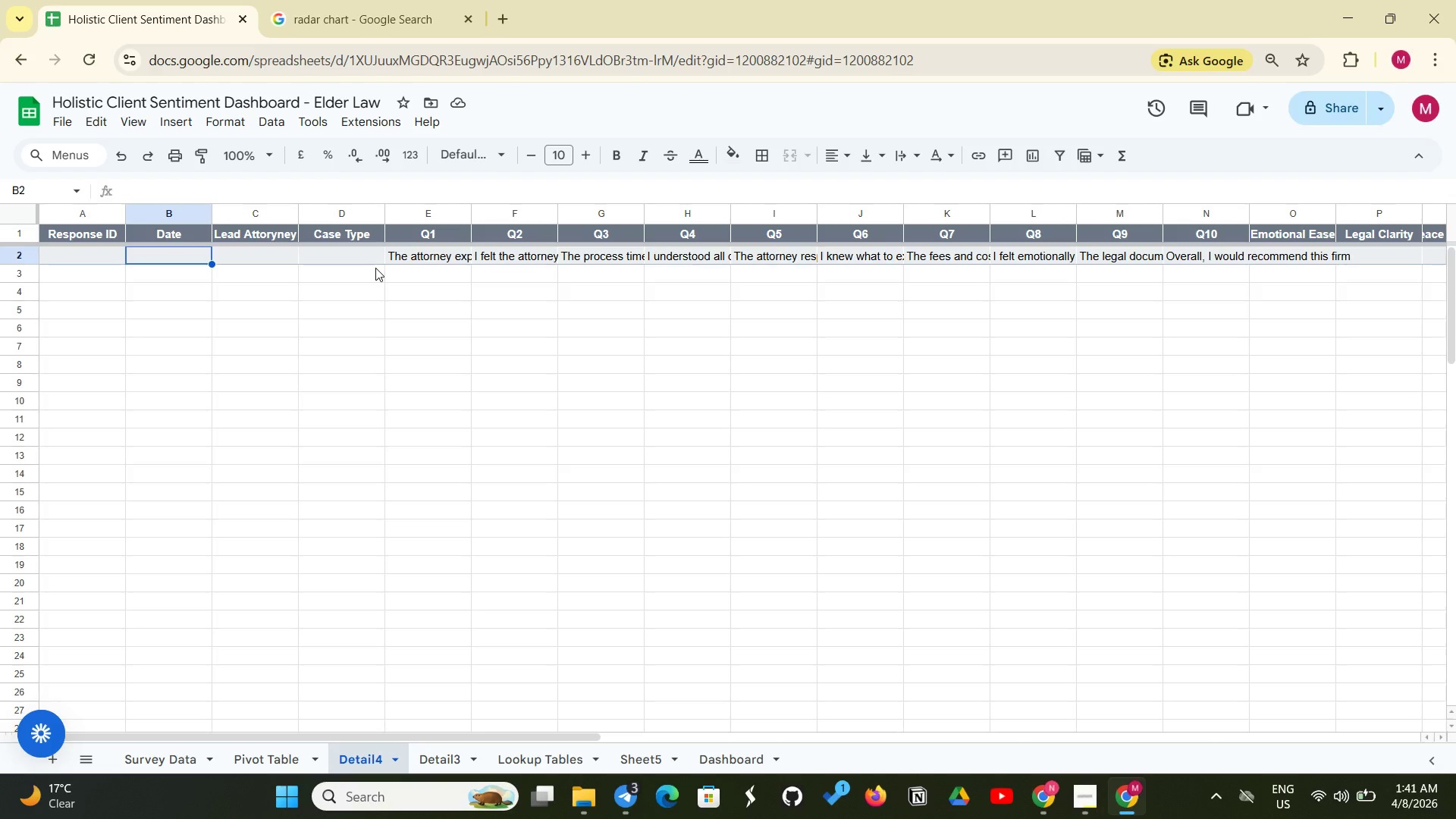 
wait(12.8)
 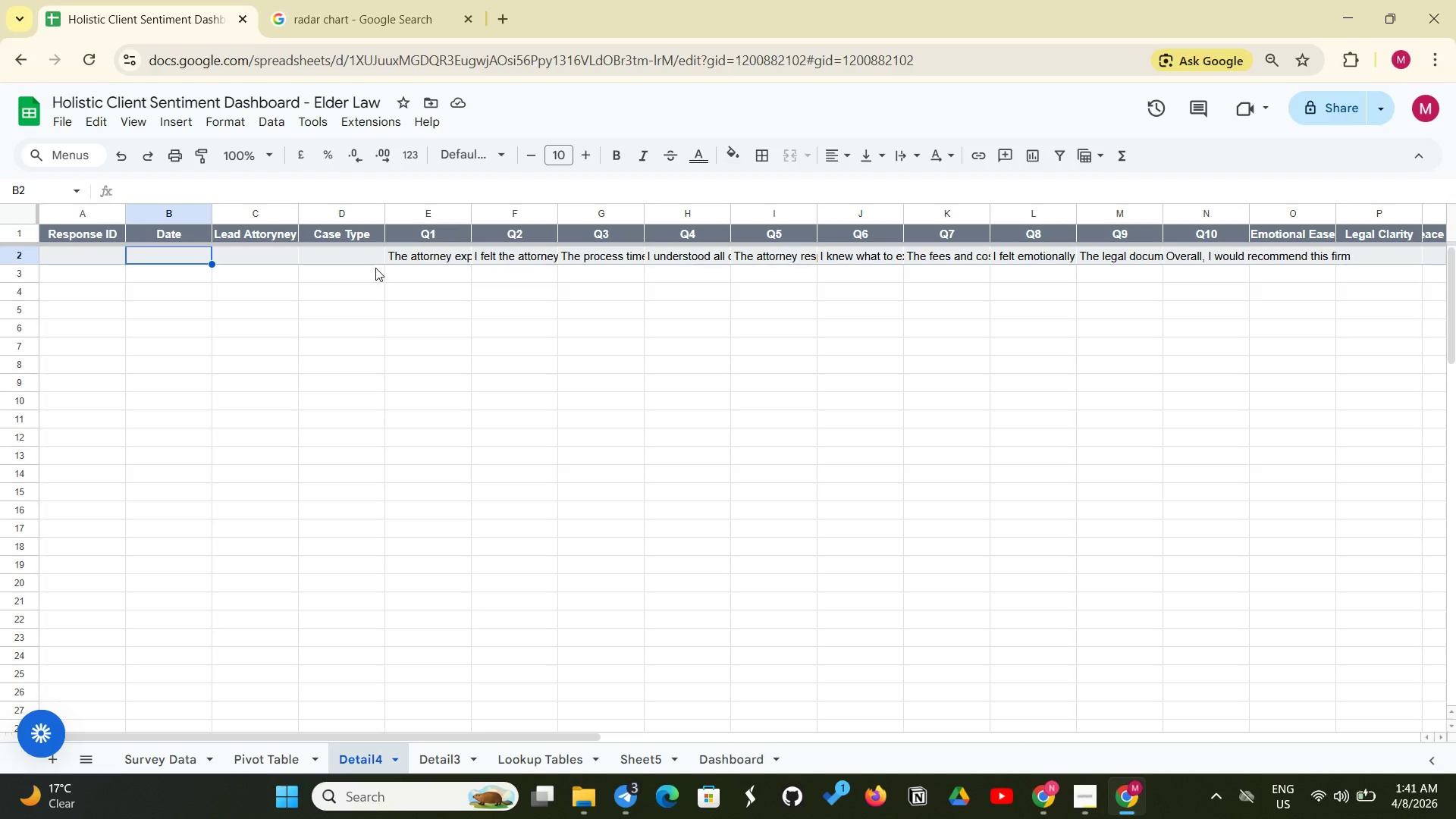 
left_click([346, 248])
 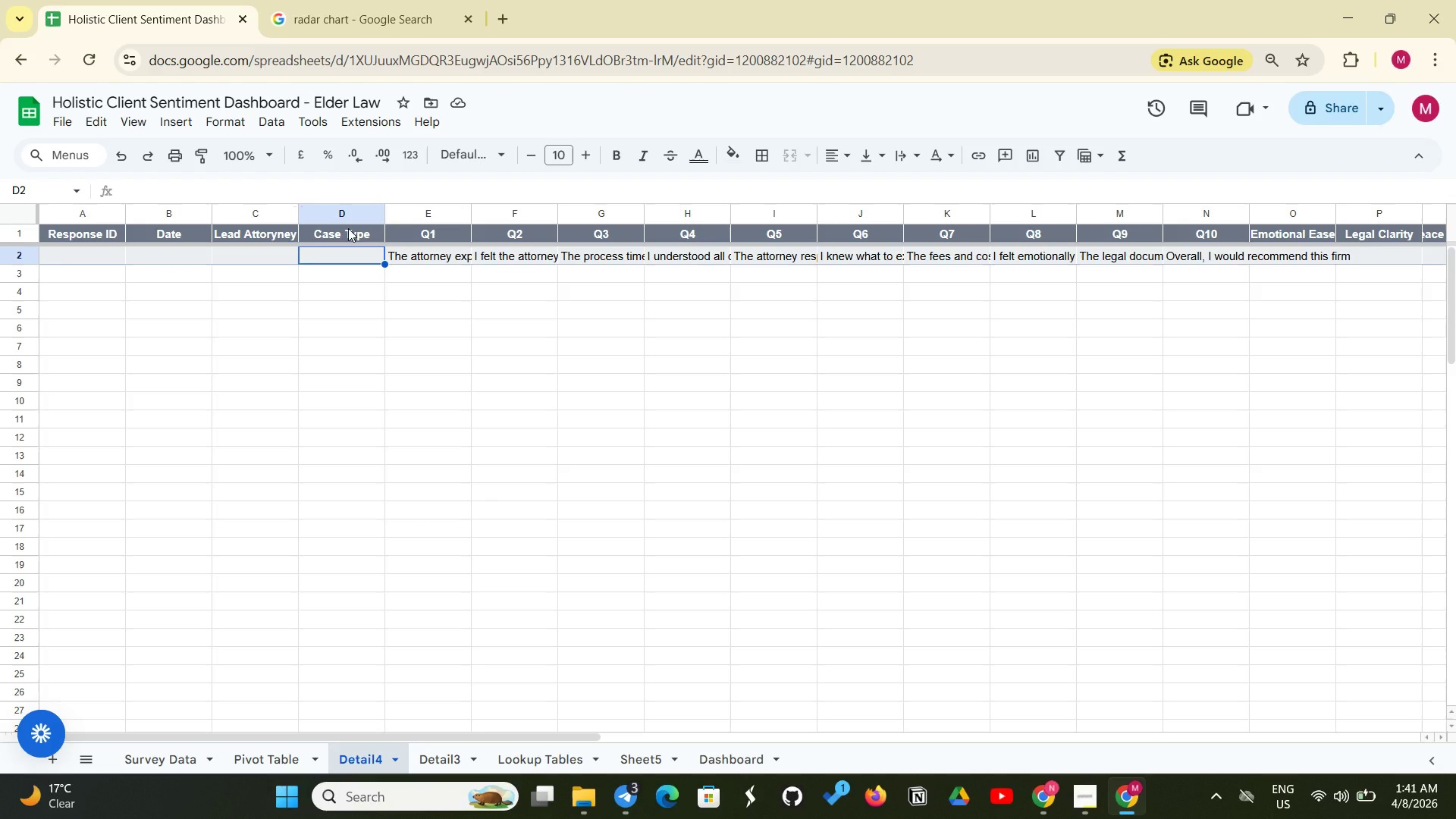 
wait(8.08)
 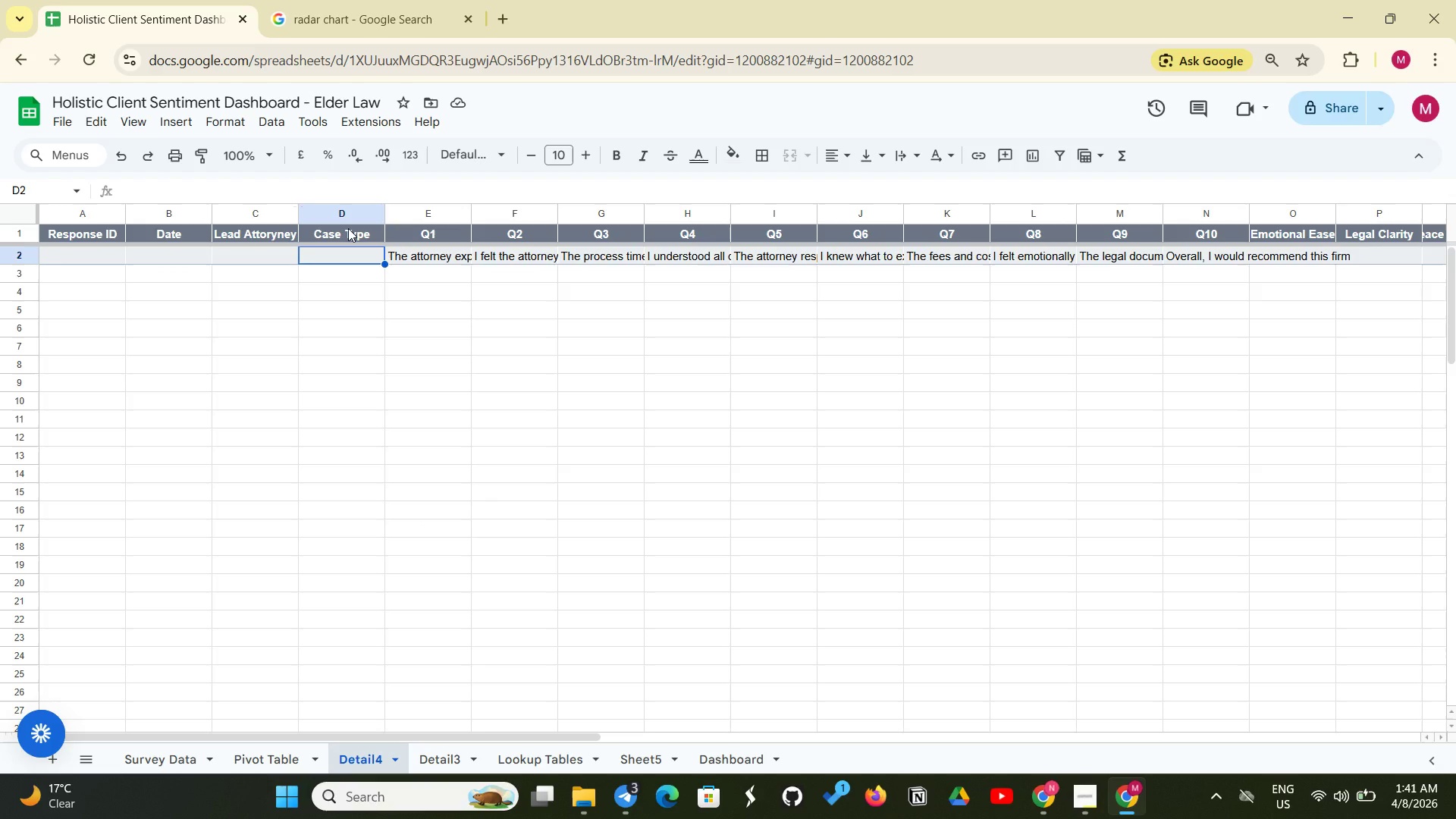 
left_click_drag(start_coordinate=[362, 265], to_coordinate=[355, 271])
 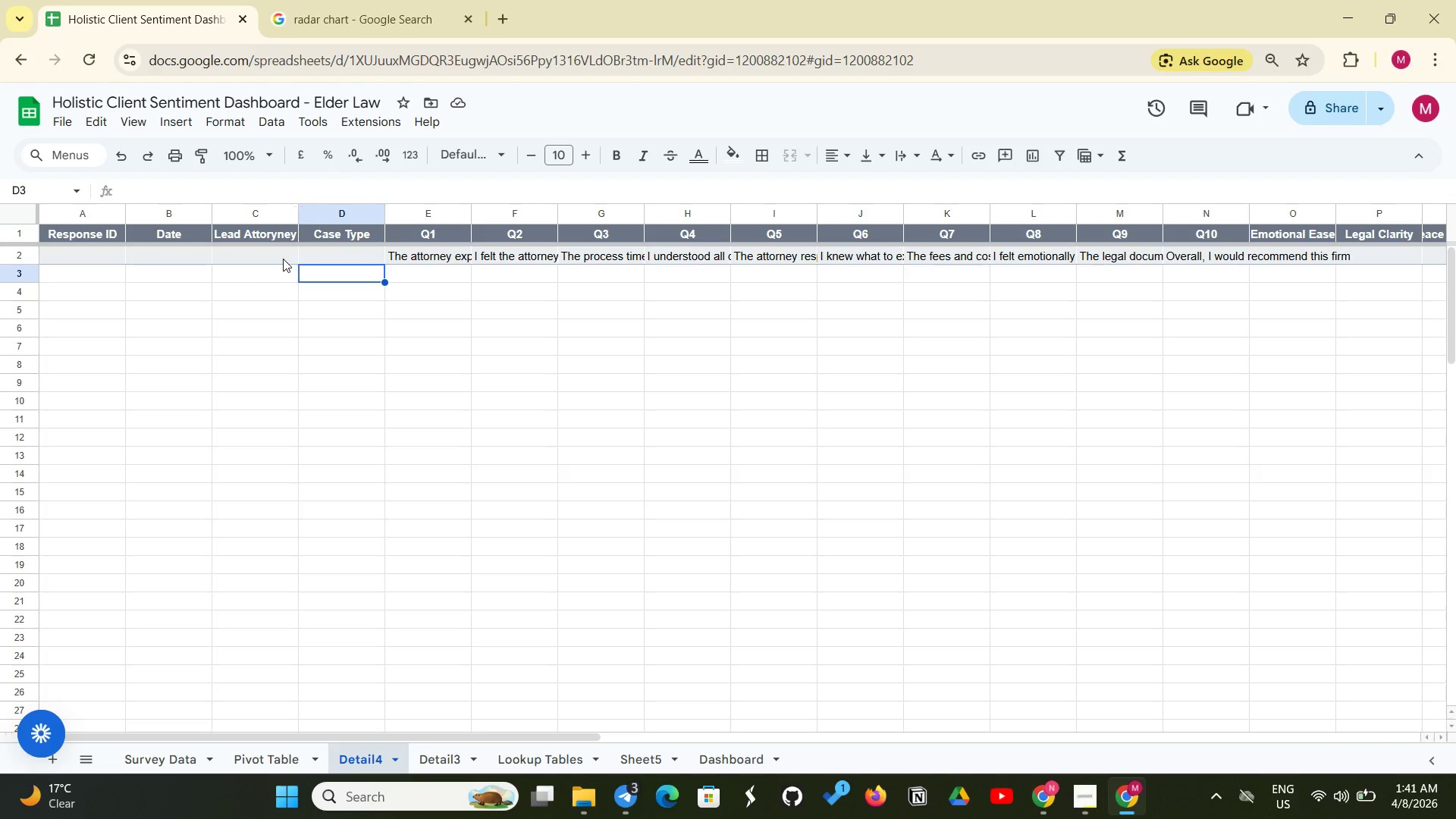 
wait(26.8)
 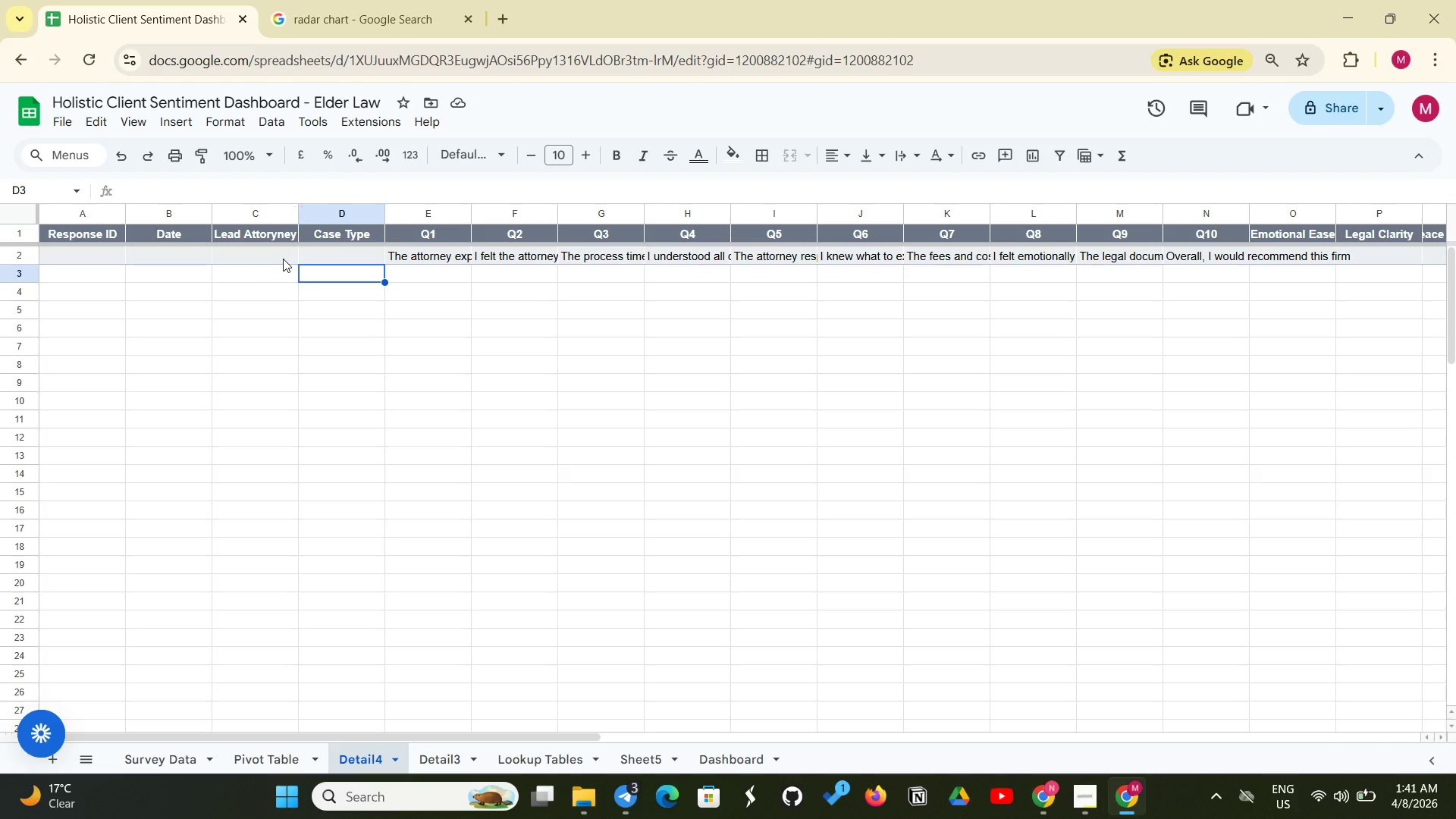 
left_click_drag(start_coordinate=[919, 466], to_coordinate=[914, 470])
 